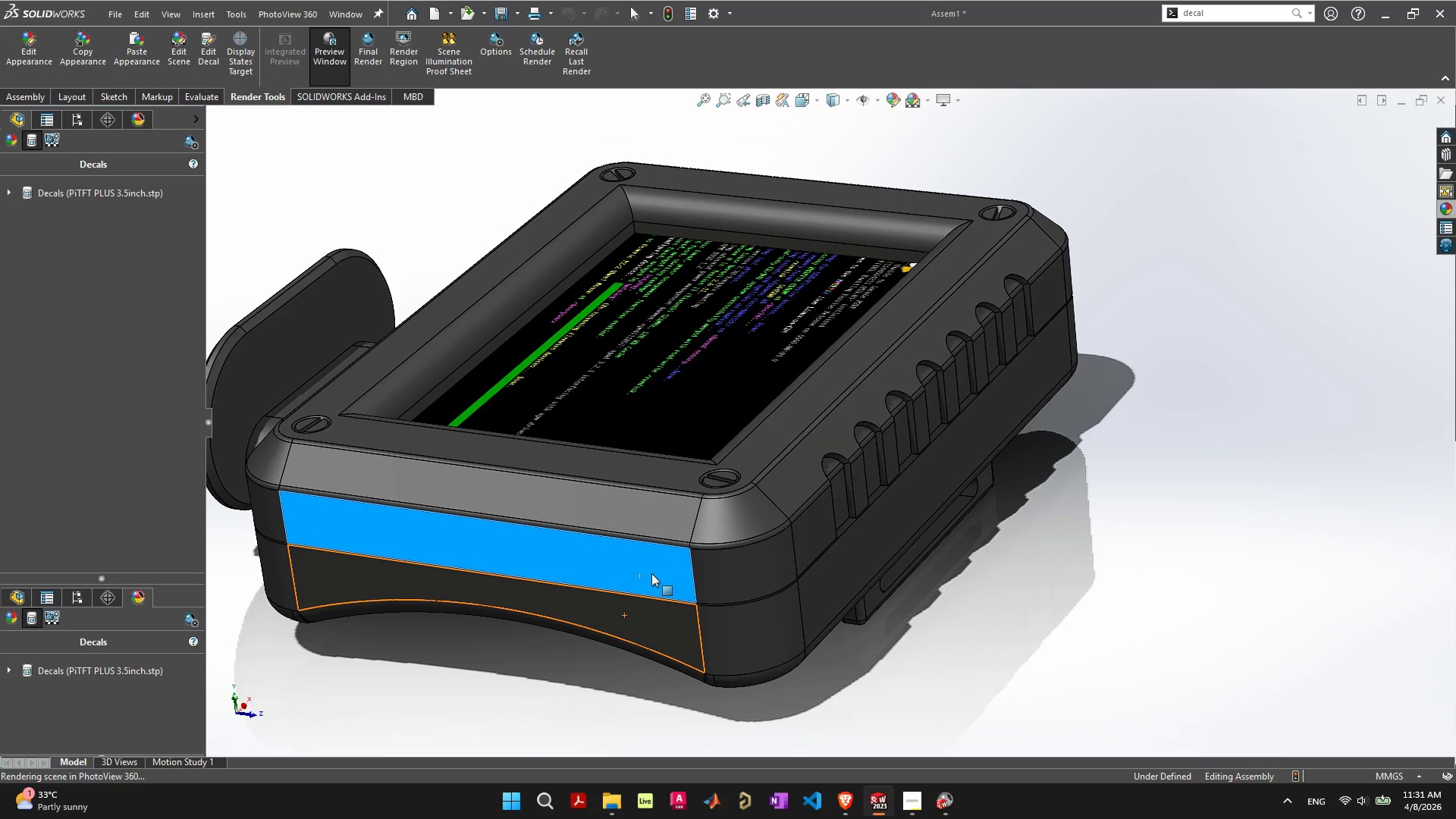 
left_click([845, 679])
 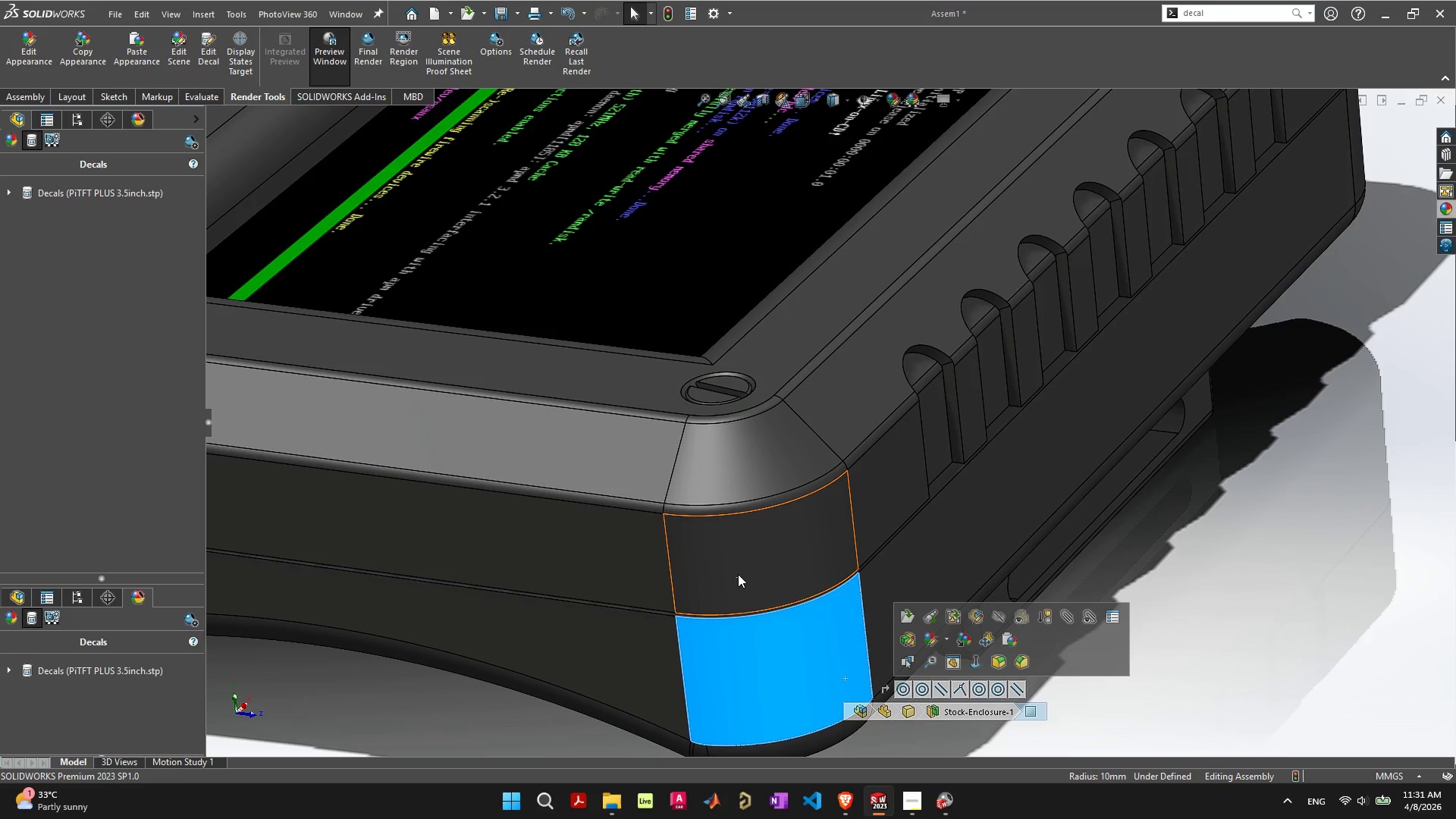 
left_click_drag(start_coordinate=[738, 574], to_coordinate=[736, 581])
 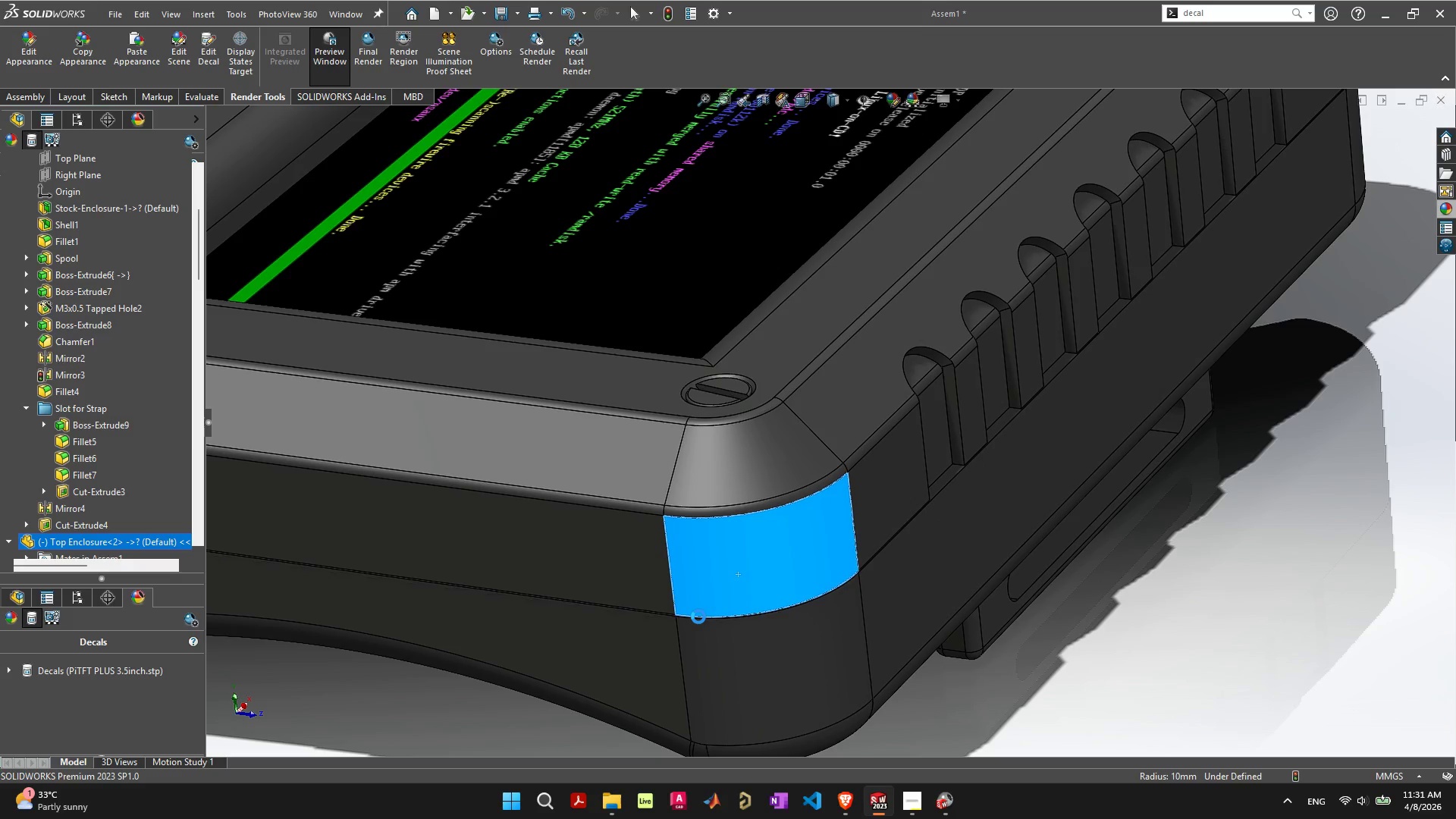 
scroll: coordinate [697, 620], scroll_direction: down, amount: 6.0
 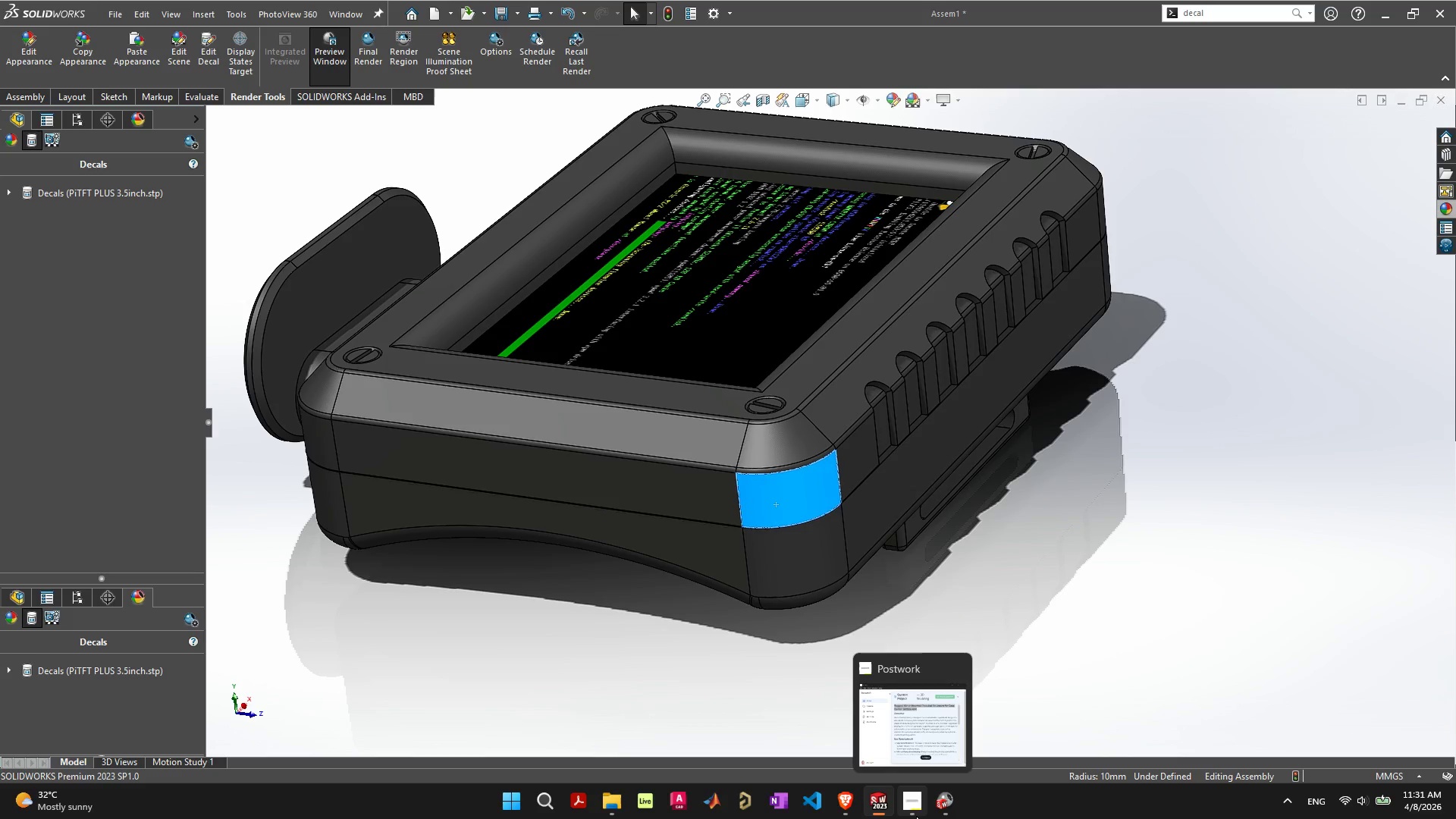 
wait(51.43)
 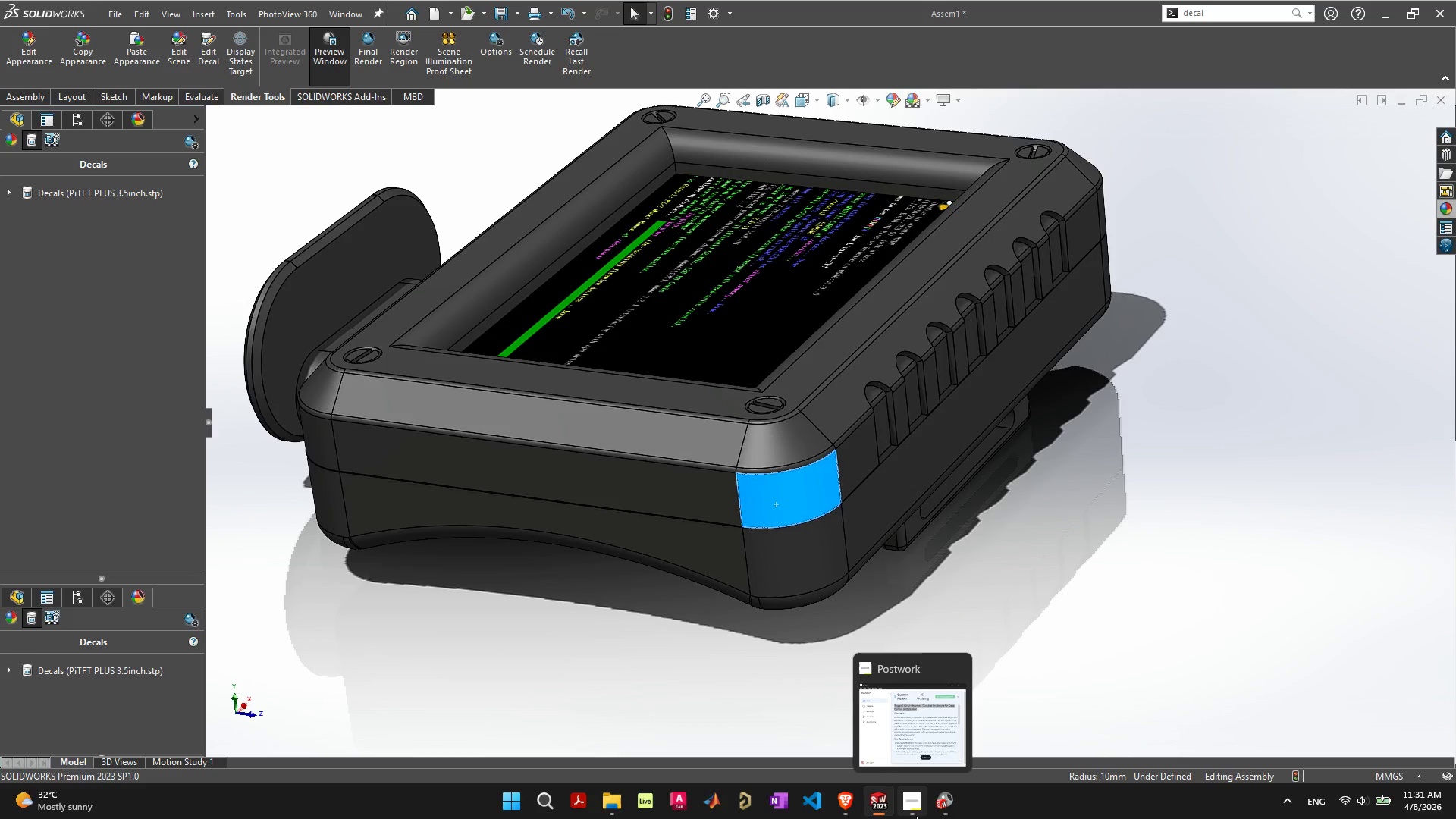 
left_click([1449, 211])
 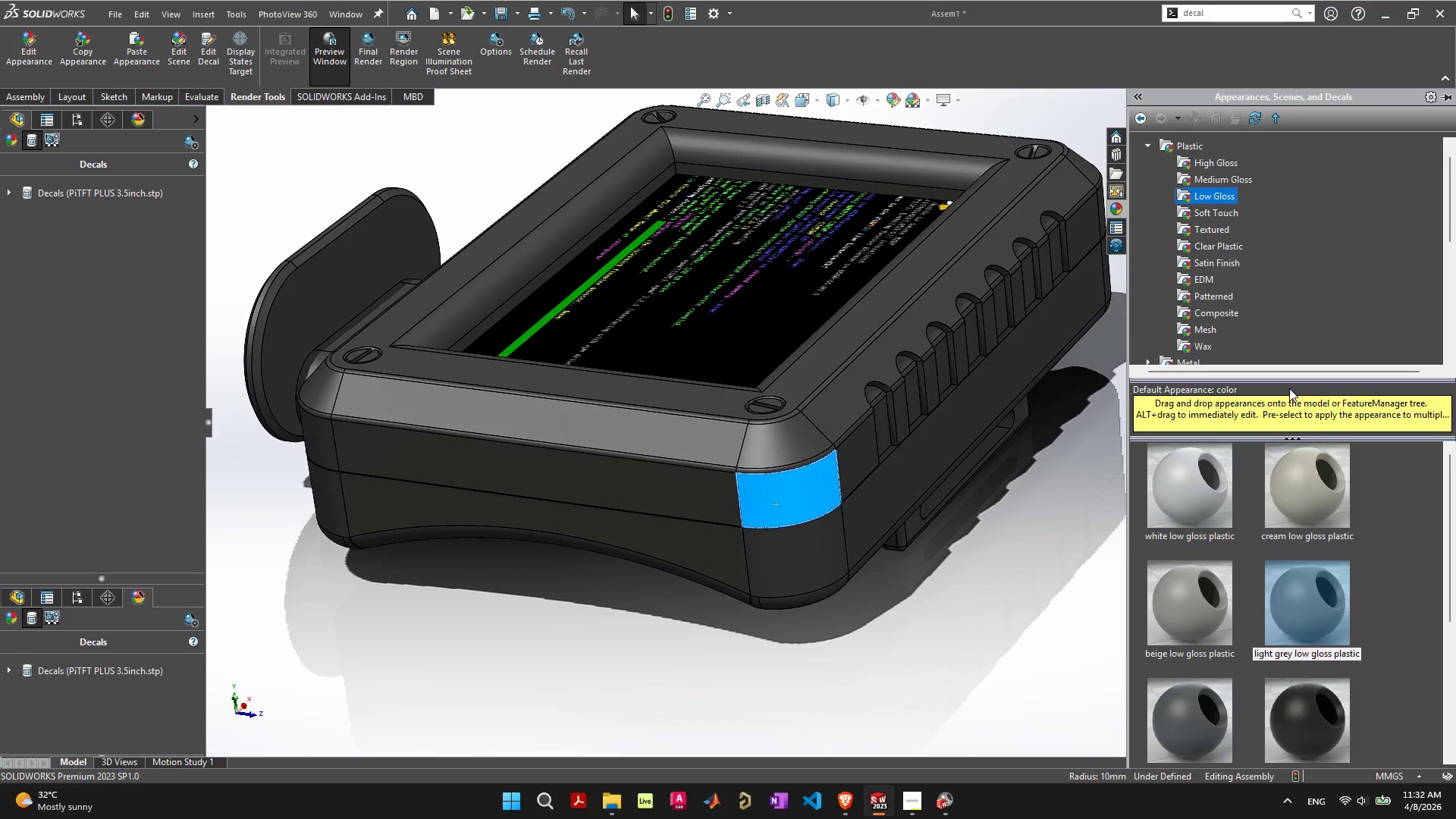 
scroll: coordinate [1310, 585], scroll_direction: down, amount: 5.0
 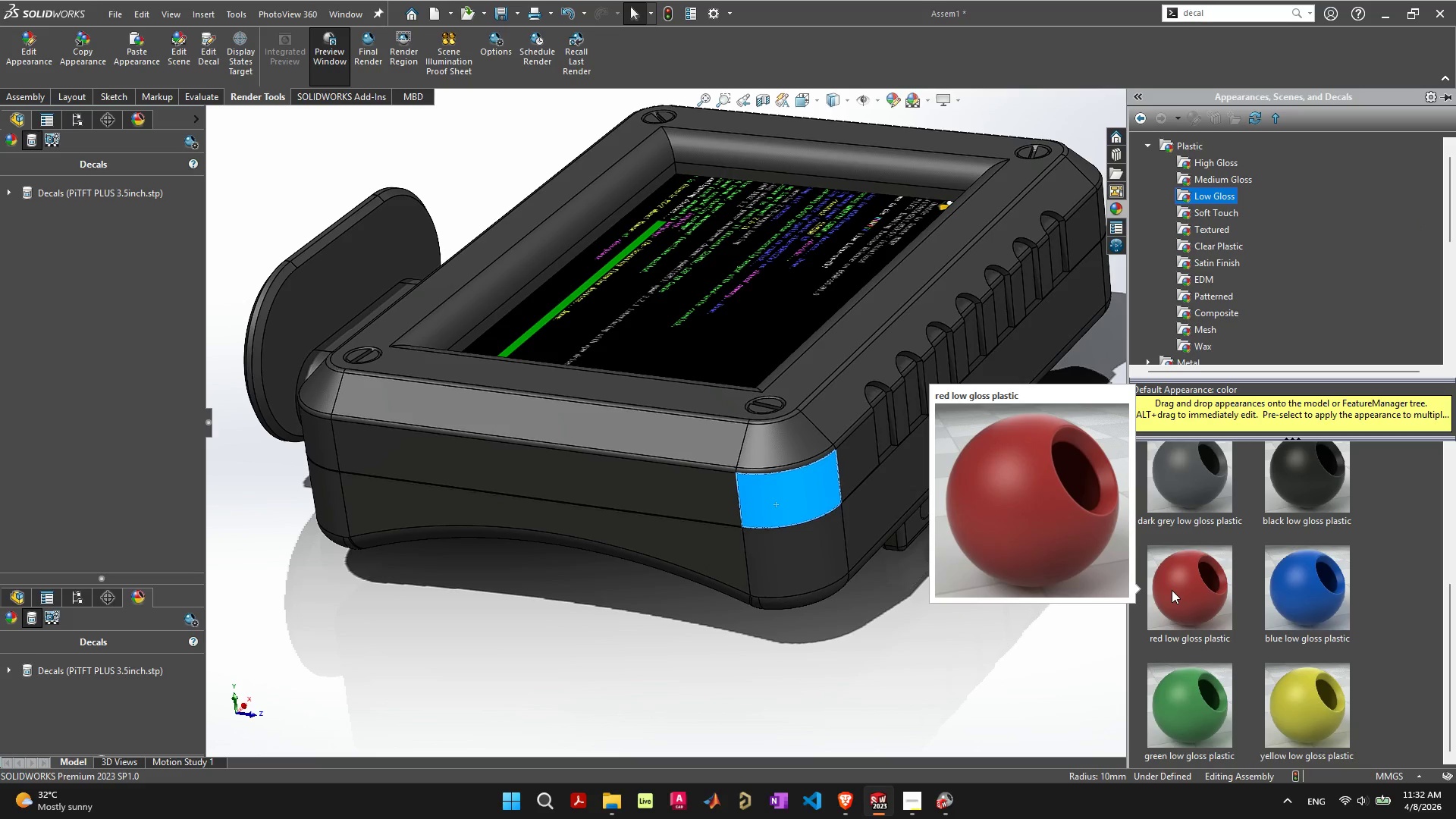 
double_click([1172, 590])
 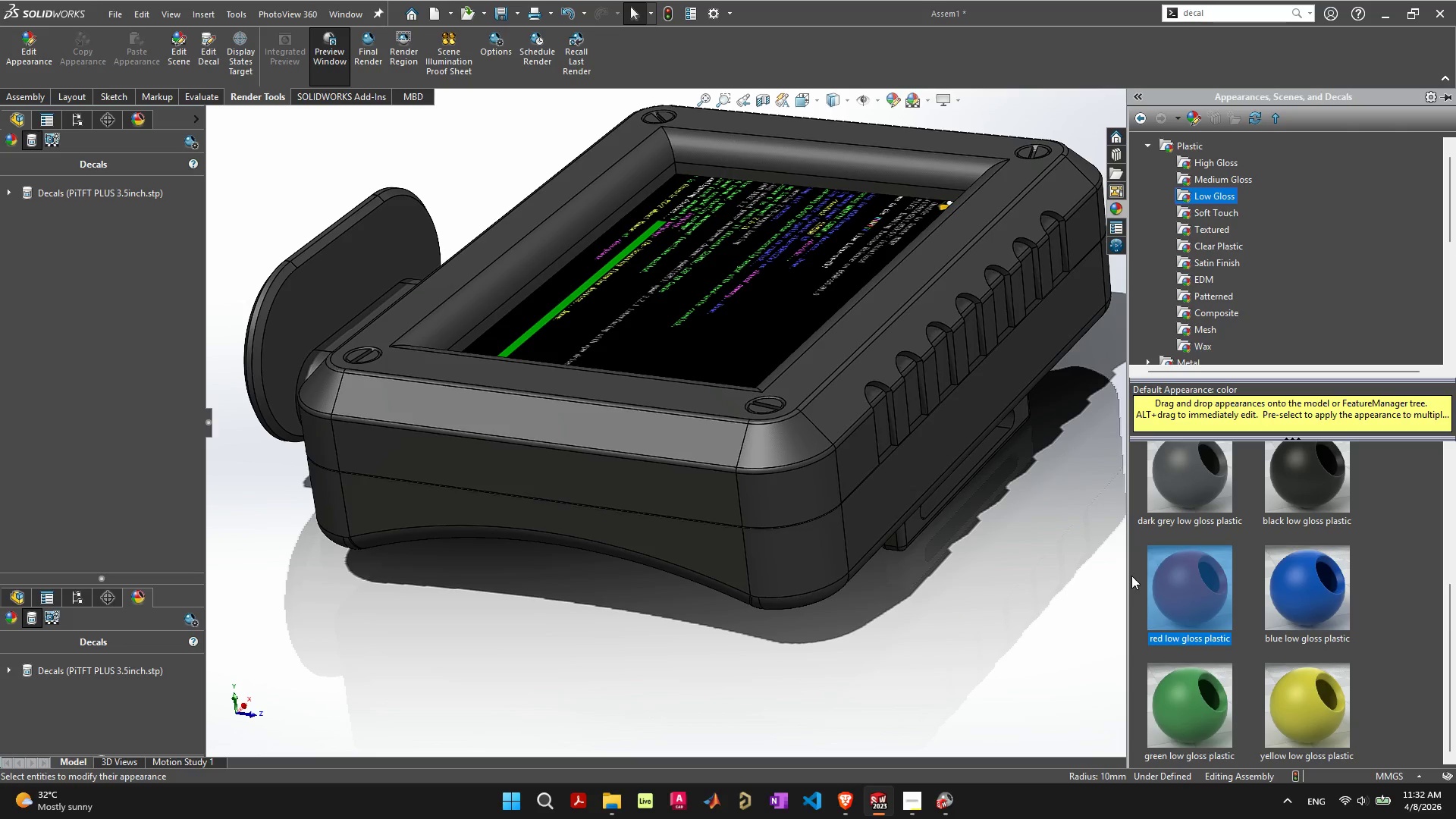 
left_click_drag(start_coordinate=[1210, 592], to_coordinate=[824, 477])
 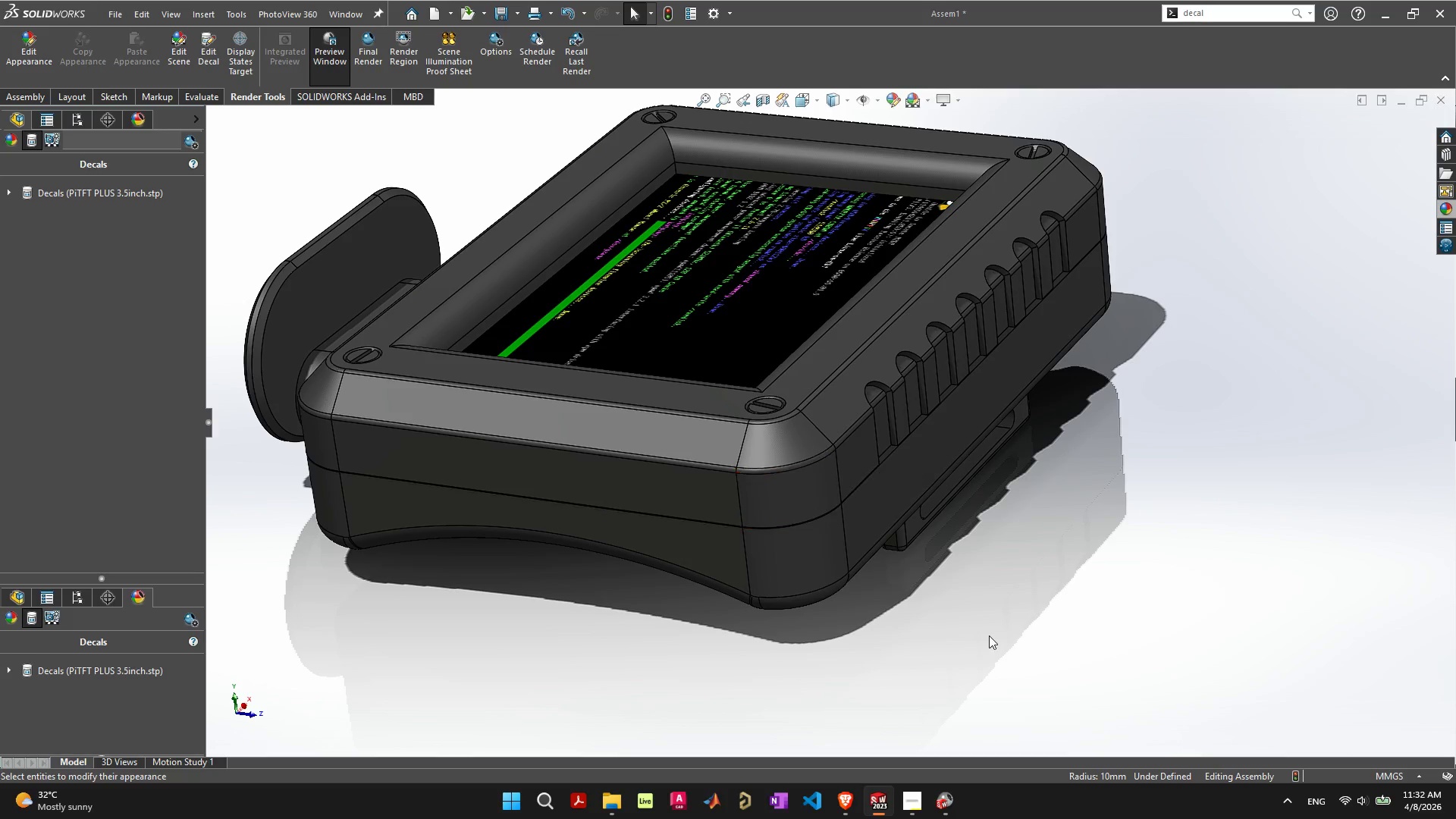 
left_click([963, 595])
 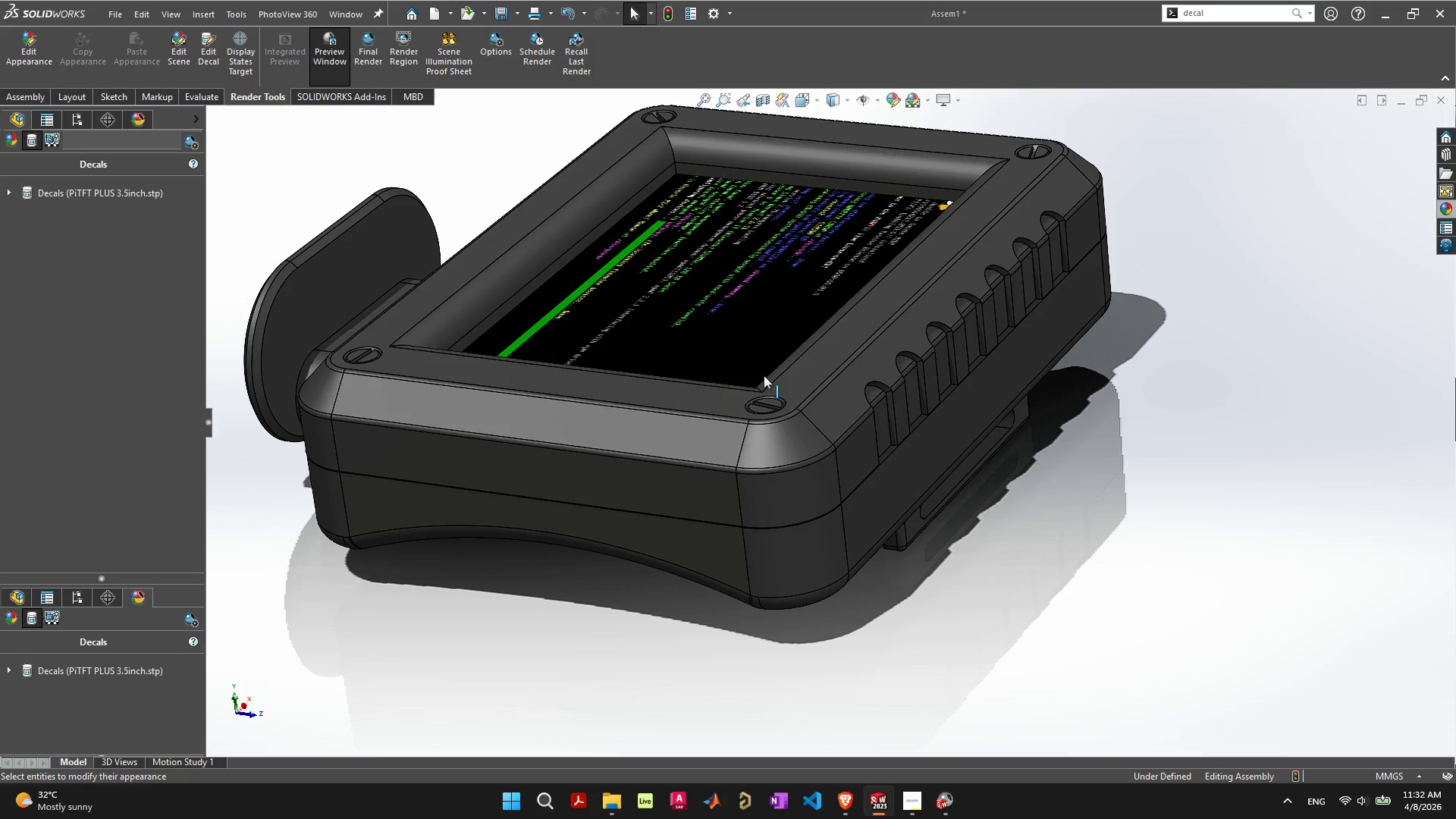 
left_click([660, 431])
 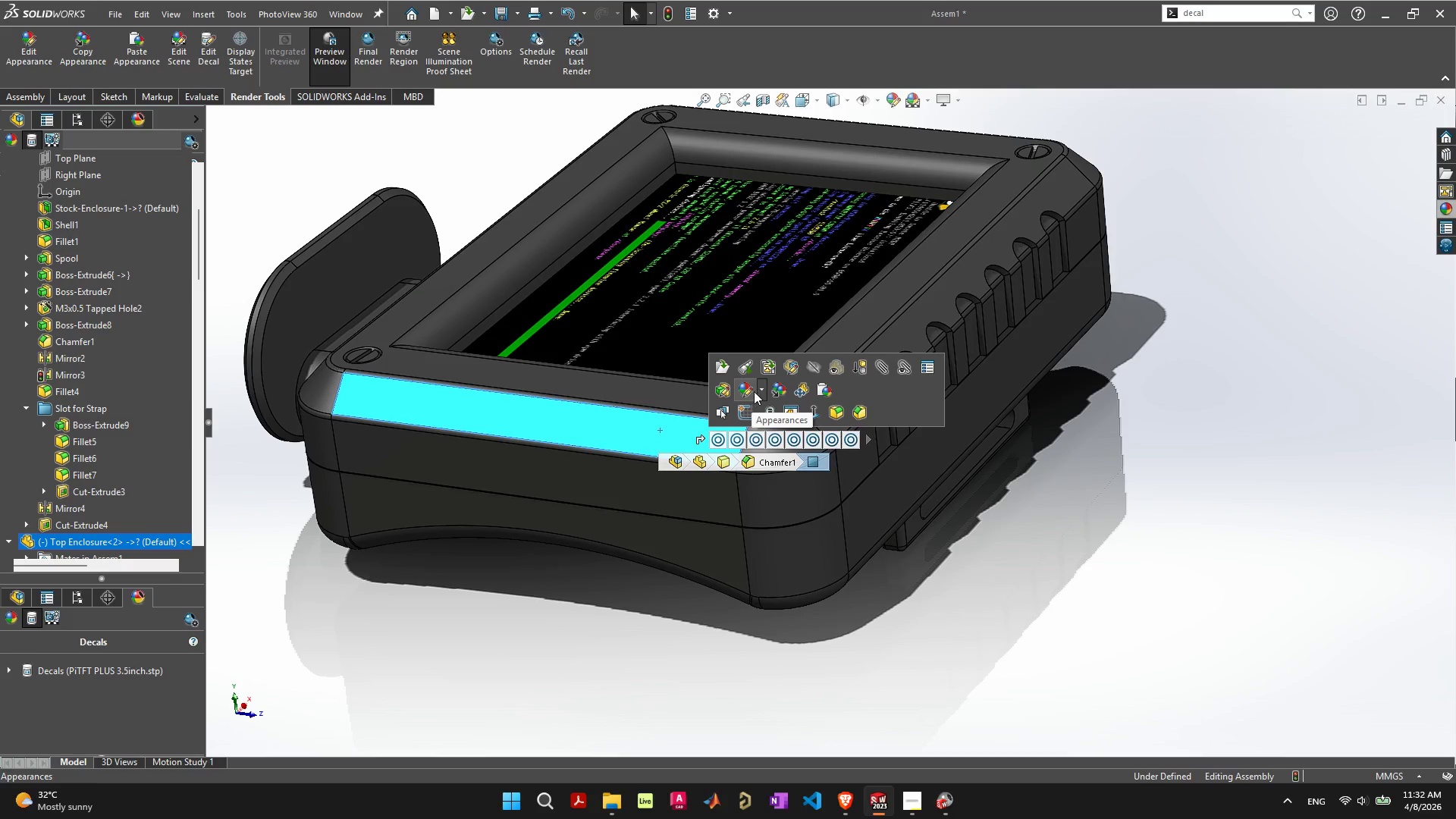 
left_click([782, 362])
 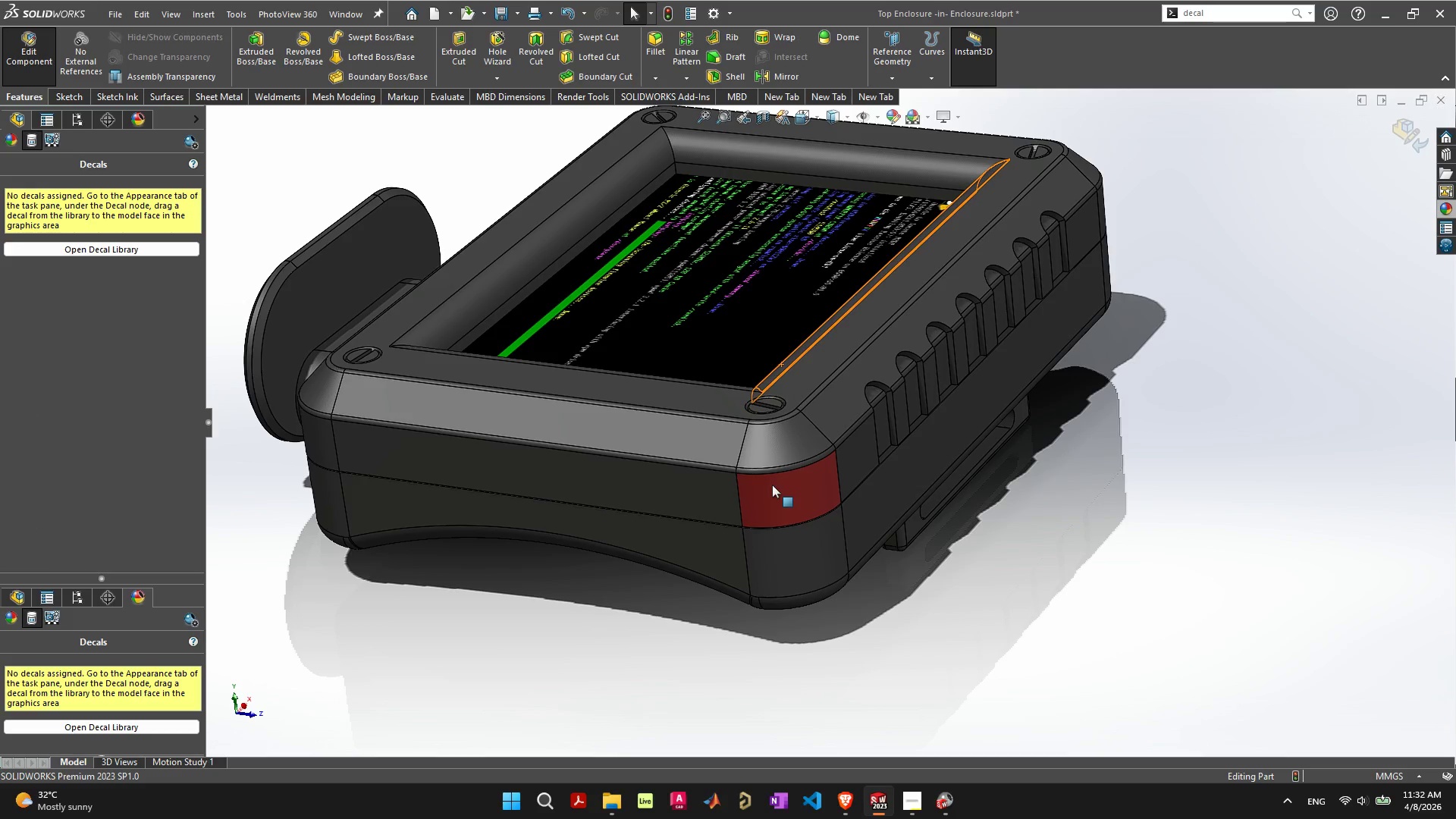 
left_click([657, 439])
 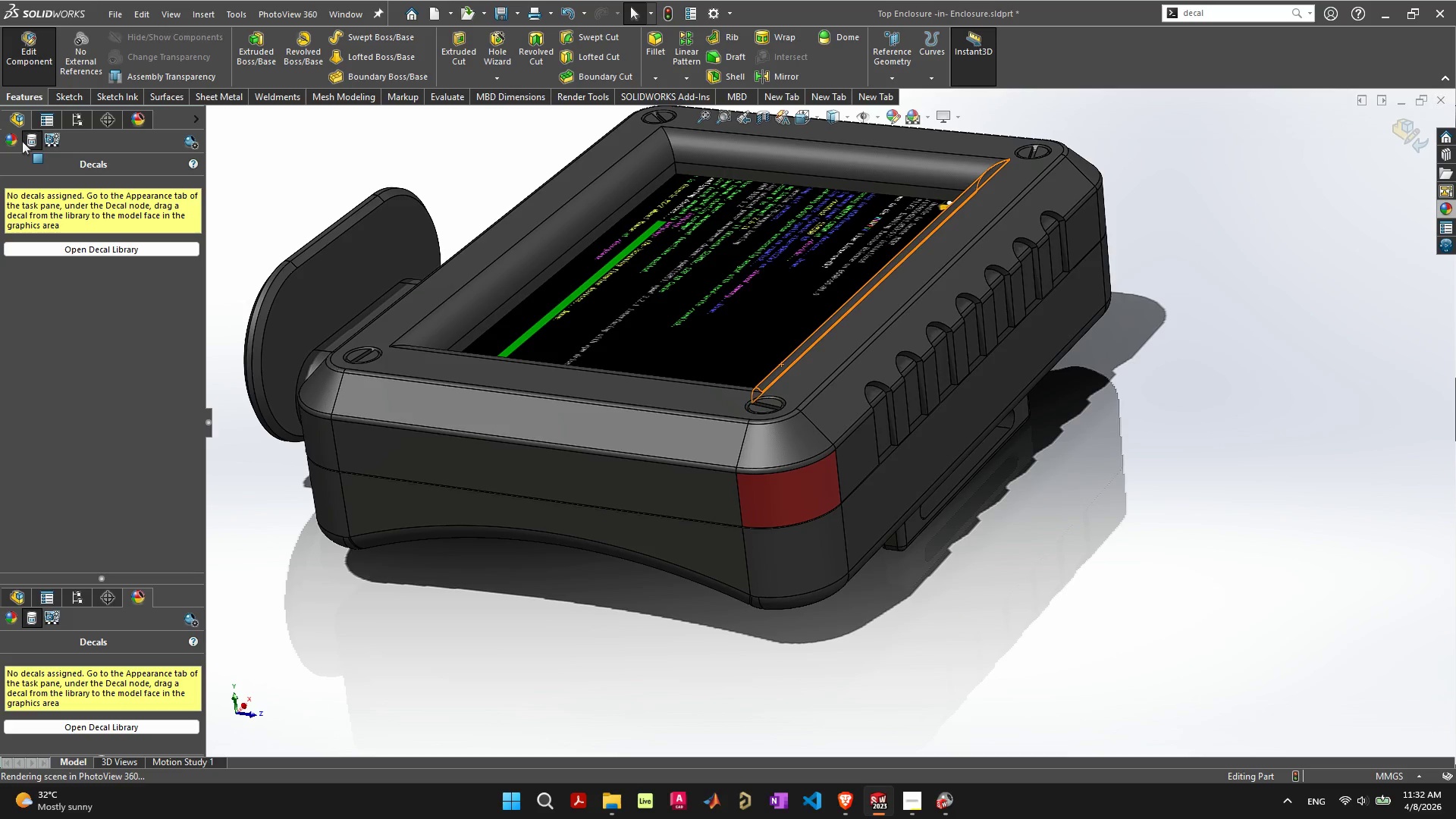 
left_click([14, 138])
 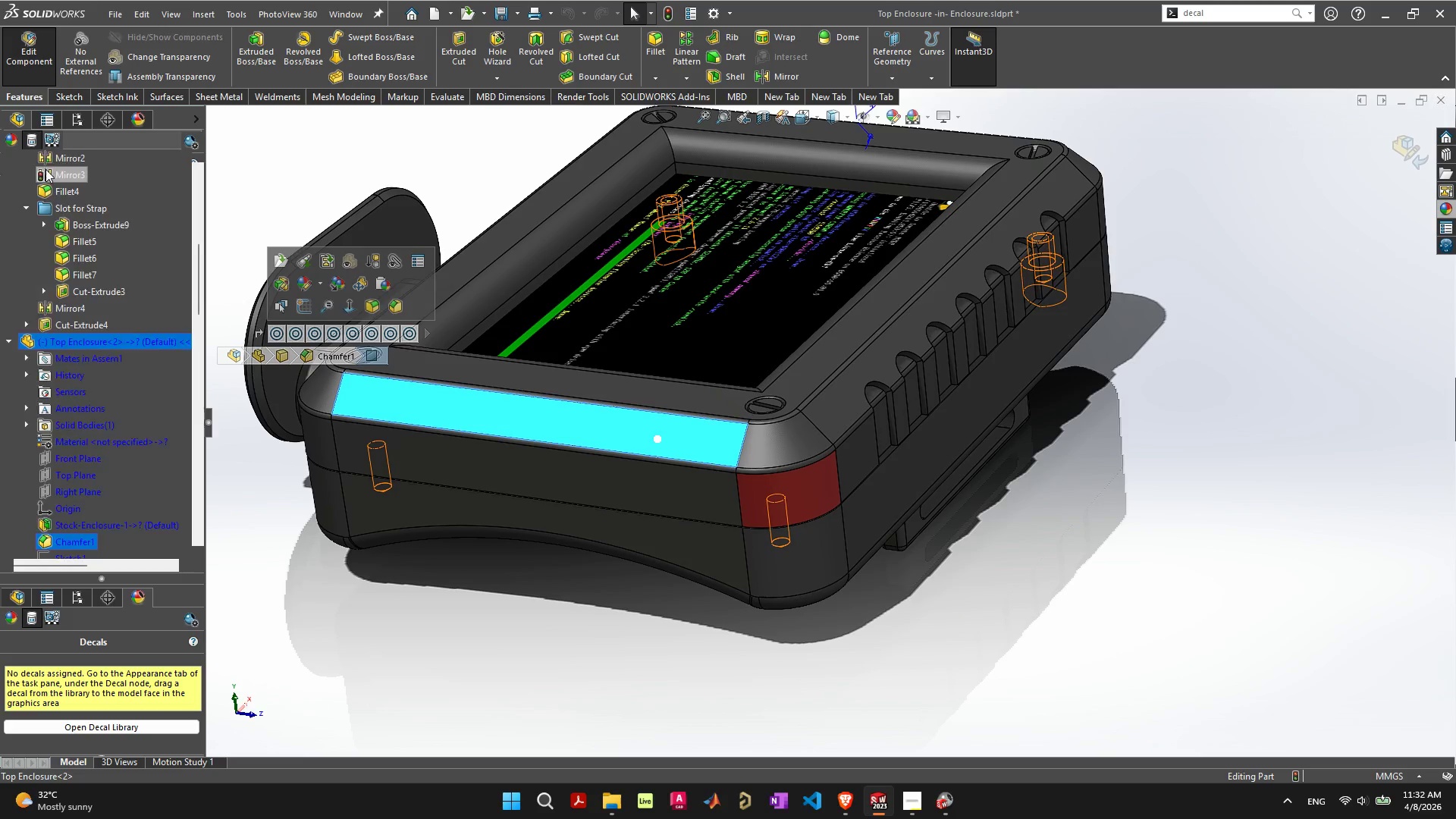 
left_click([10, 137])
 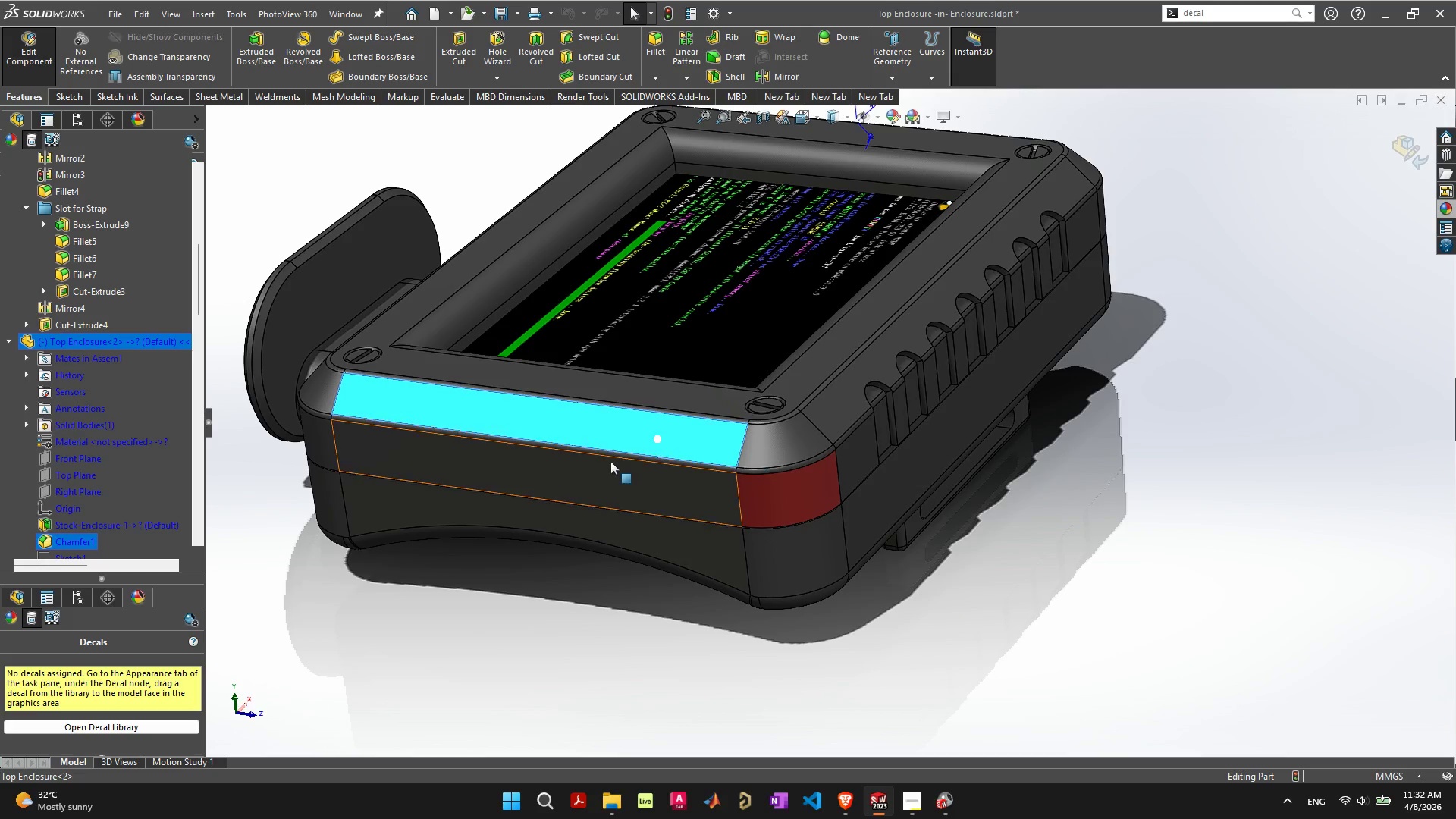 
wait(6.36)
 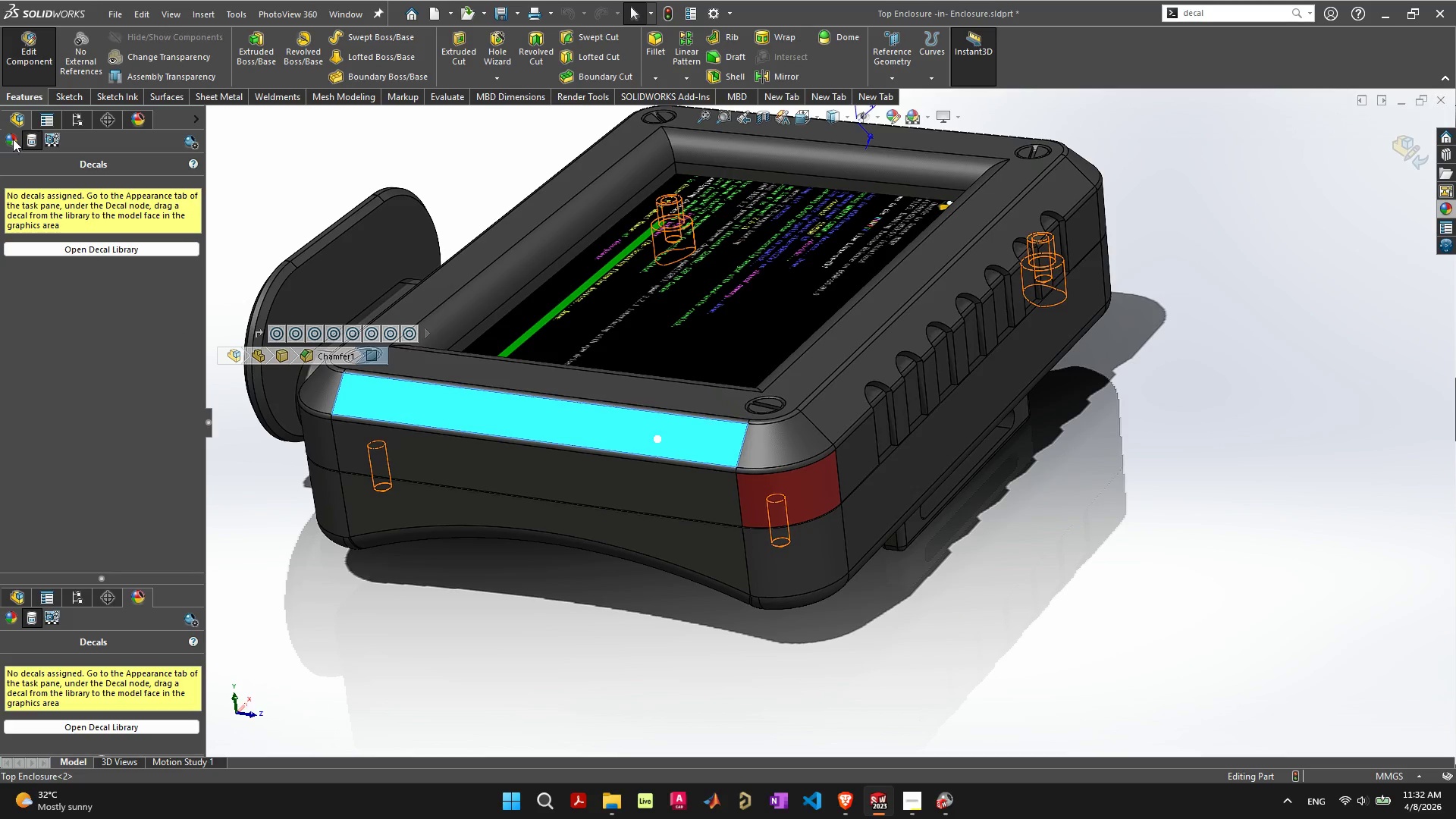 
left_click([1445, 209])
 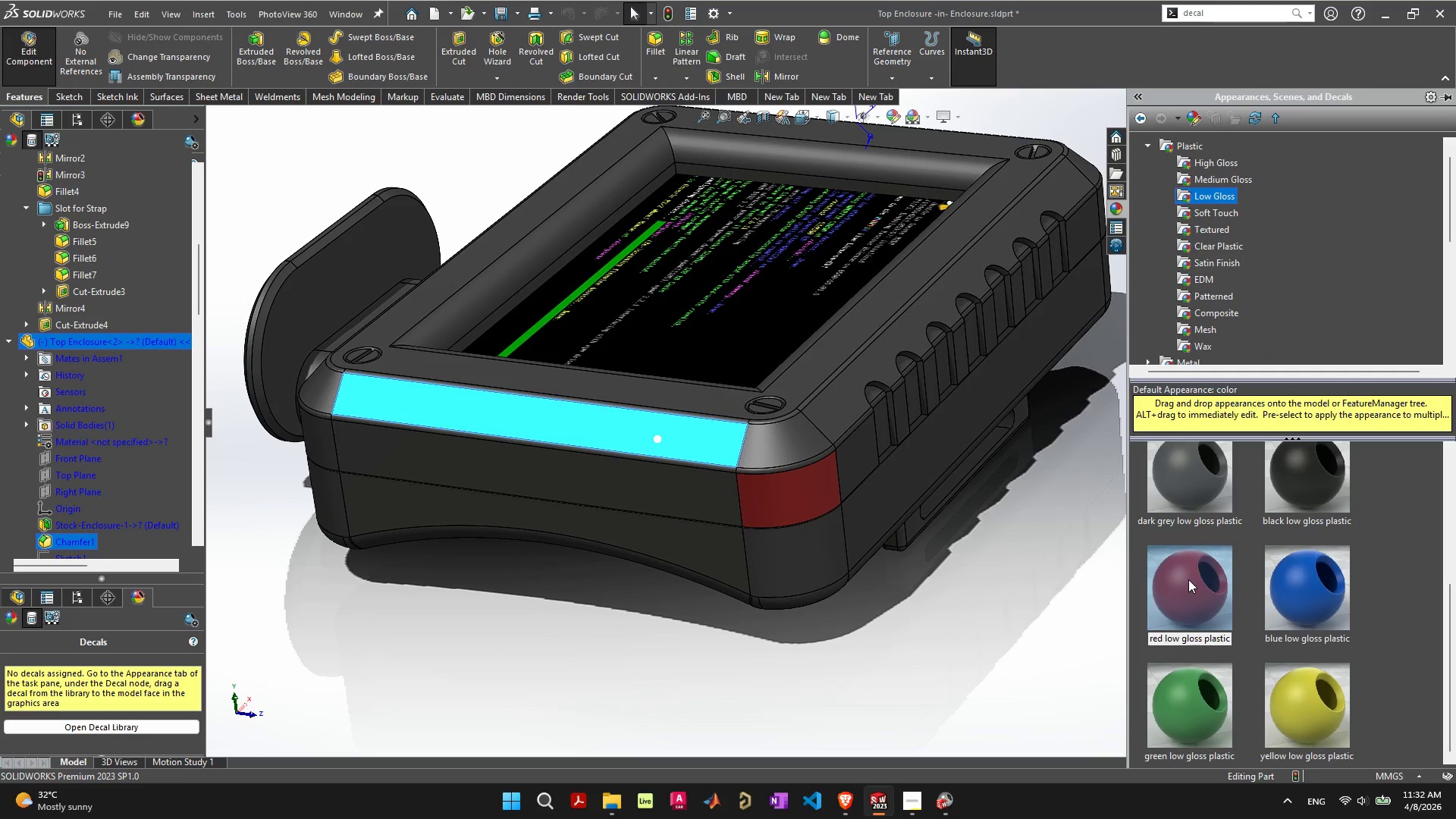 
double_click([1188, 579])
 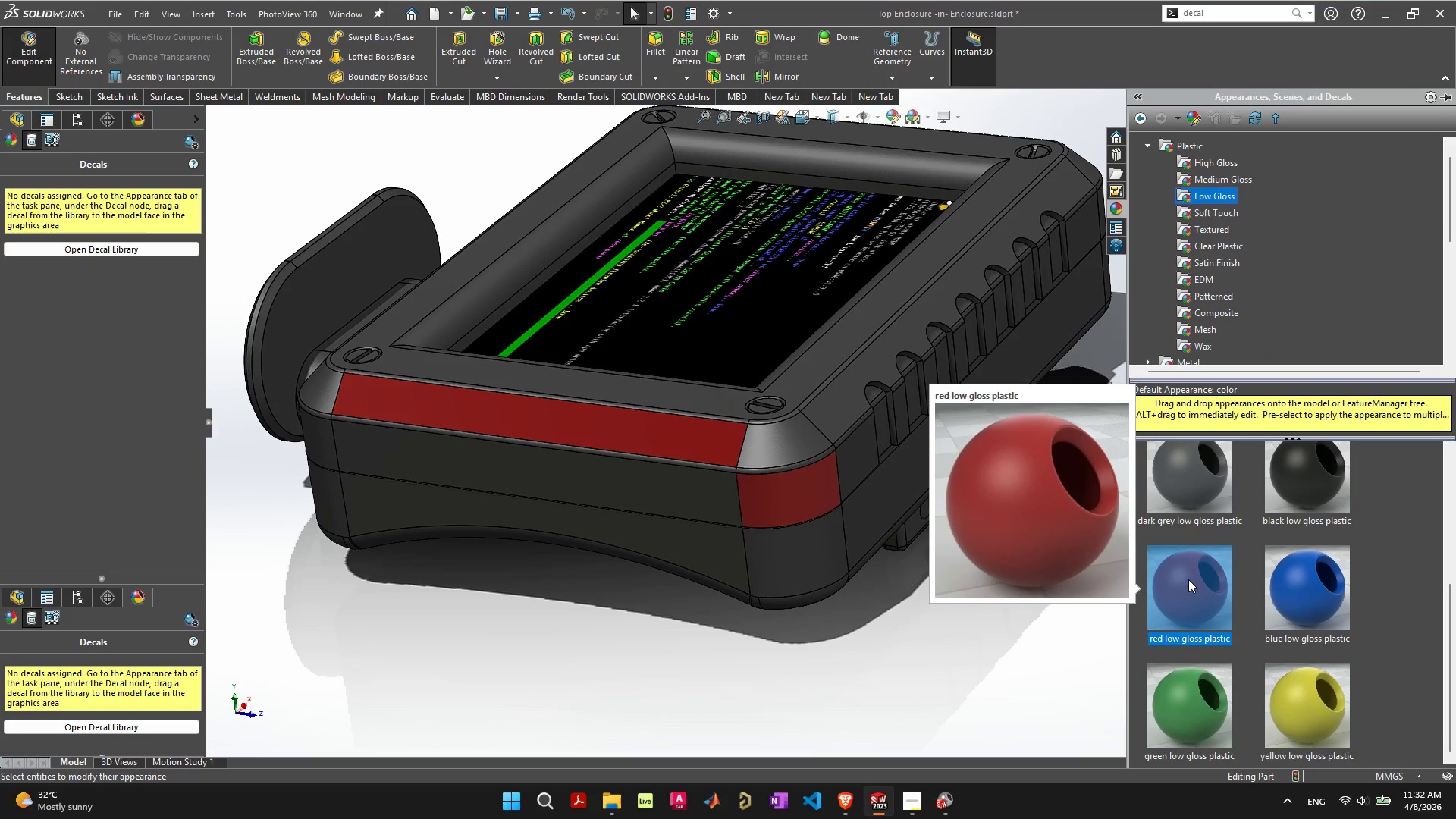 
right_click([676, 430])
 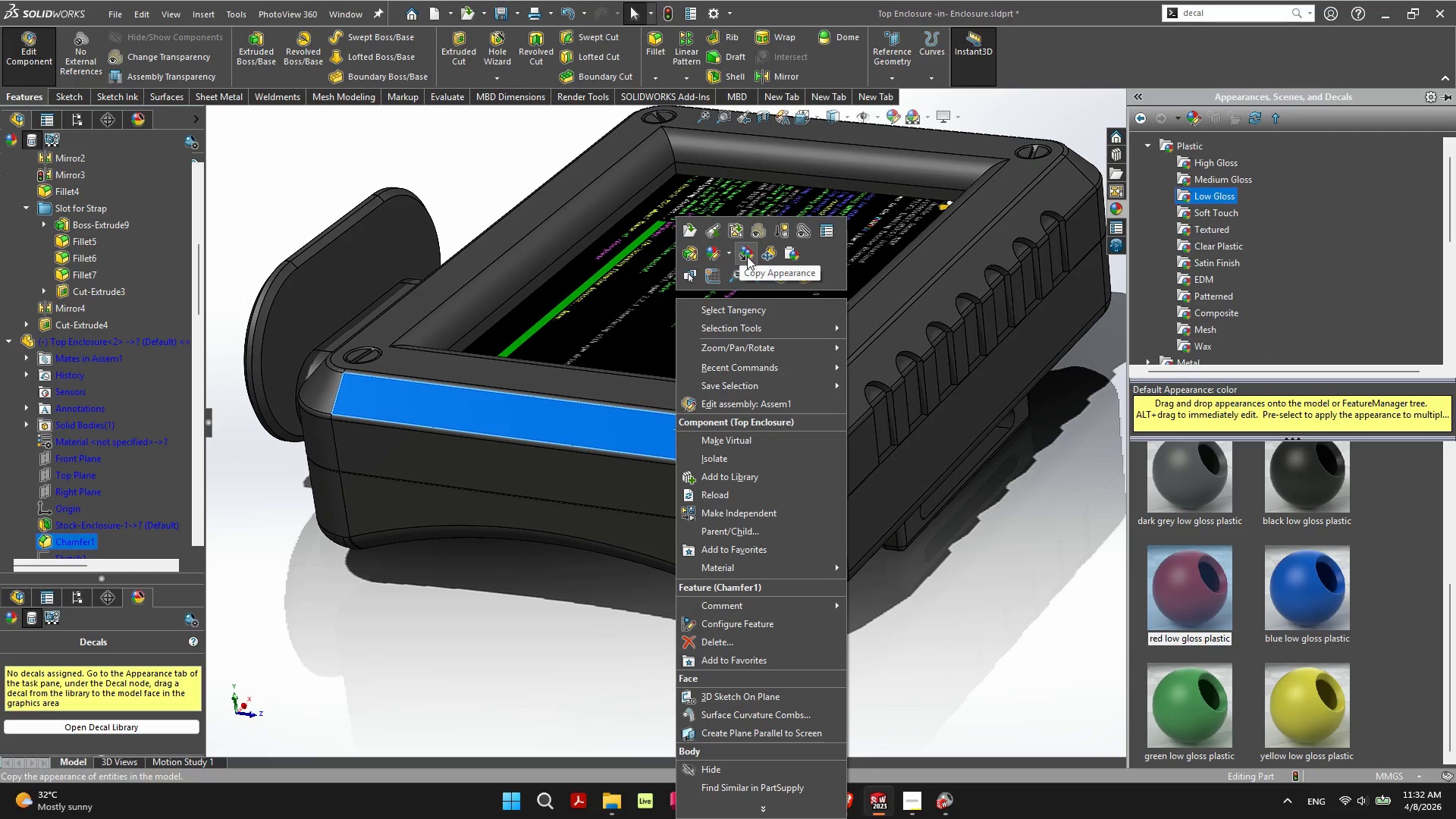 
left_click([727, 253])
 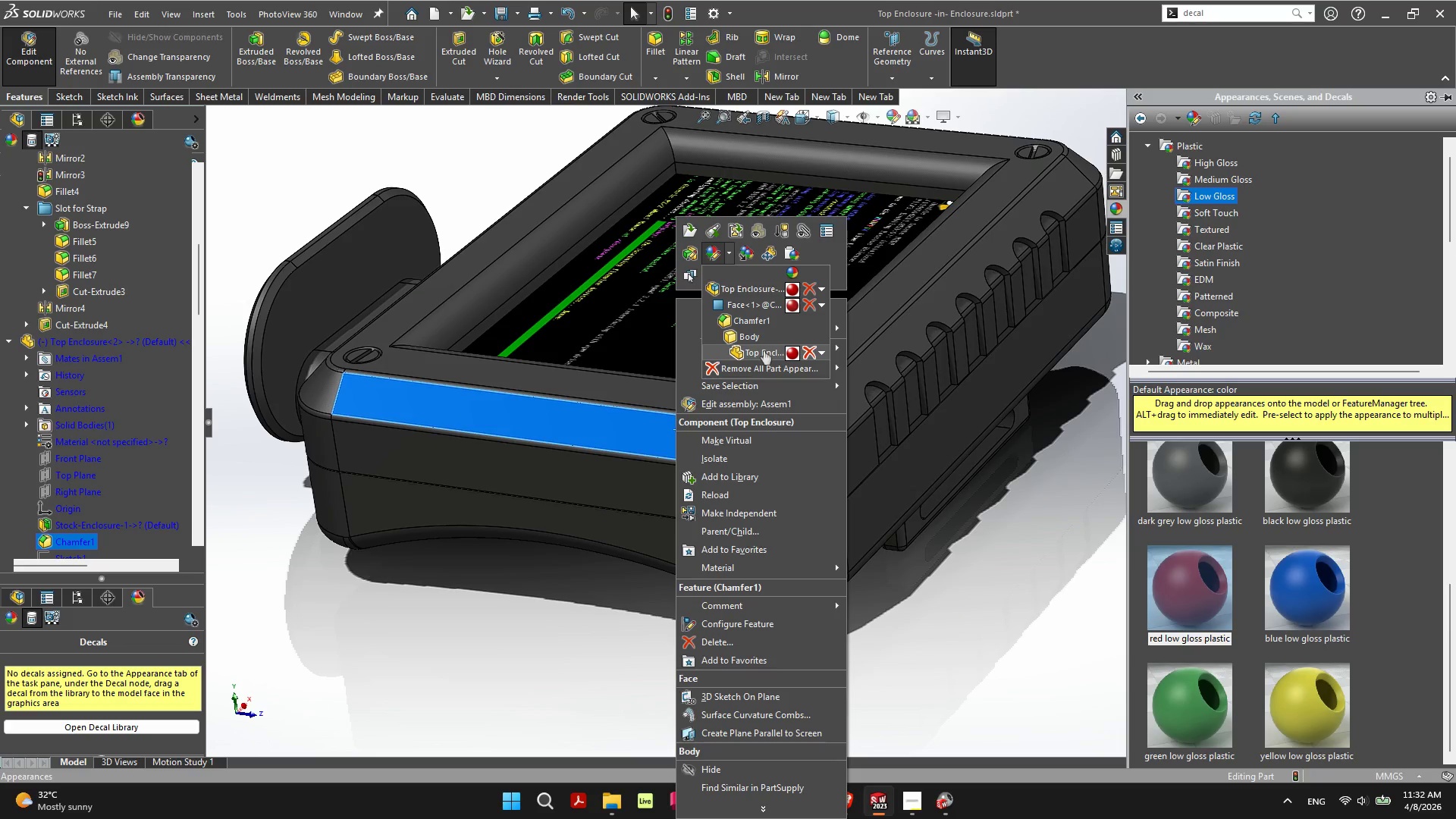 
left_click([764, 350])
 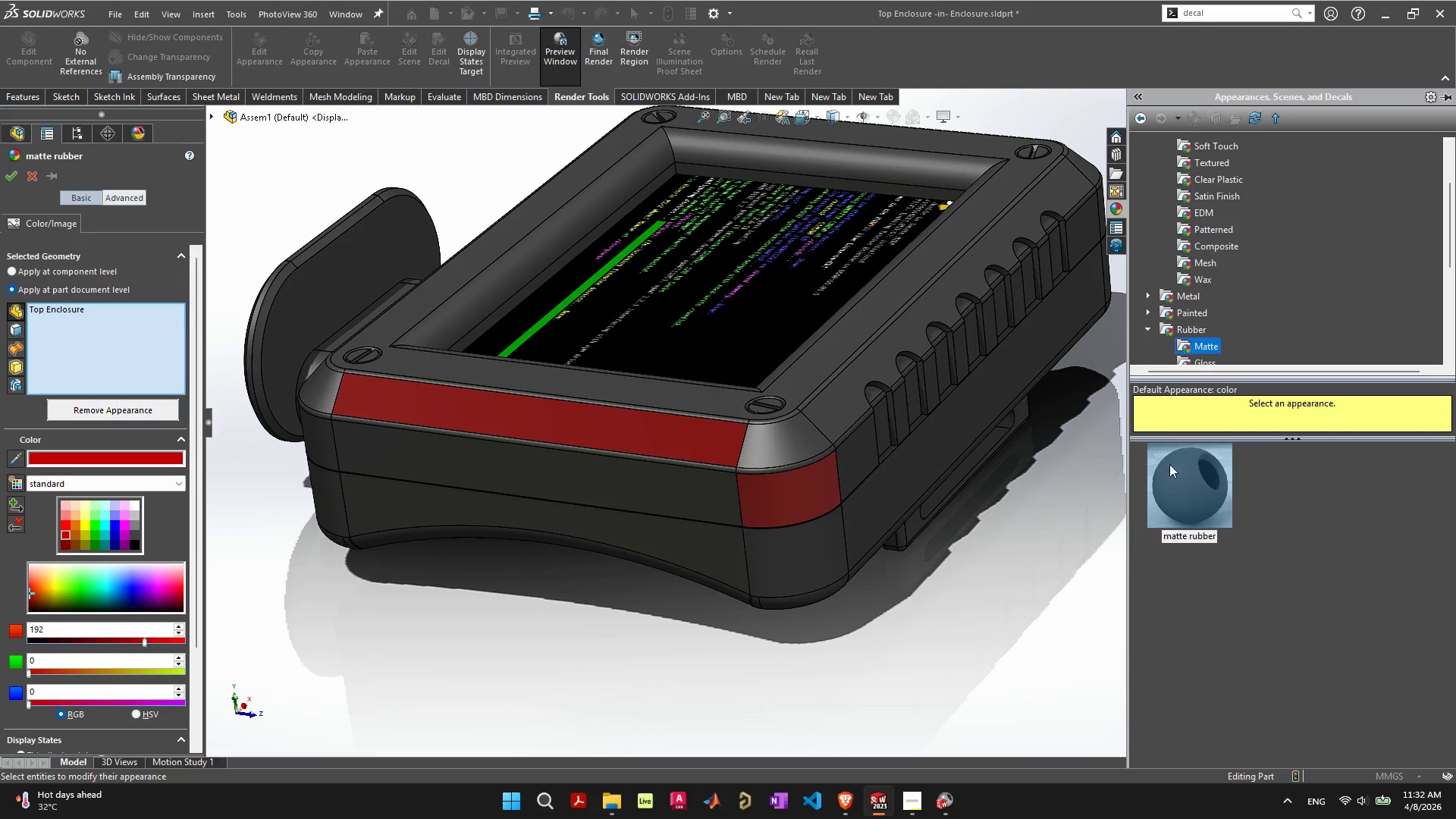 
wait(7.41)
 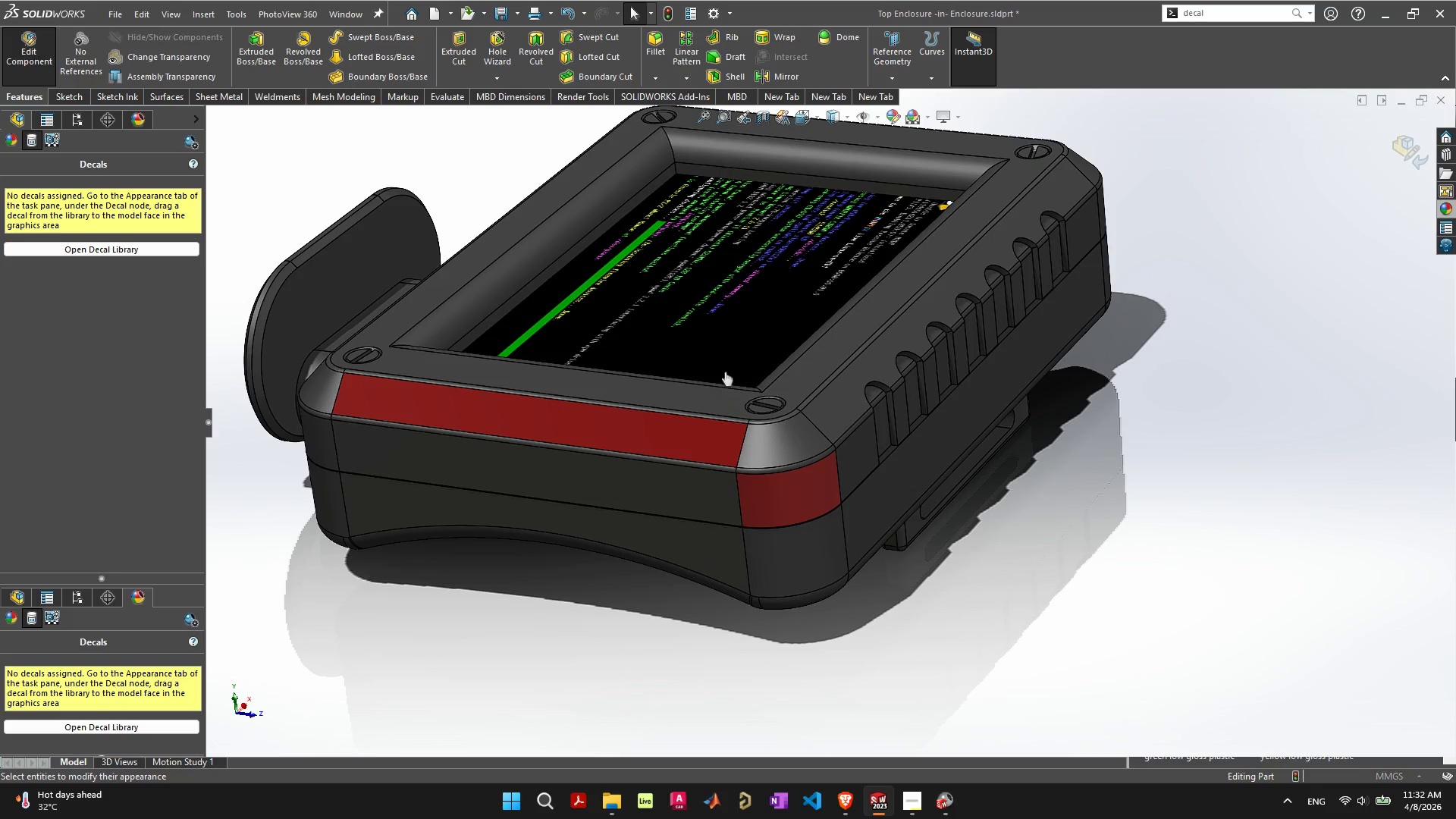 
scroll: coordinate [1238, 265], scroll_direction: up, amount: 5.0
 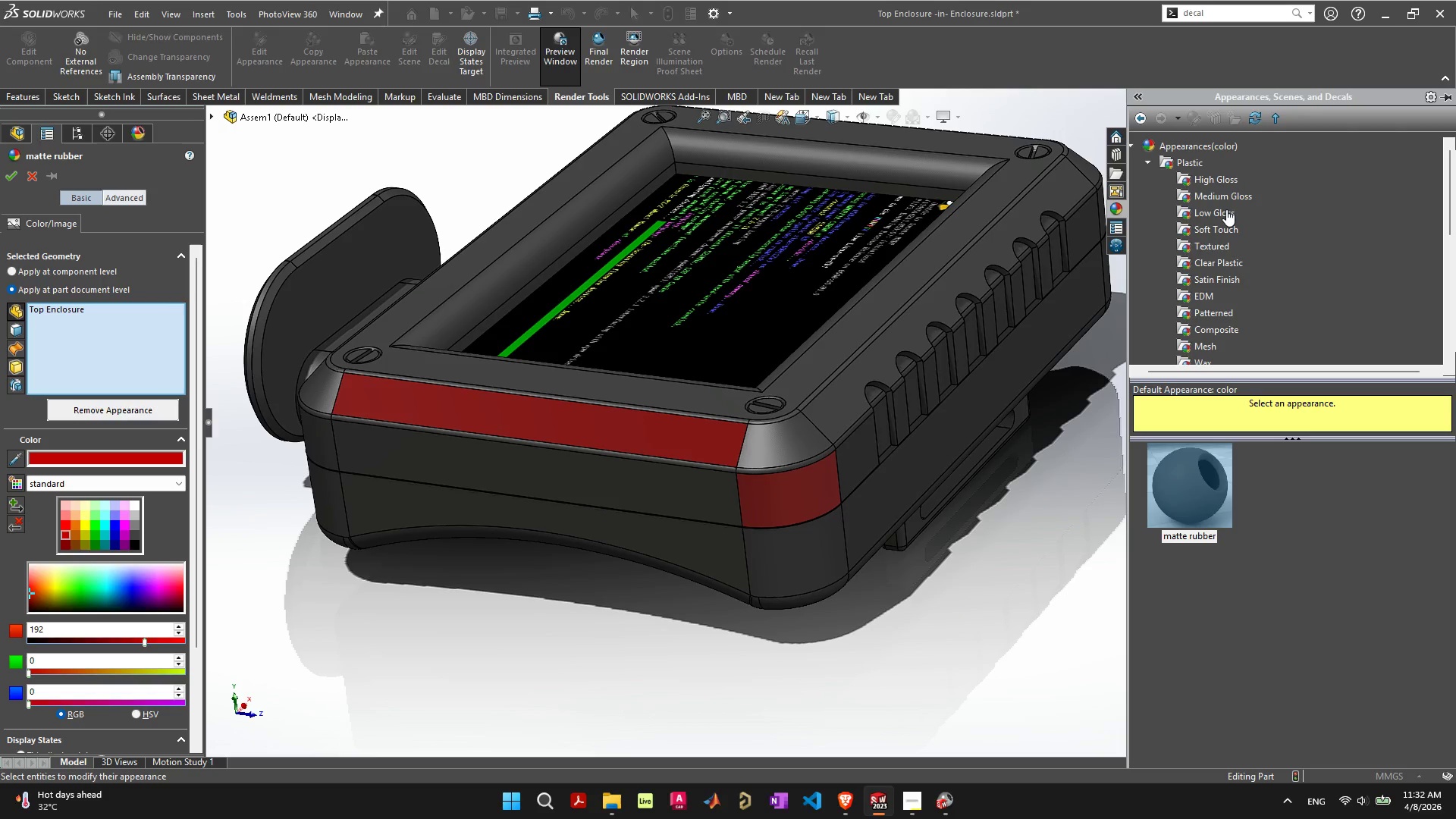 
double_click([1226, 209])
 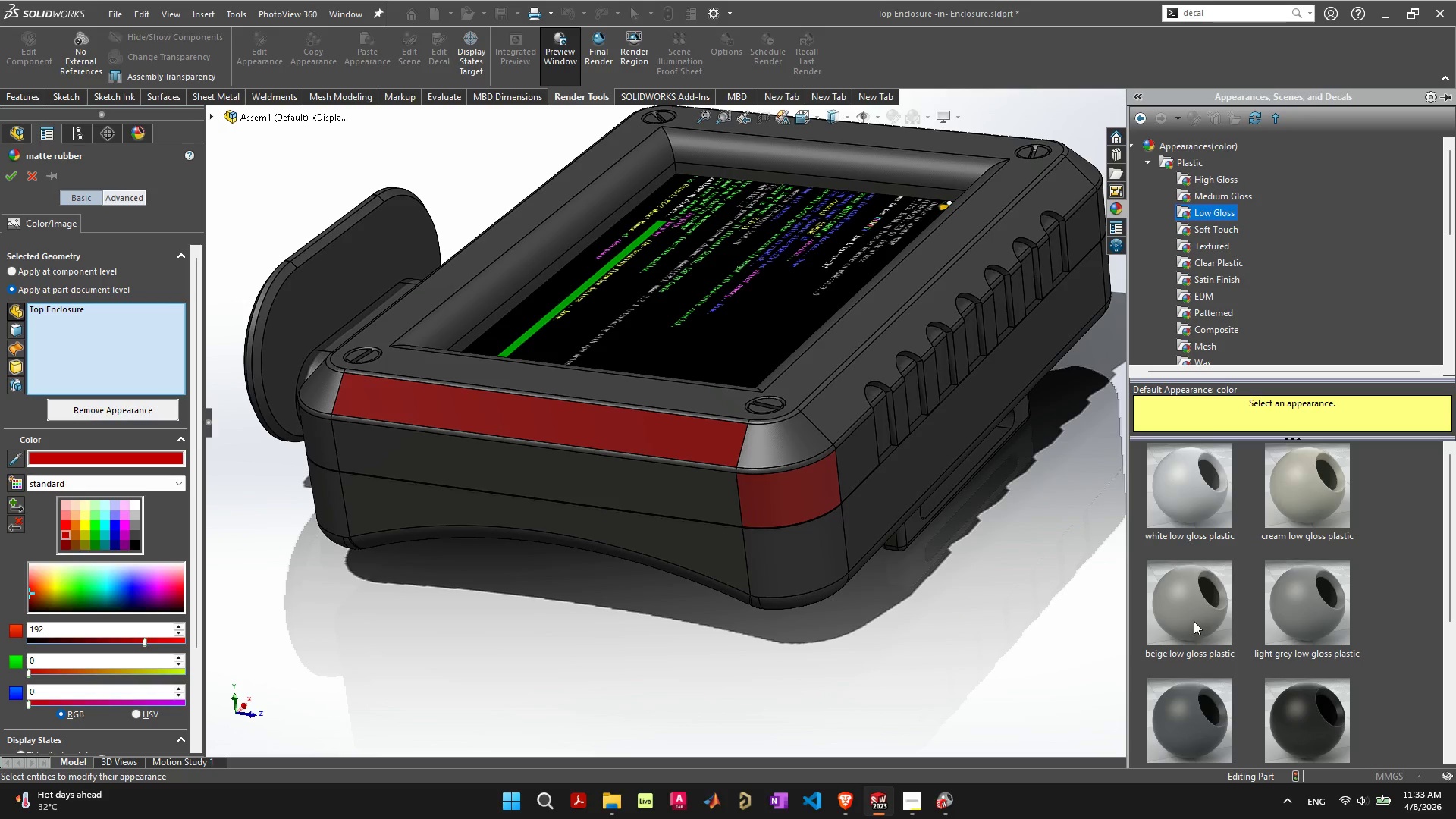 
left_click([1191, 607])
 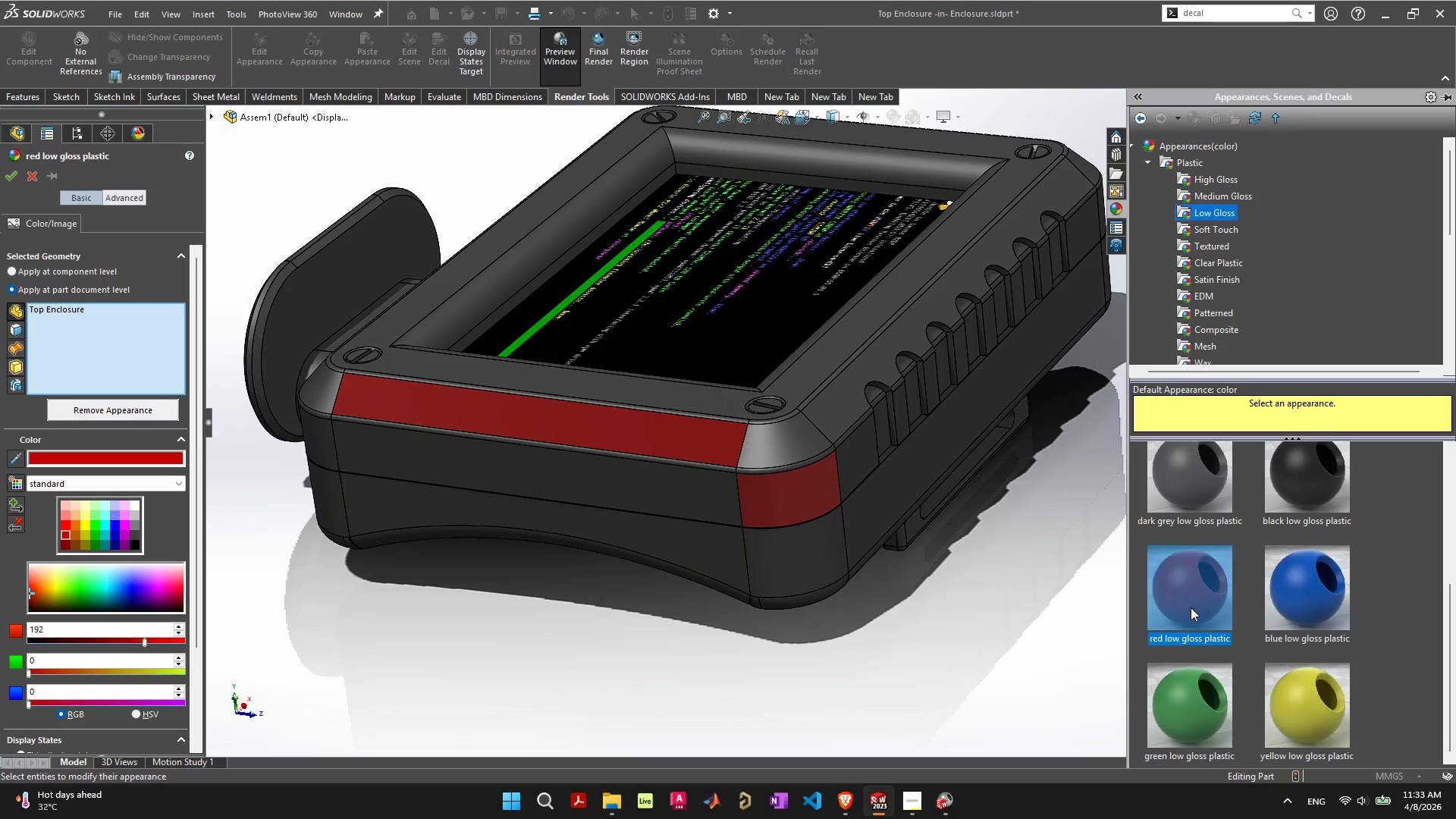 
scroll: coordinate [1194, 617], scroll_direction: down, amount: 6.0
 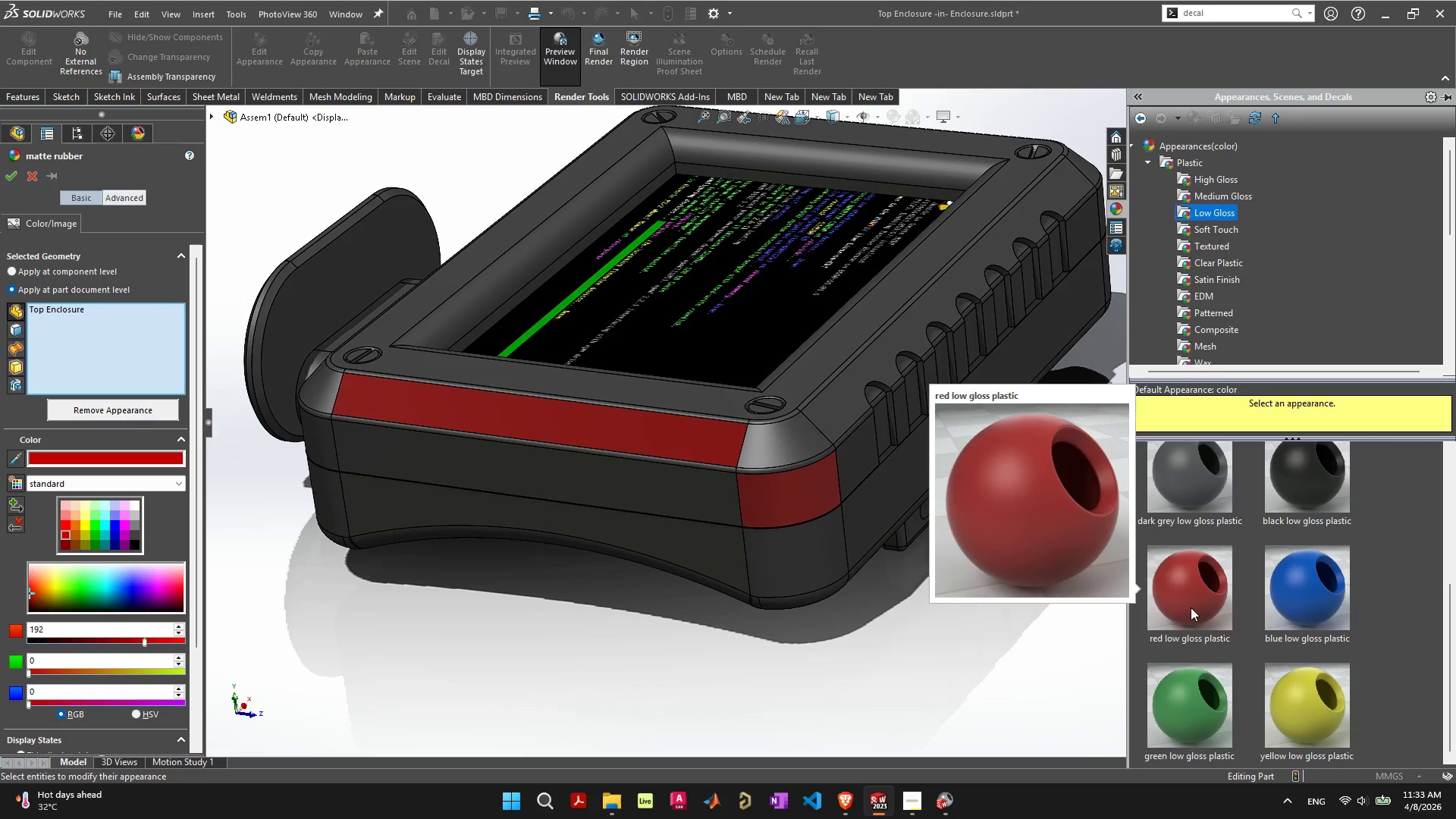 
double_click([1191, 607])
 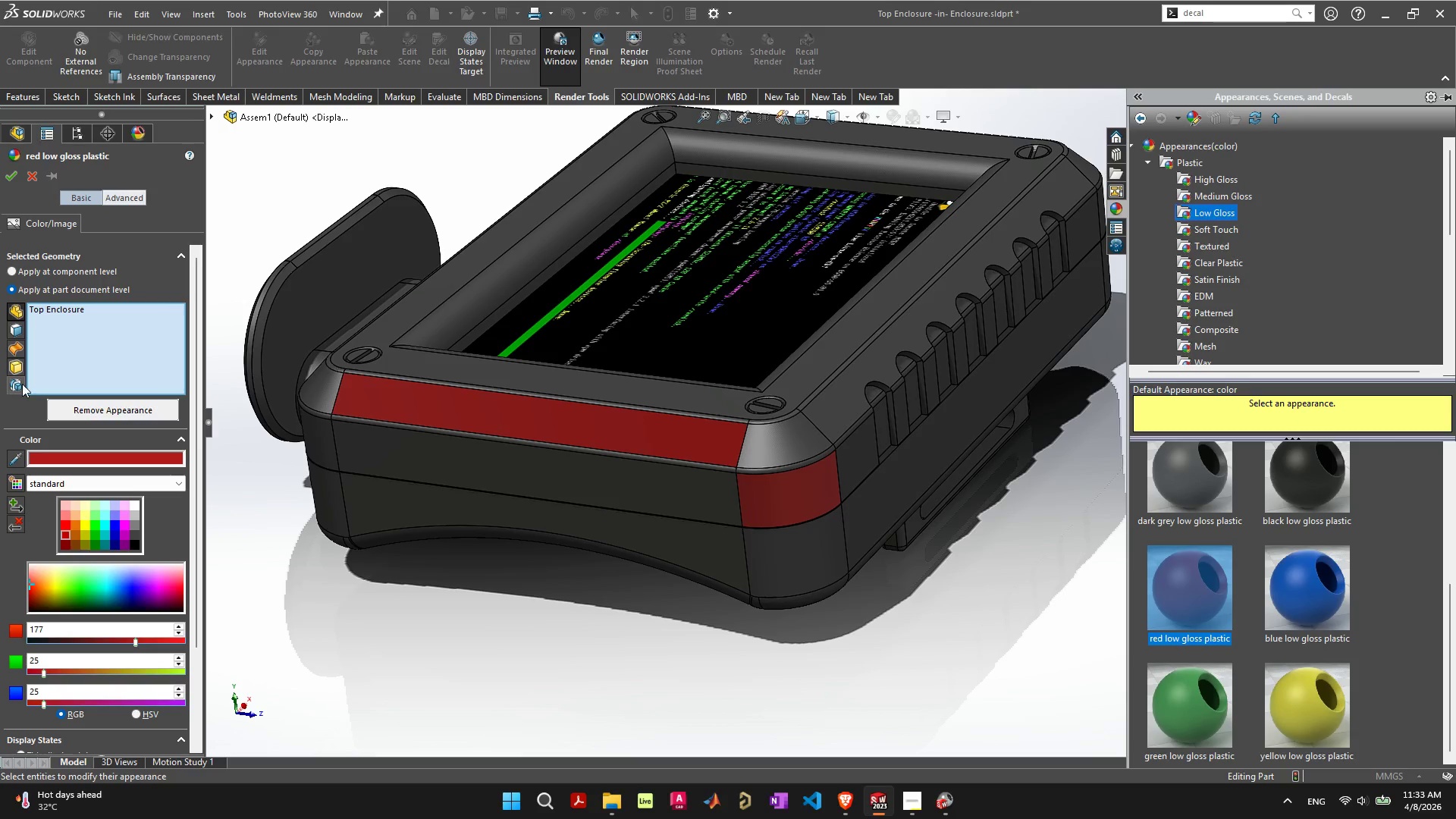 
wait(6.95)
 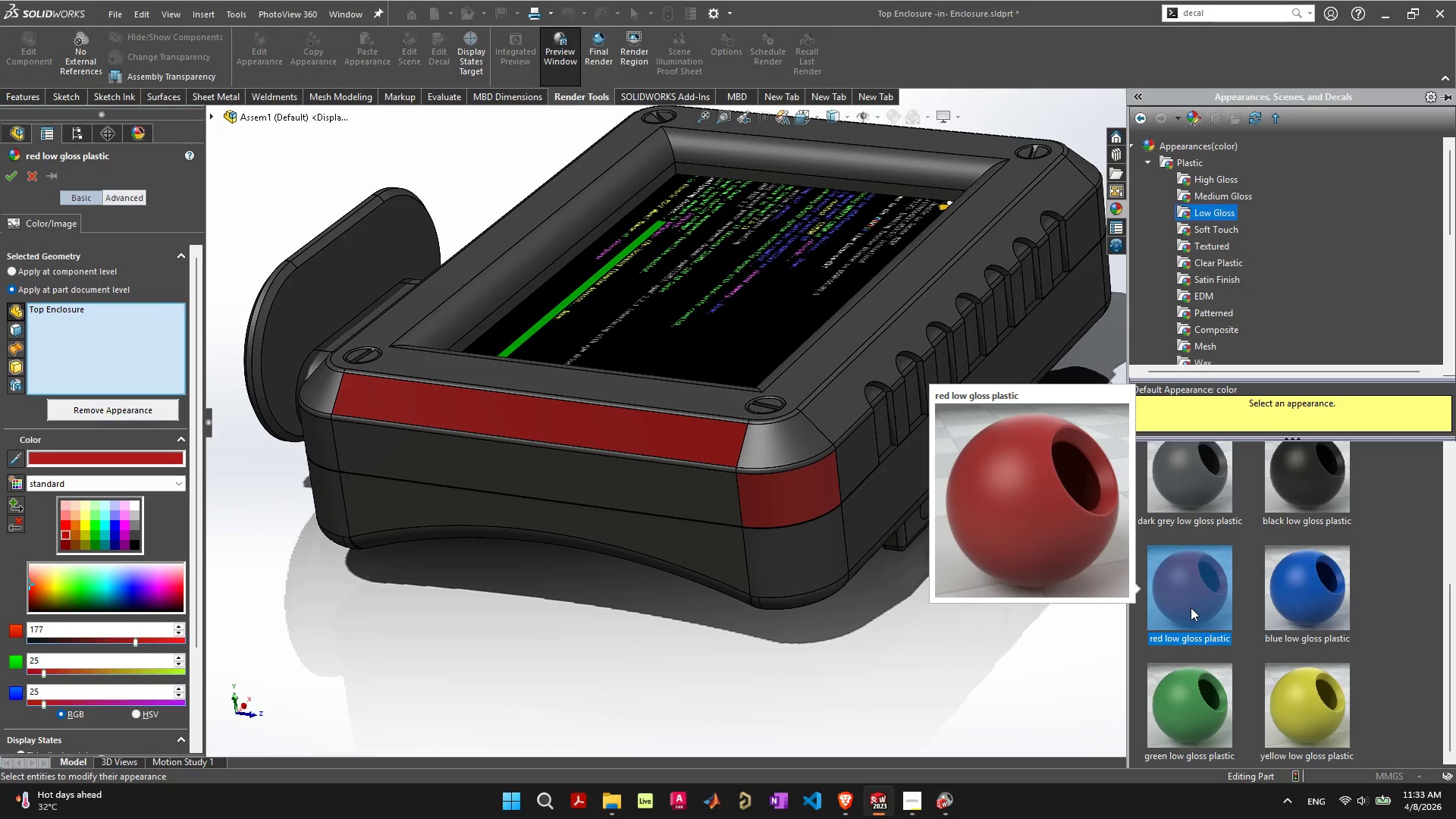 
left_click_drag(start_coordinate=[1185, 604], to_coordinate=[626, 493])
 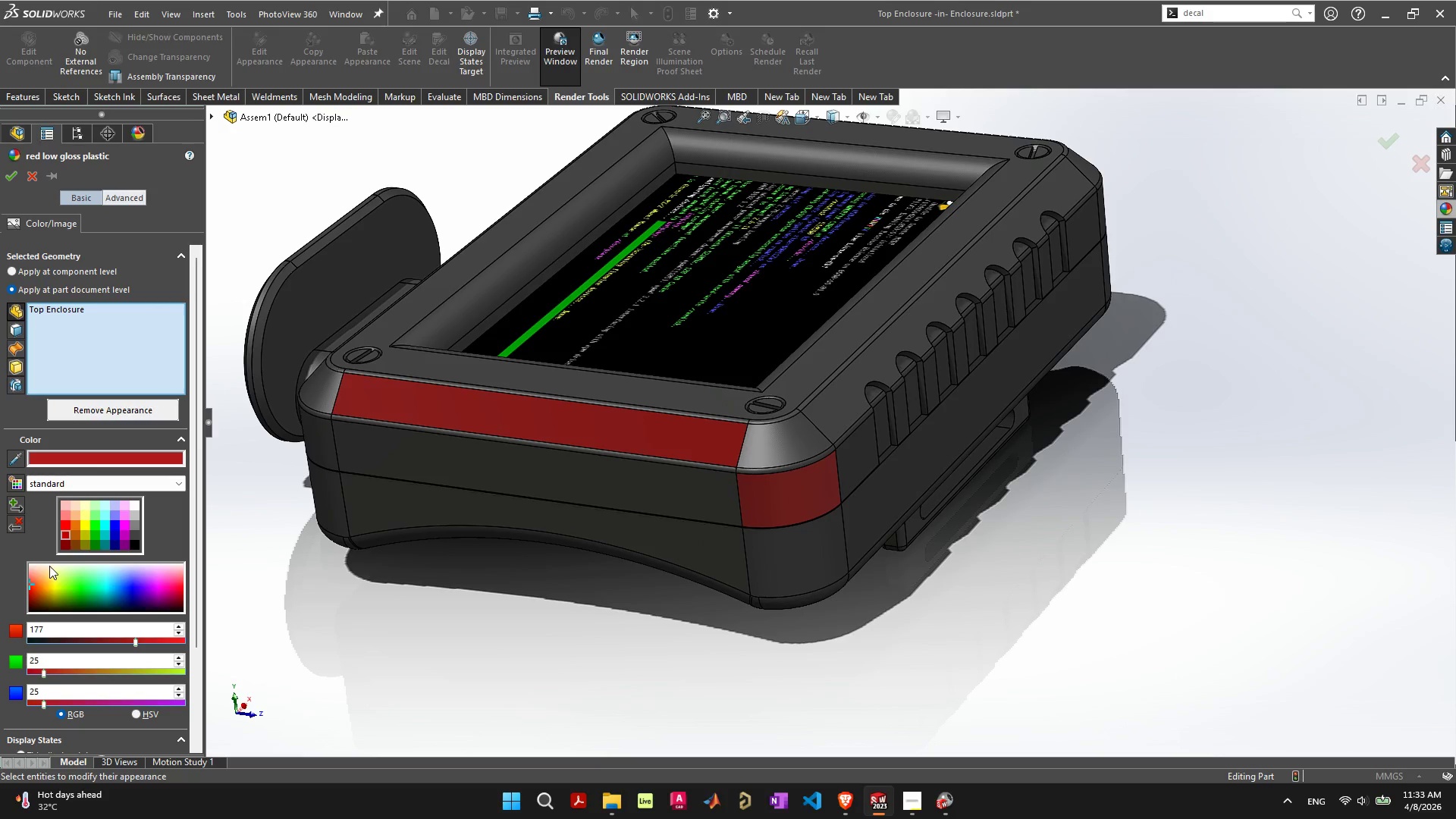 
left_click([1444, 207])
 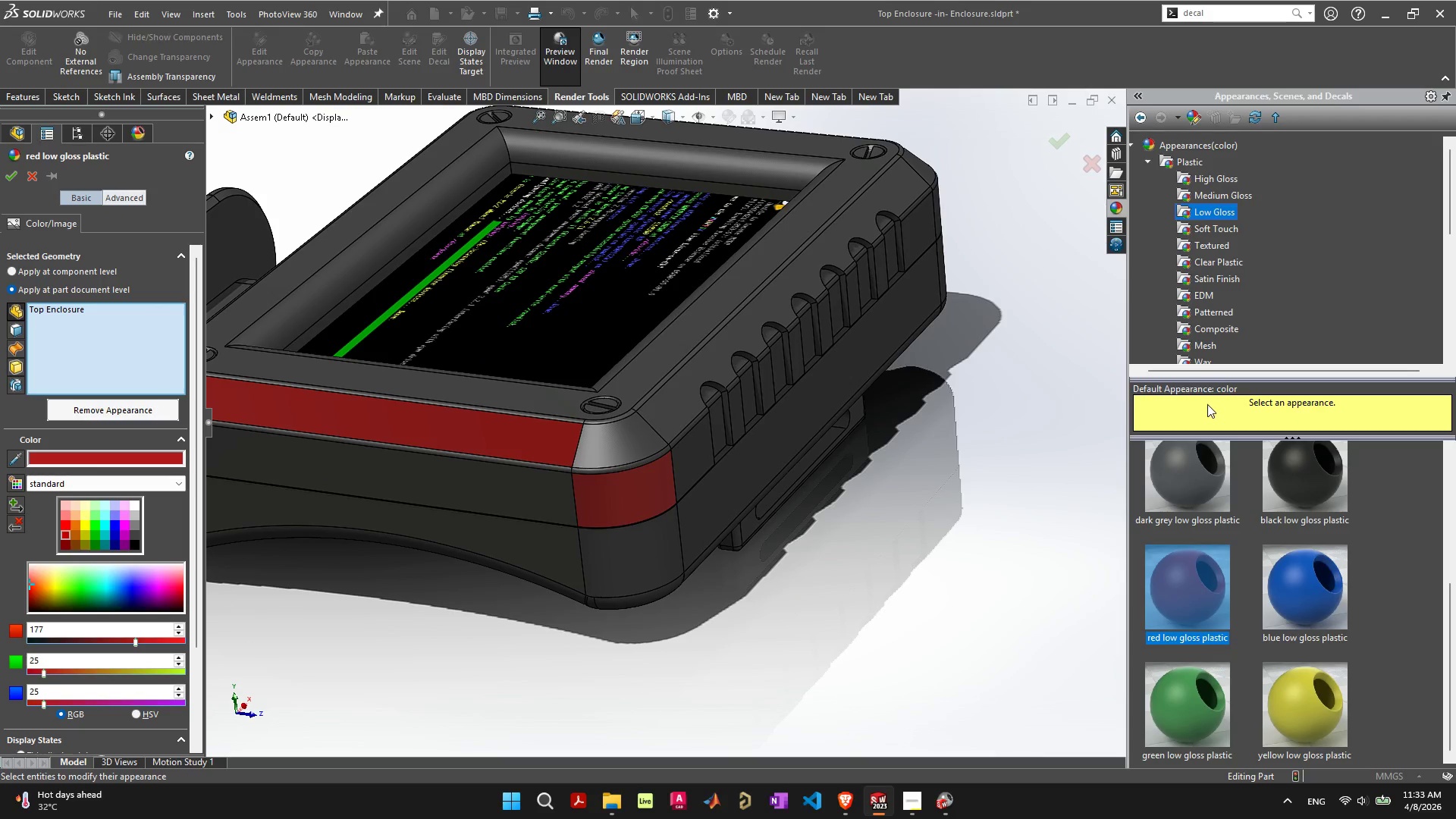 
scroll: coordinate [576, 403], scroll_direction: down, amount: 1.0
 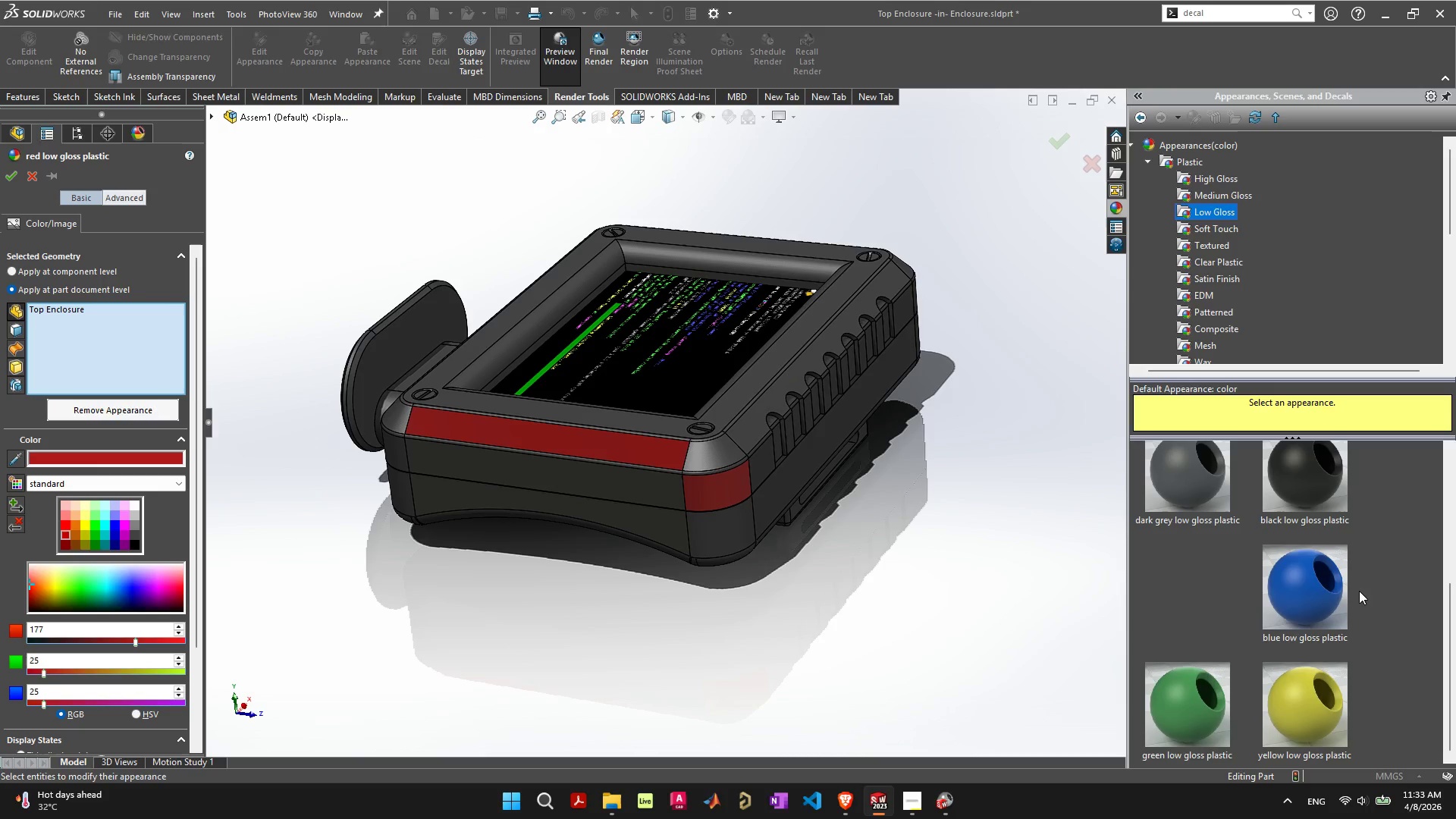 
double_click([1334, 583])
 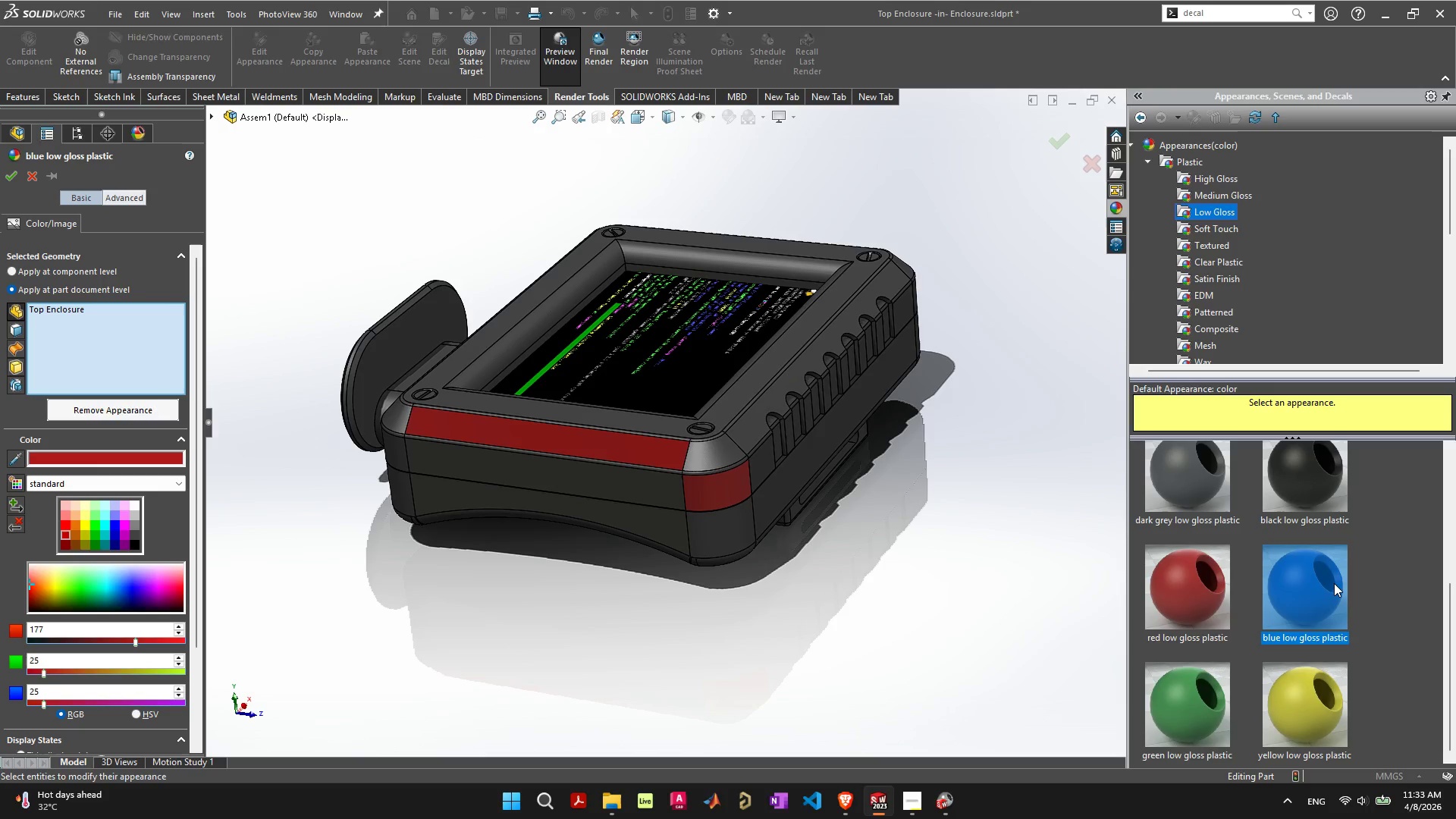 
triple_click([1334, 583])
 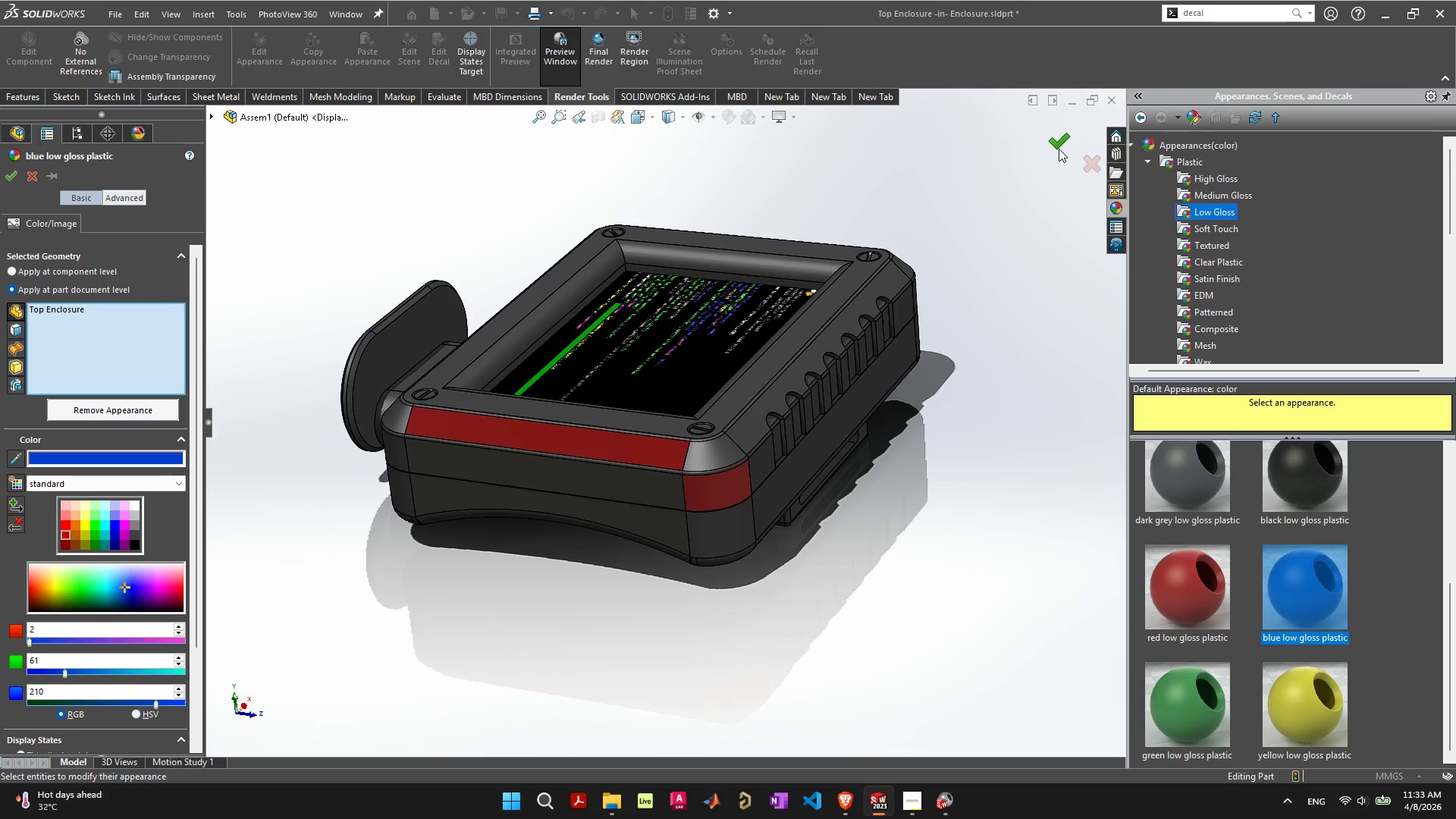 
left_click([1059, 149])
 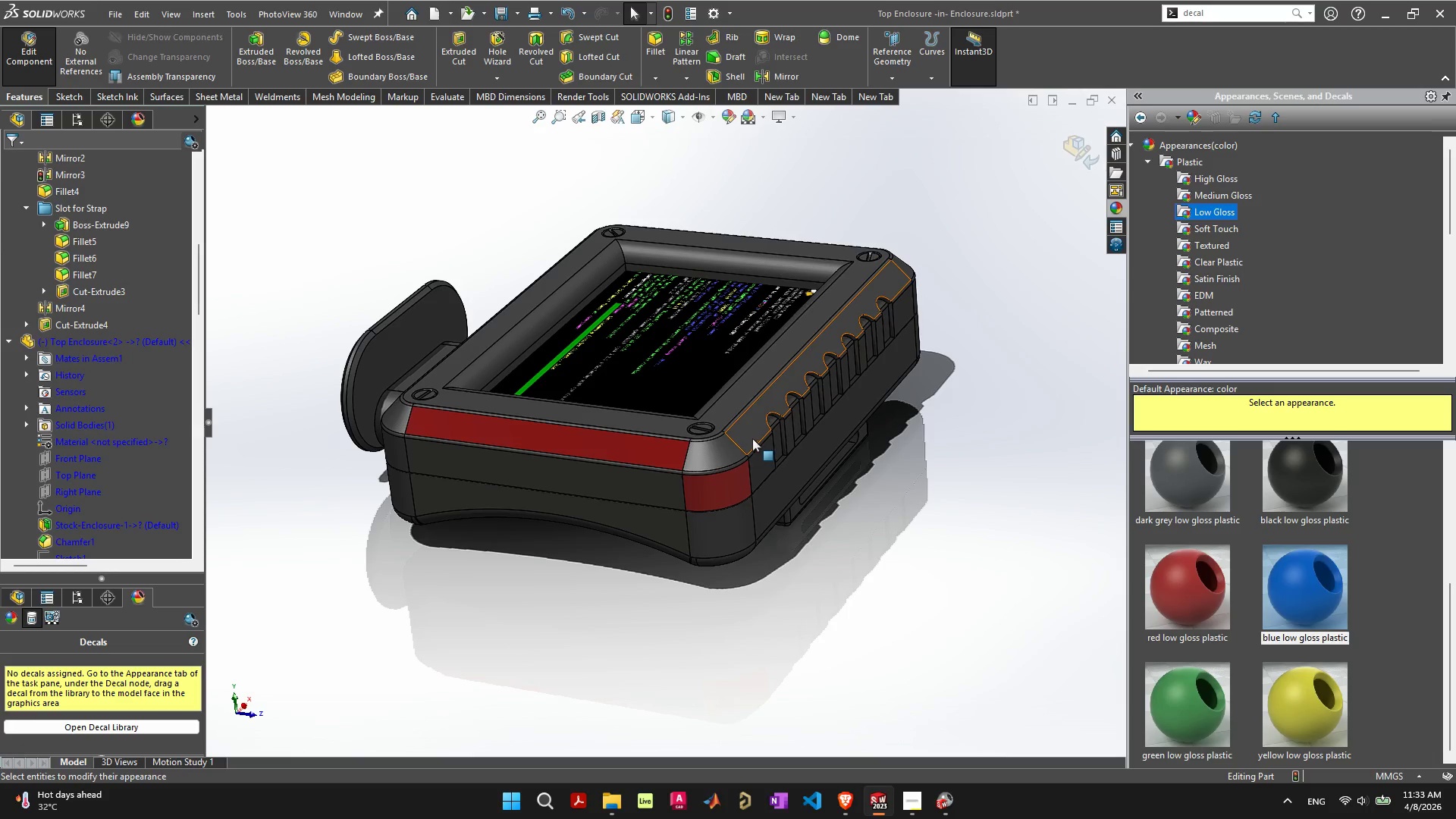 
left_click([715, 453])
 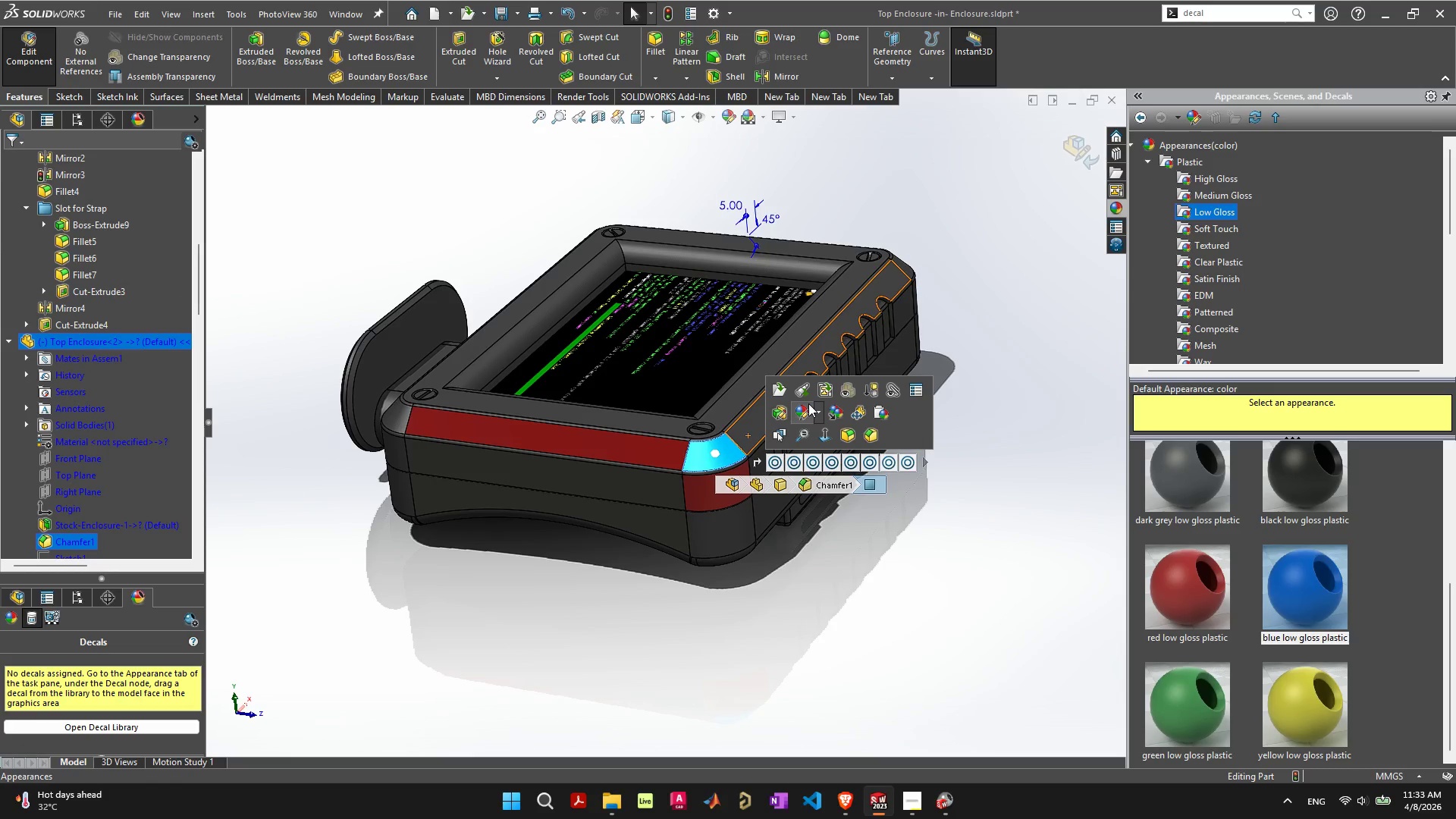 
left_click([817, 413])
 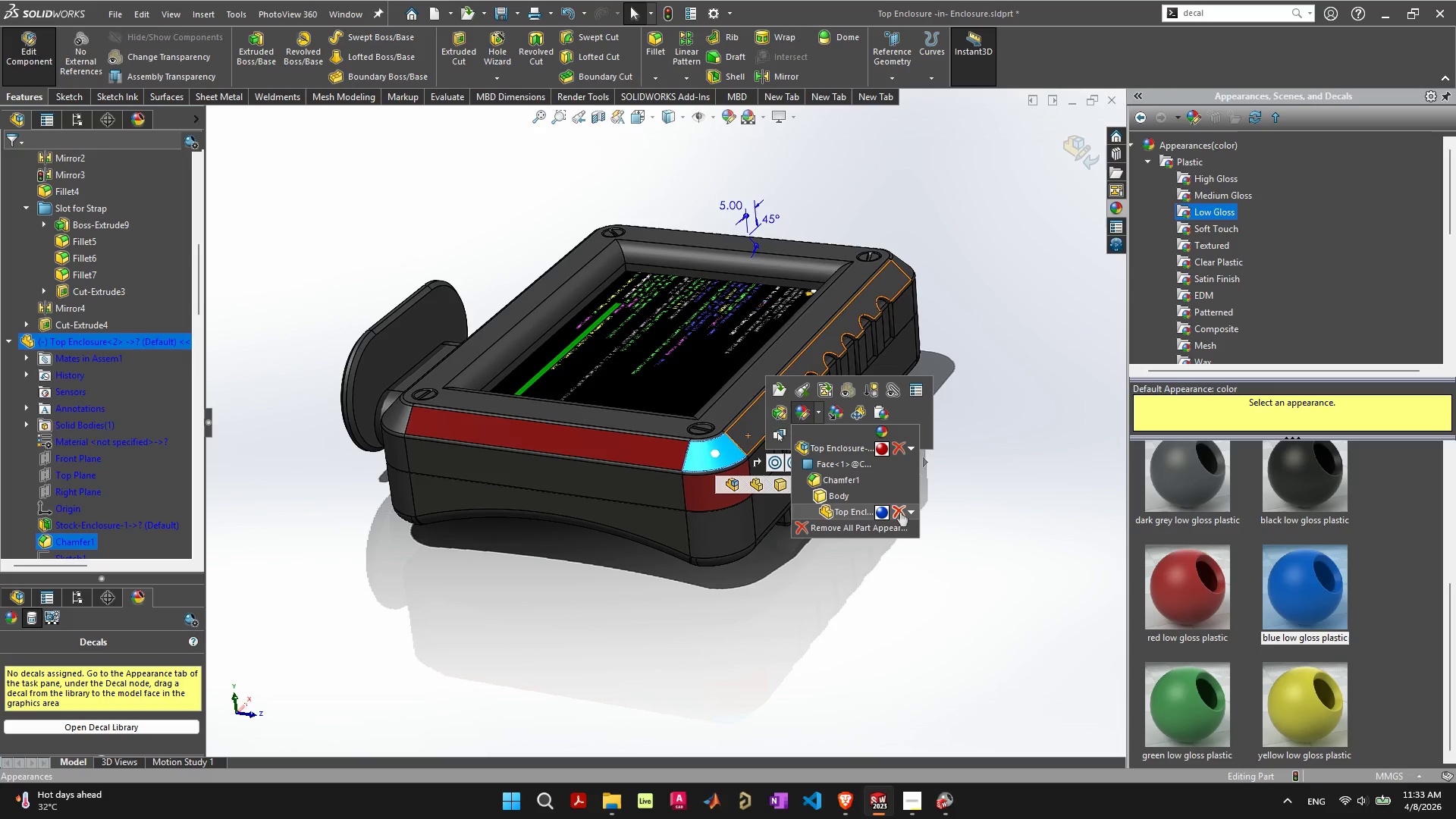 
left_click([899, 446])
 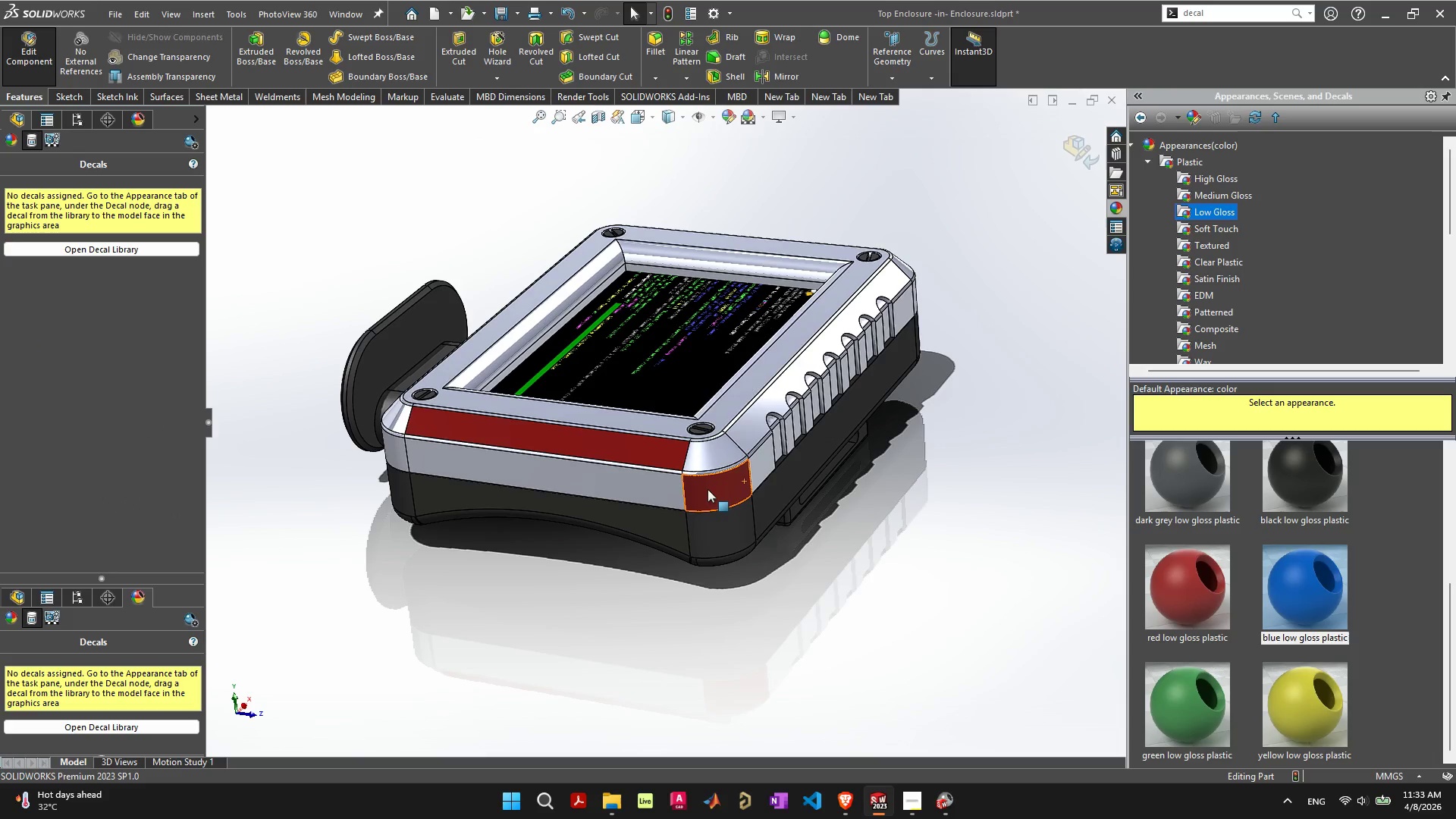 
right_click([708, 489])
 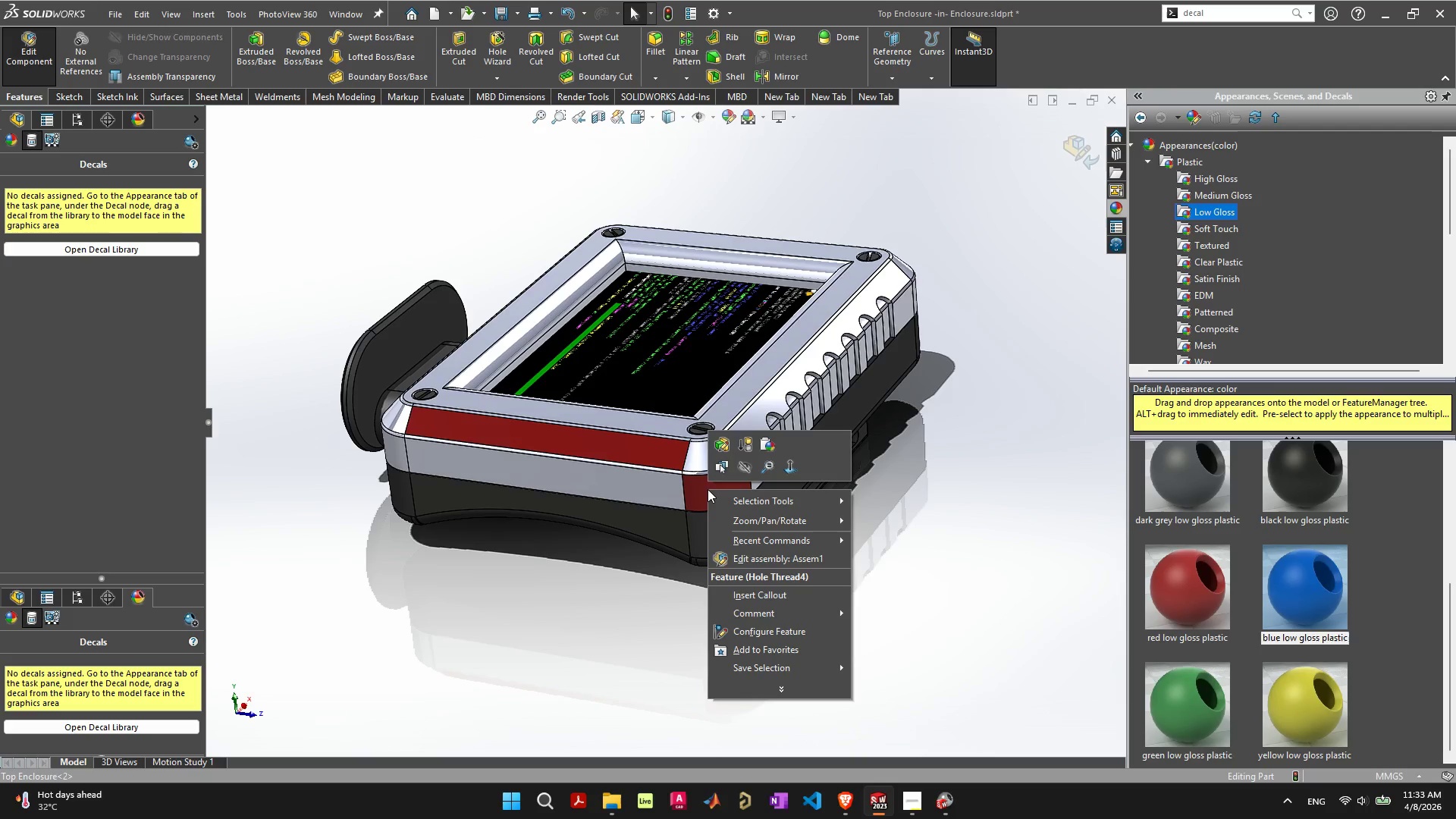 
wait(6.39)
 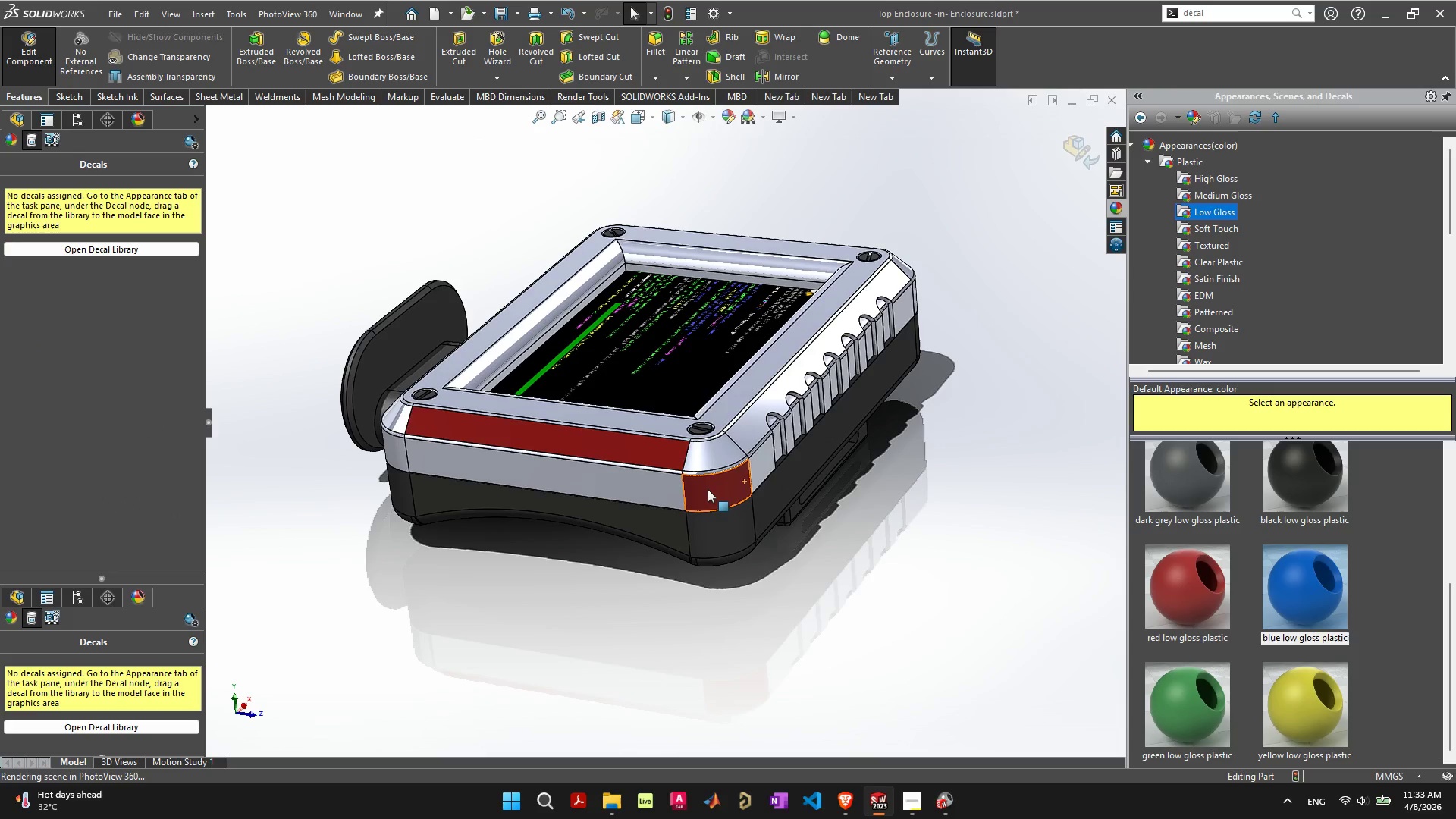 
left_click([610, 560])
 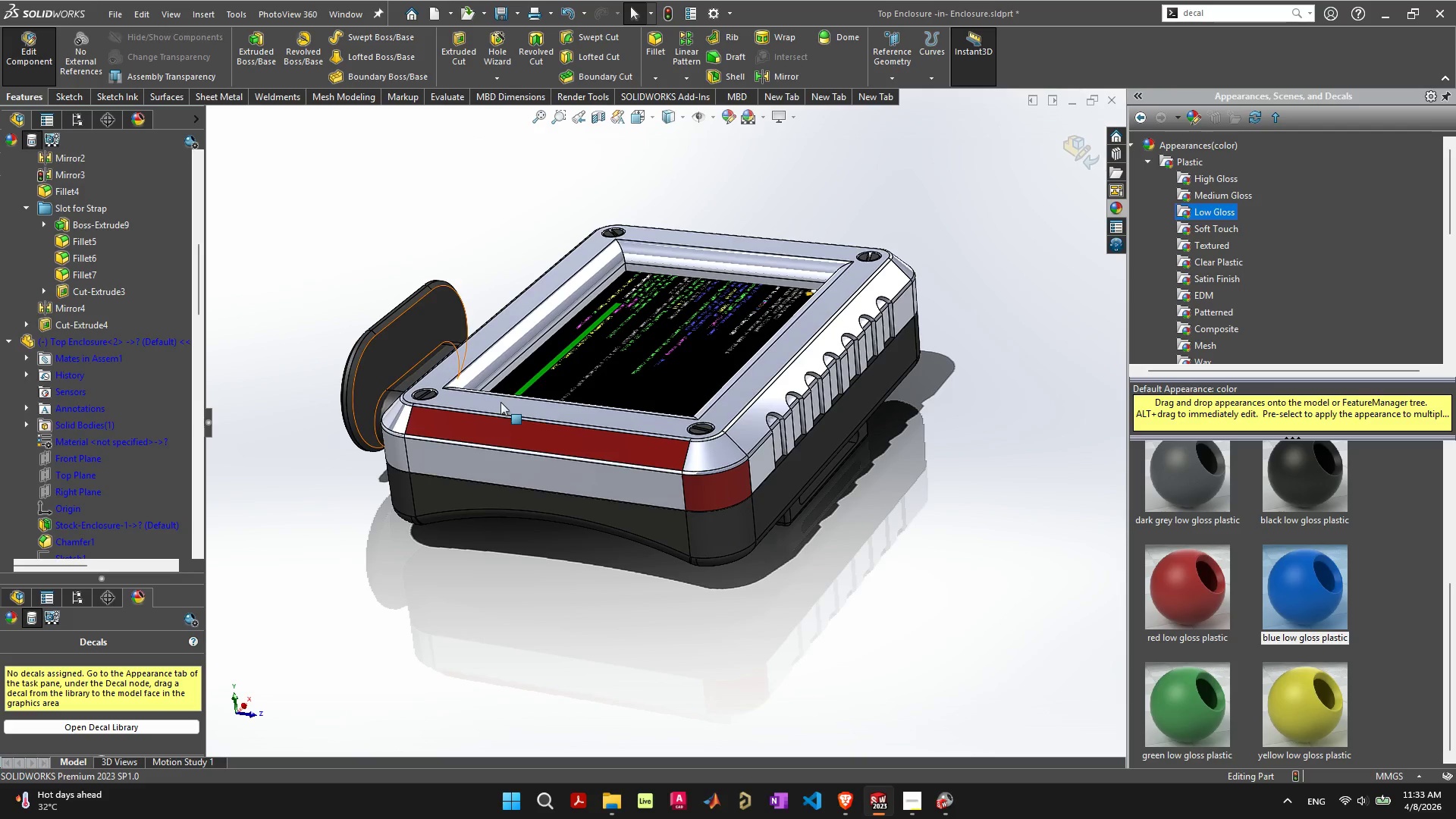 
right_click([654, 477])
 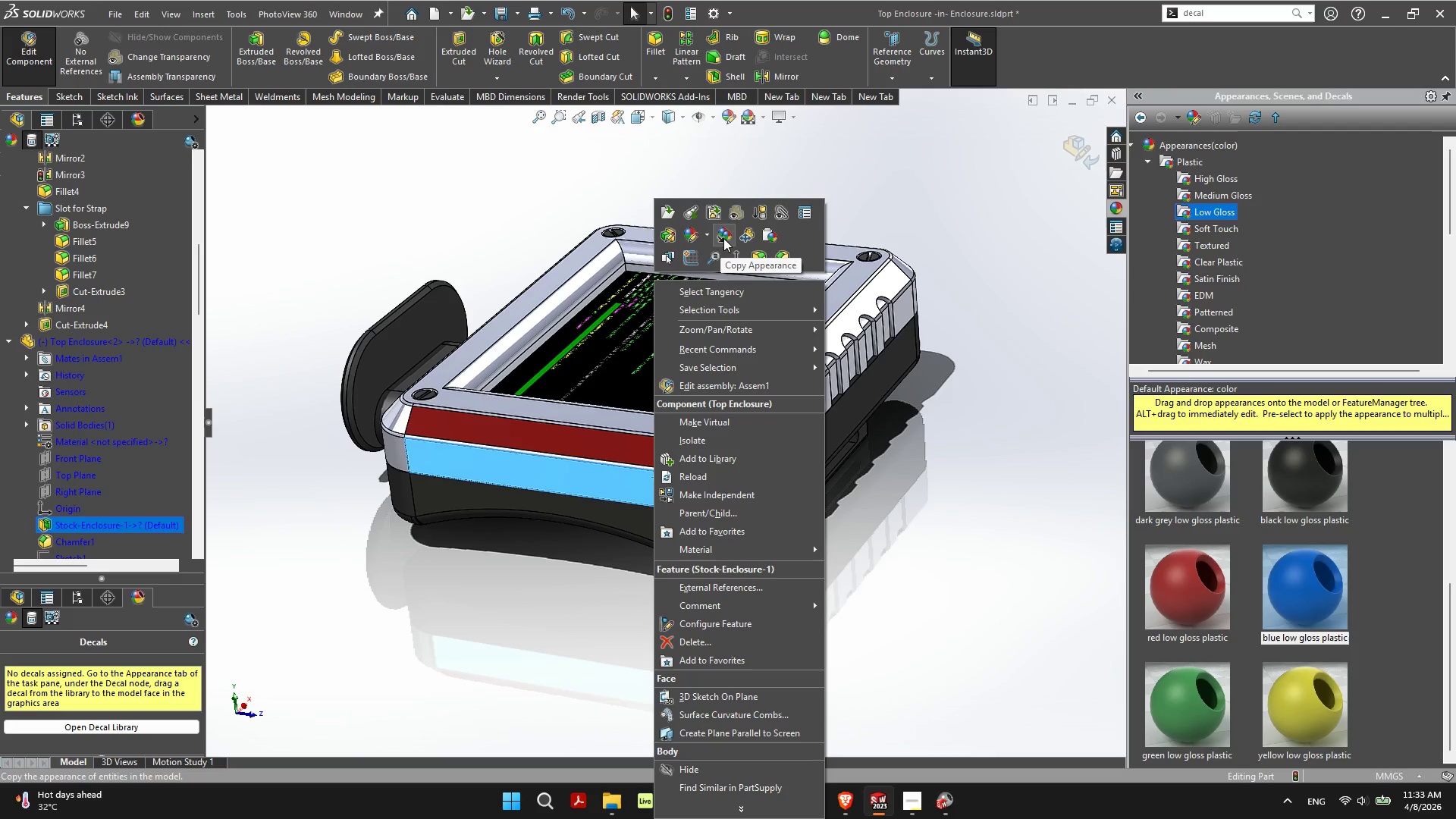 
left_click([708, 235])
 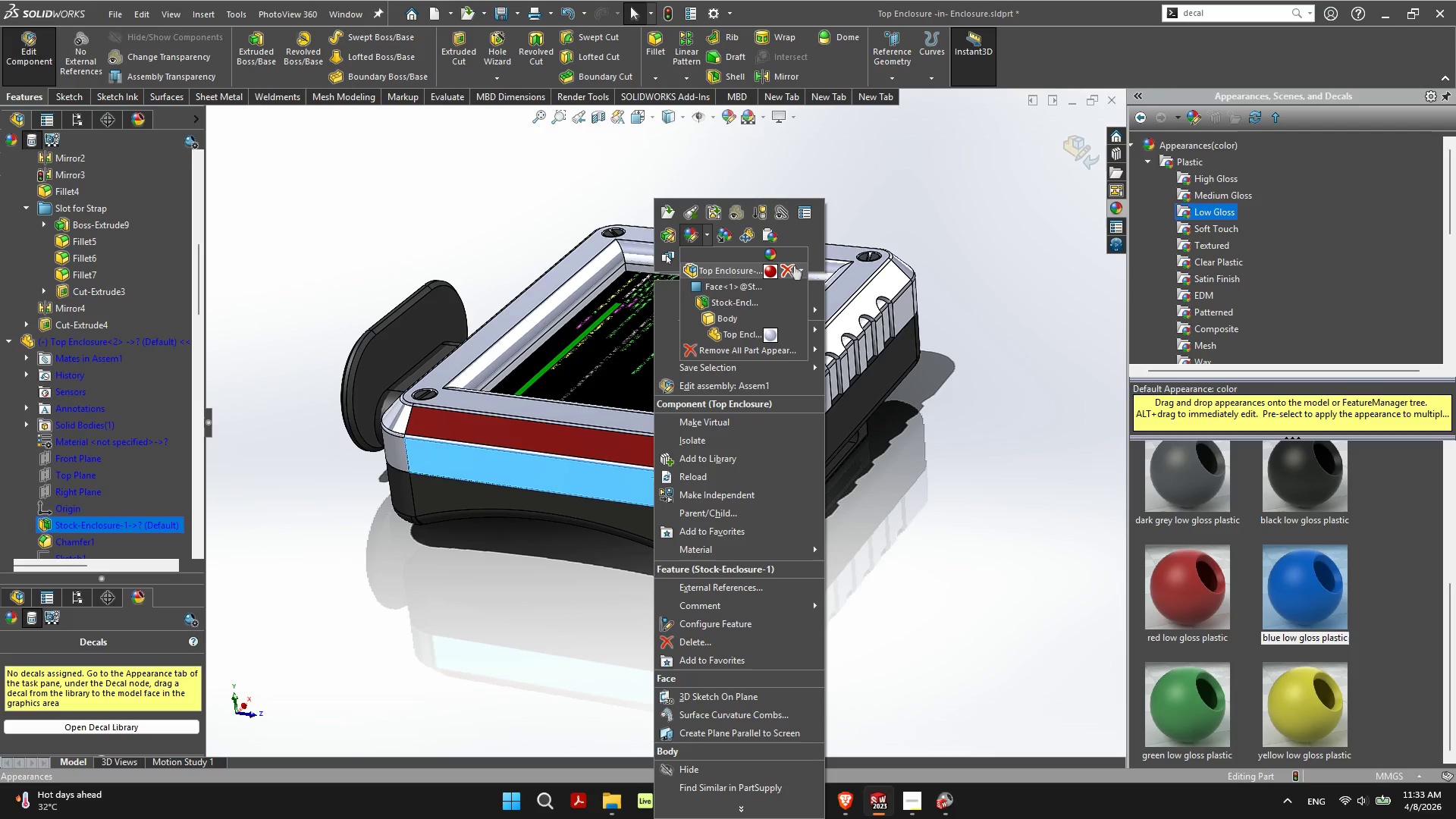 
left_click([786, 268])
 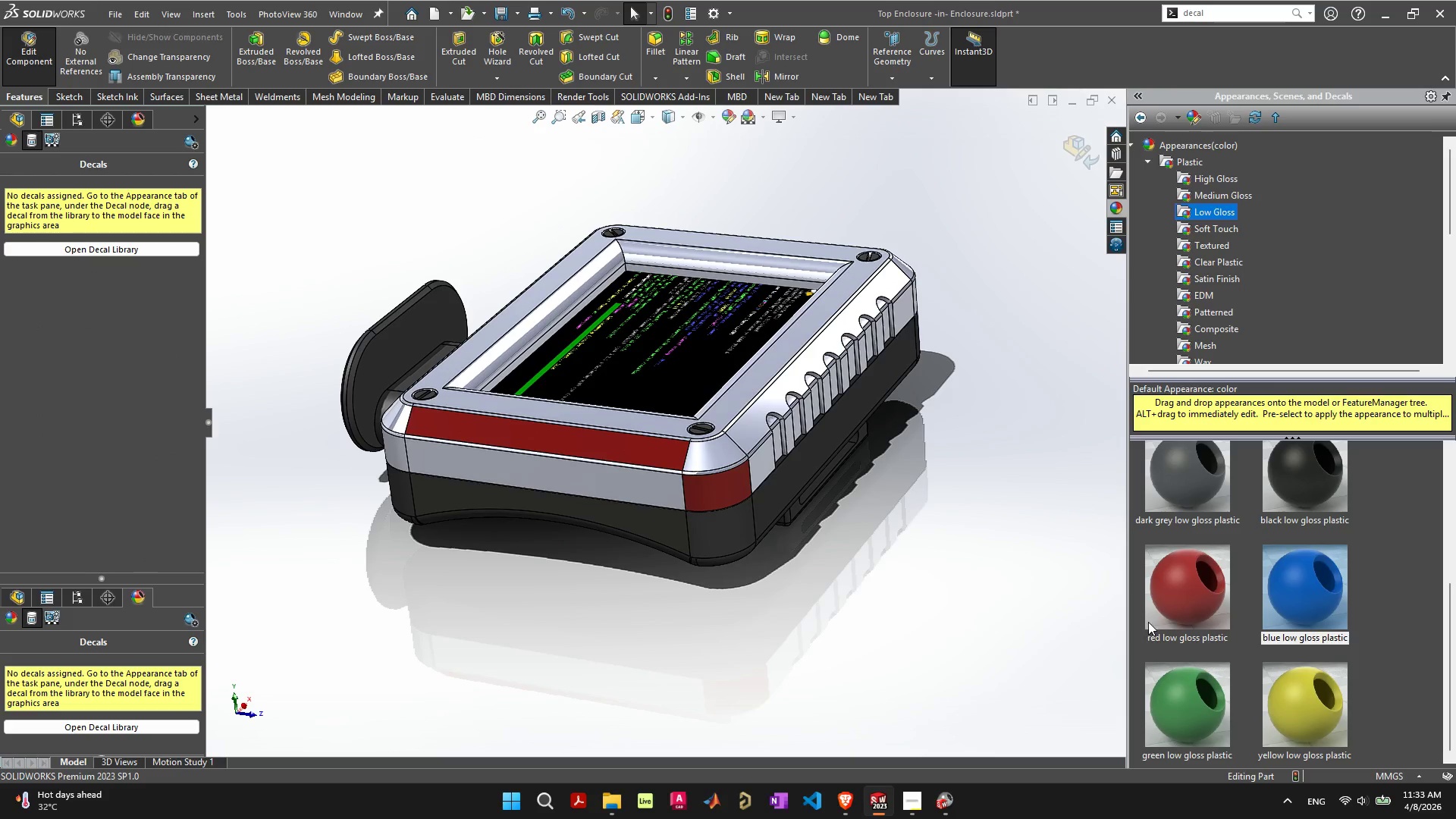 
wait(5.47)
 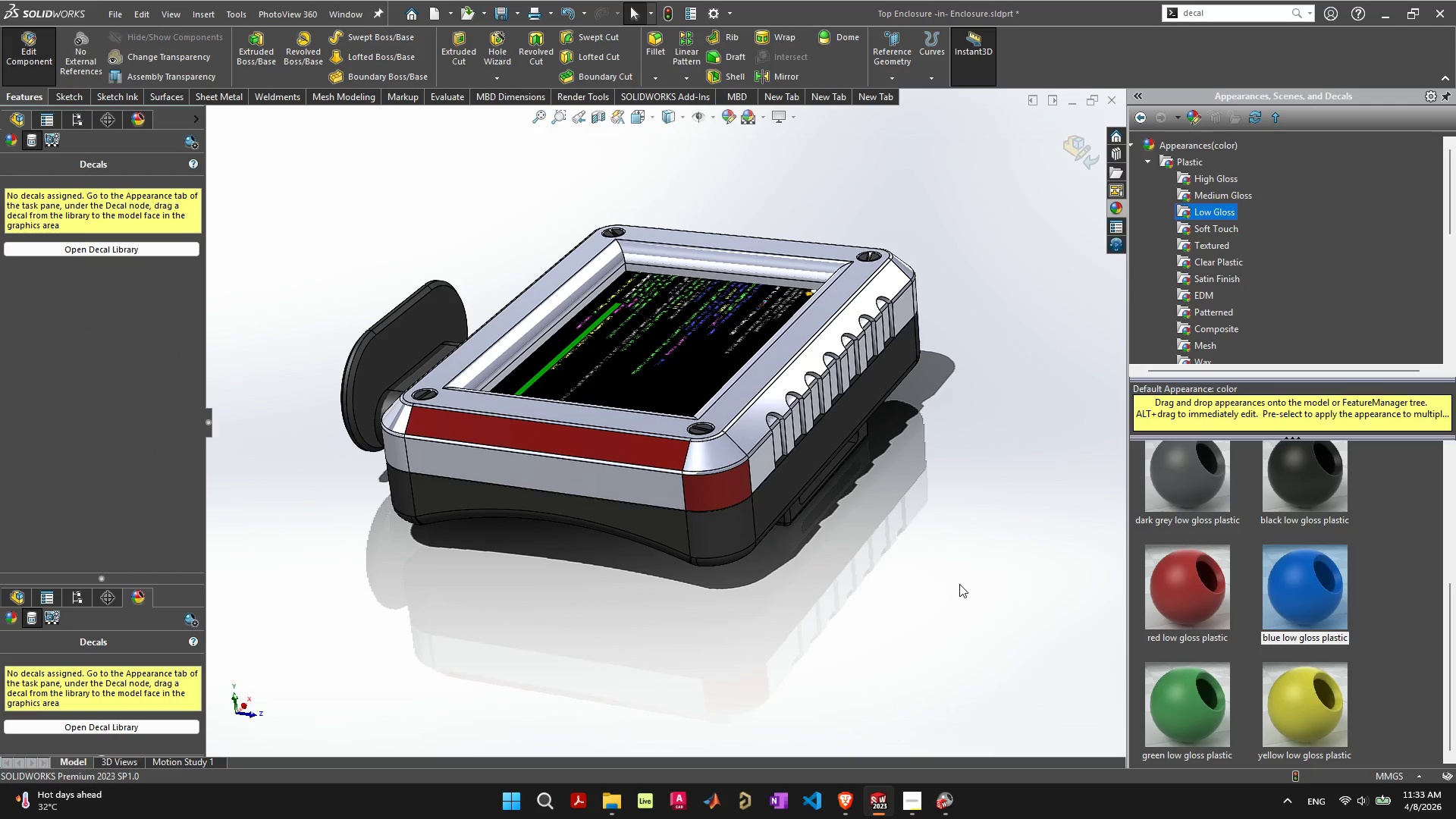 
left_click_drag(start_coordinate=[1172, 598], to_coordinate=[662, 477])
 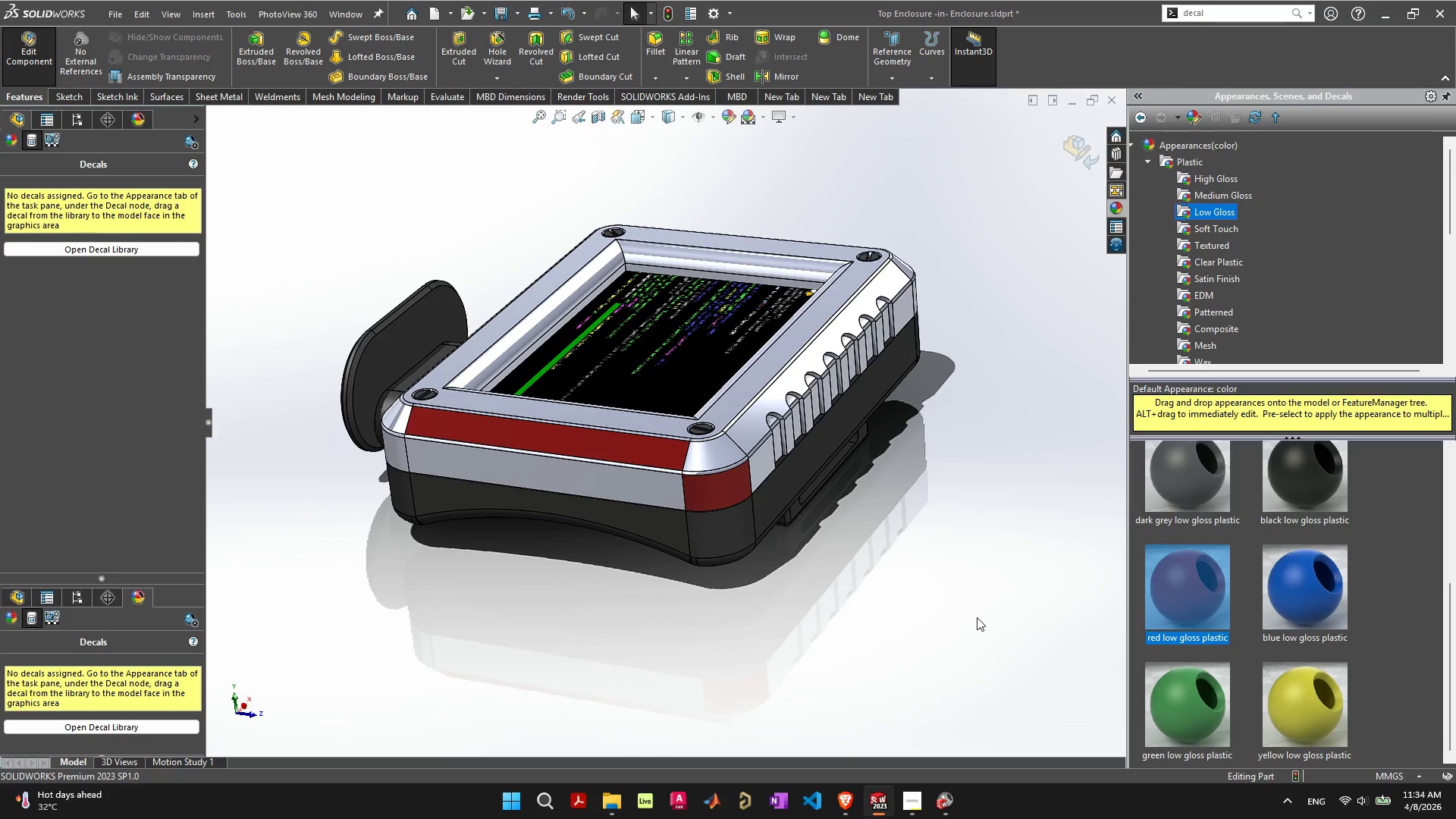 
left_click([945, 797])
 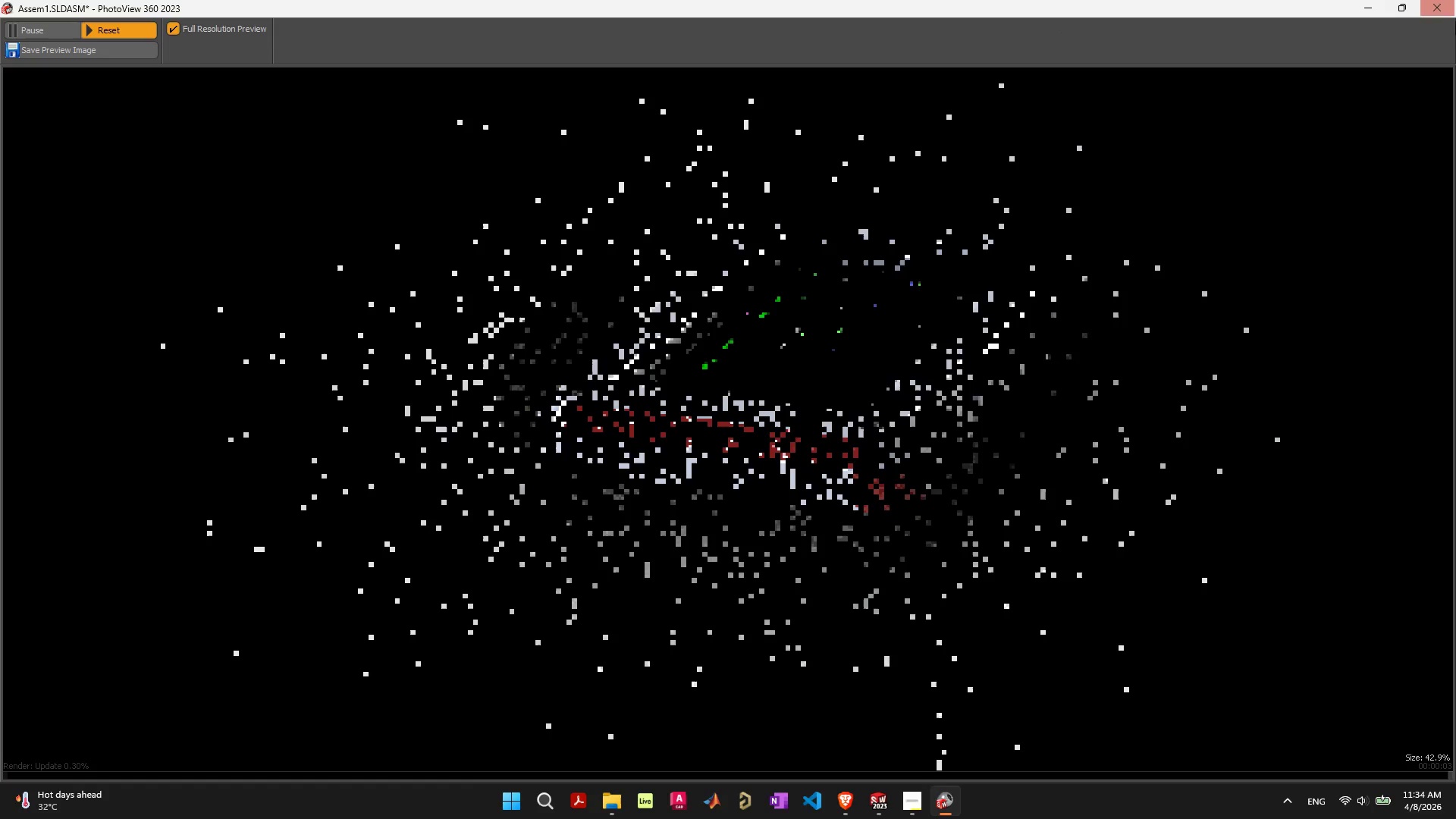 
left_click([1441, 12])
 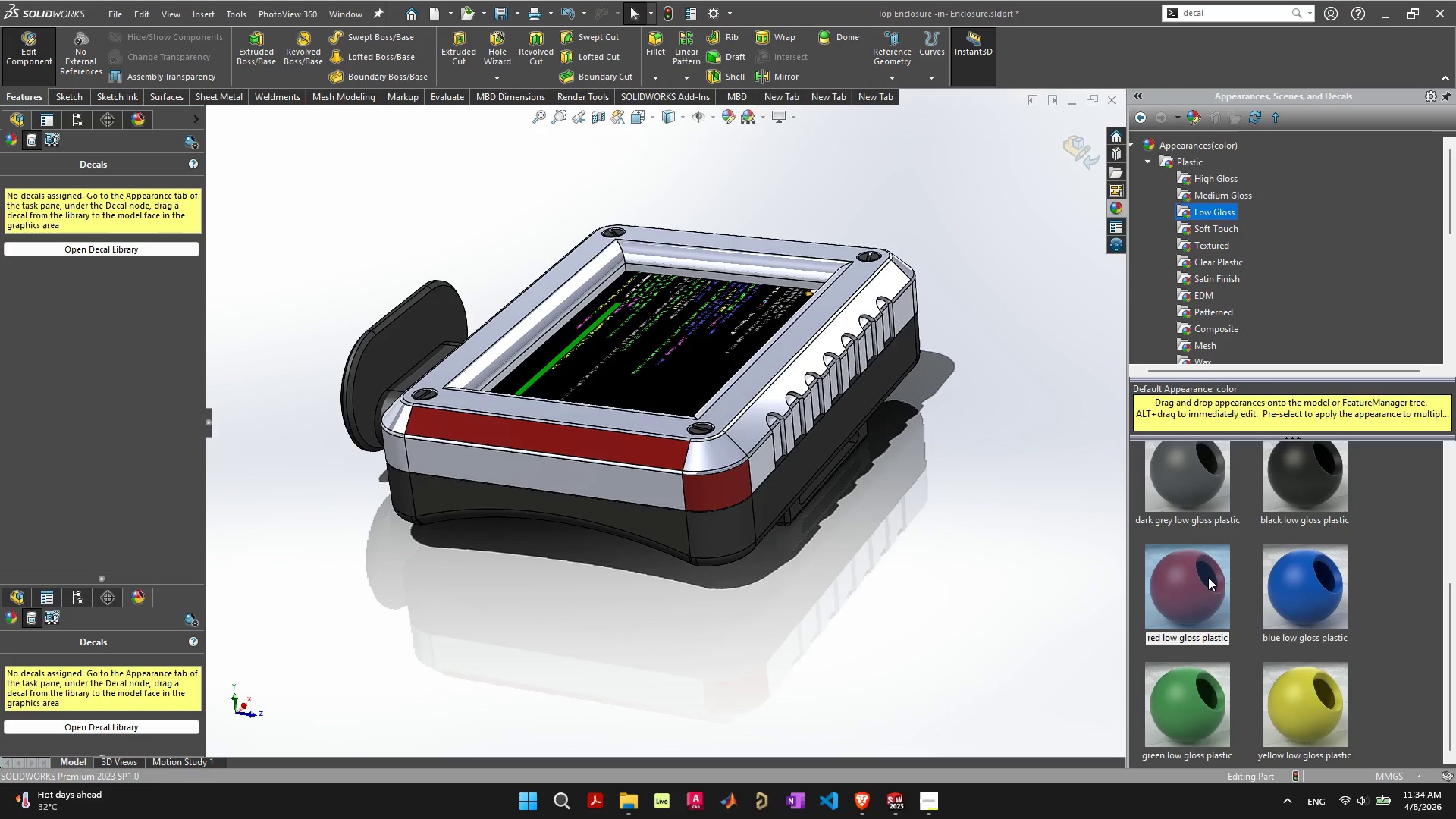 
left_click_drag(start_coordinate=[1207, 578], to_coordinate=[664, 448])
 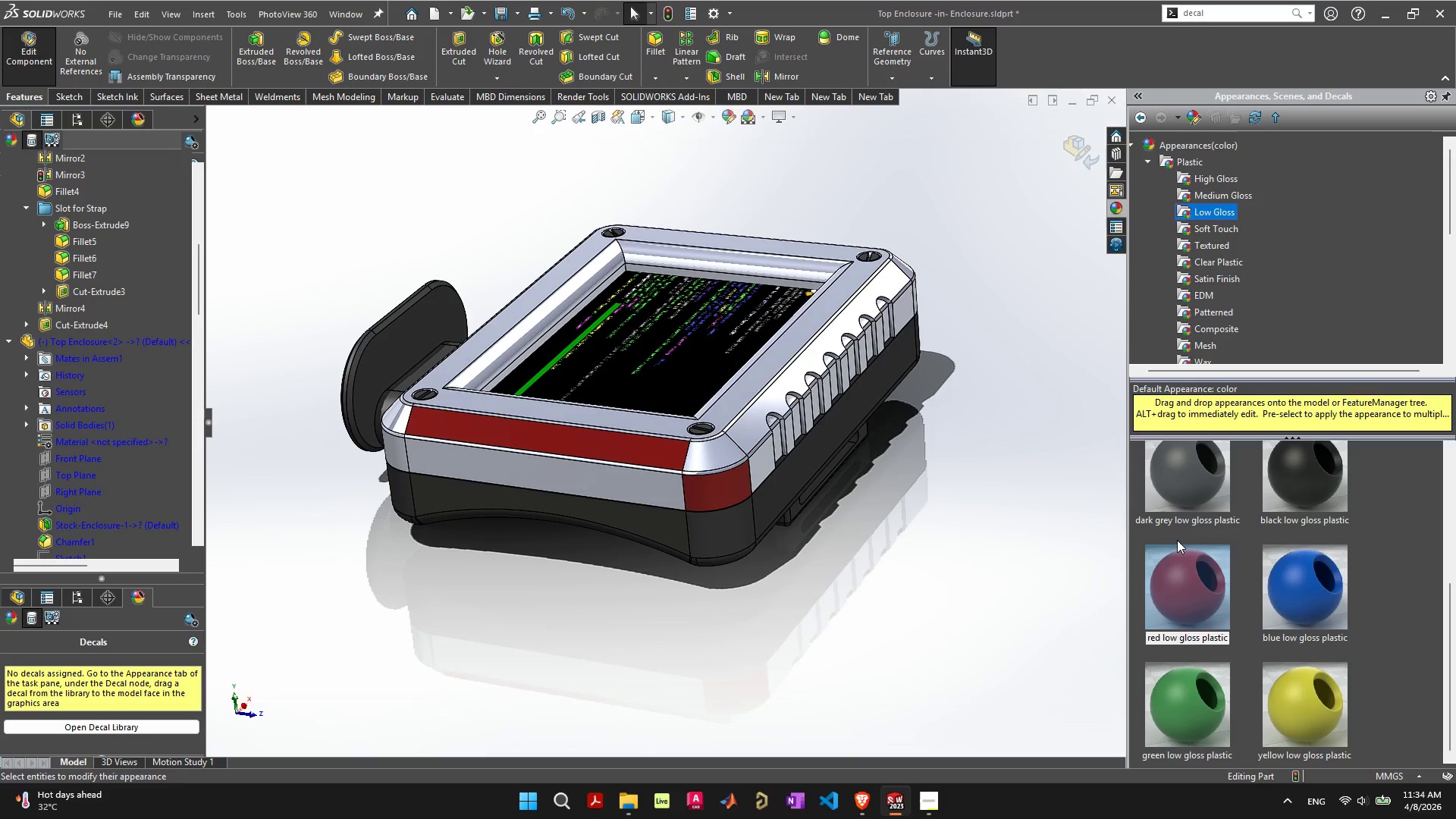 
left_click_drag(start_coordinate=[1166, 598], to_coordinate=[653, 453])
 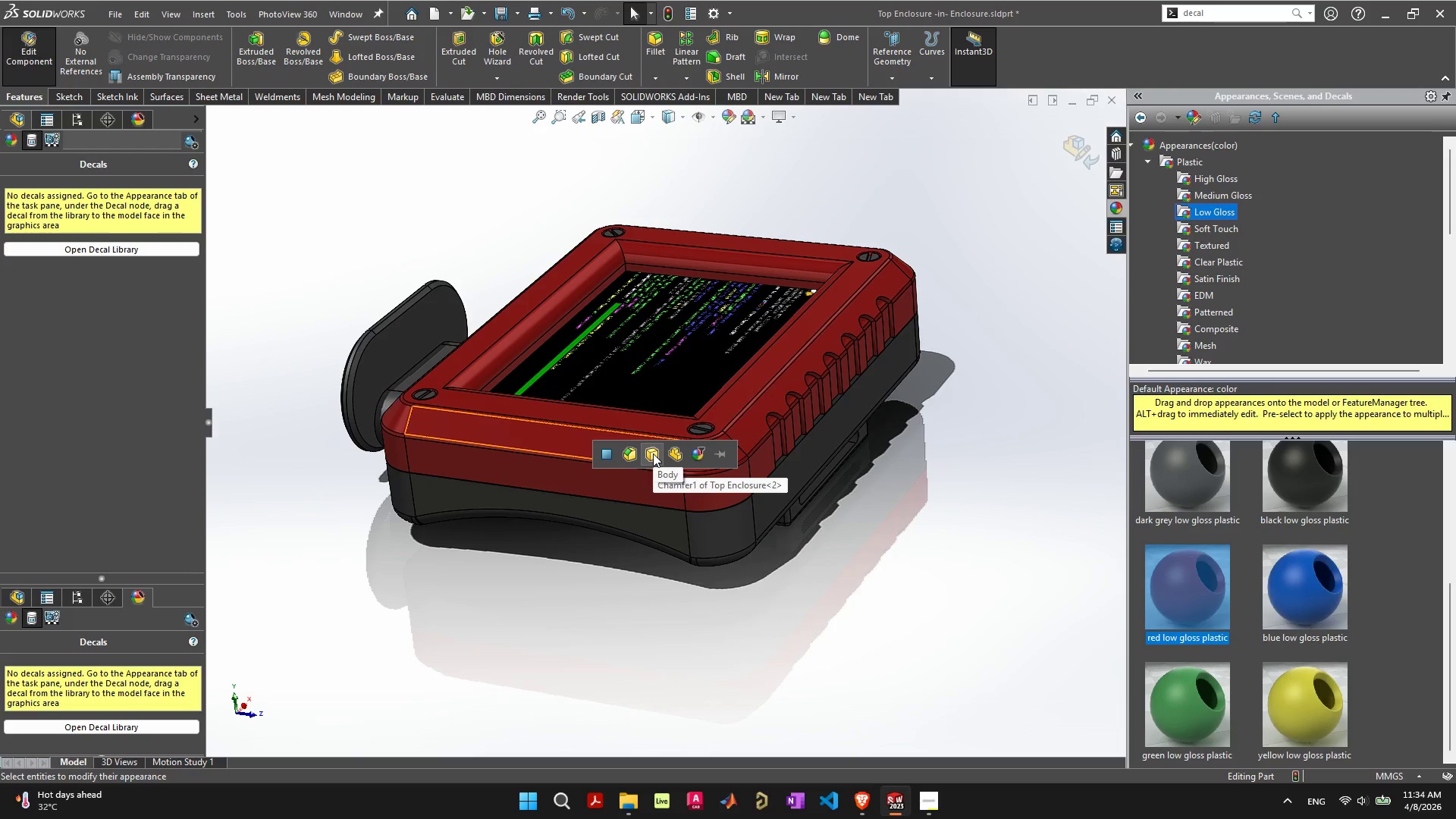 
left_click([653, 453])
 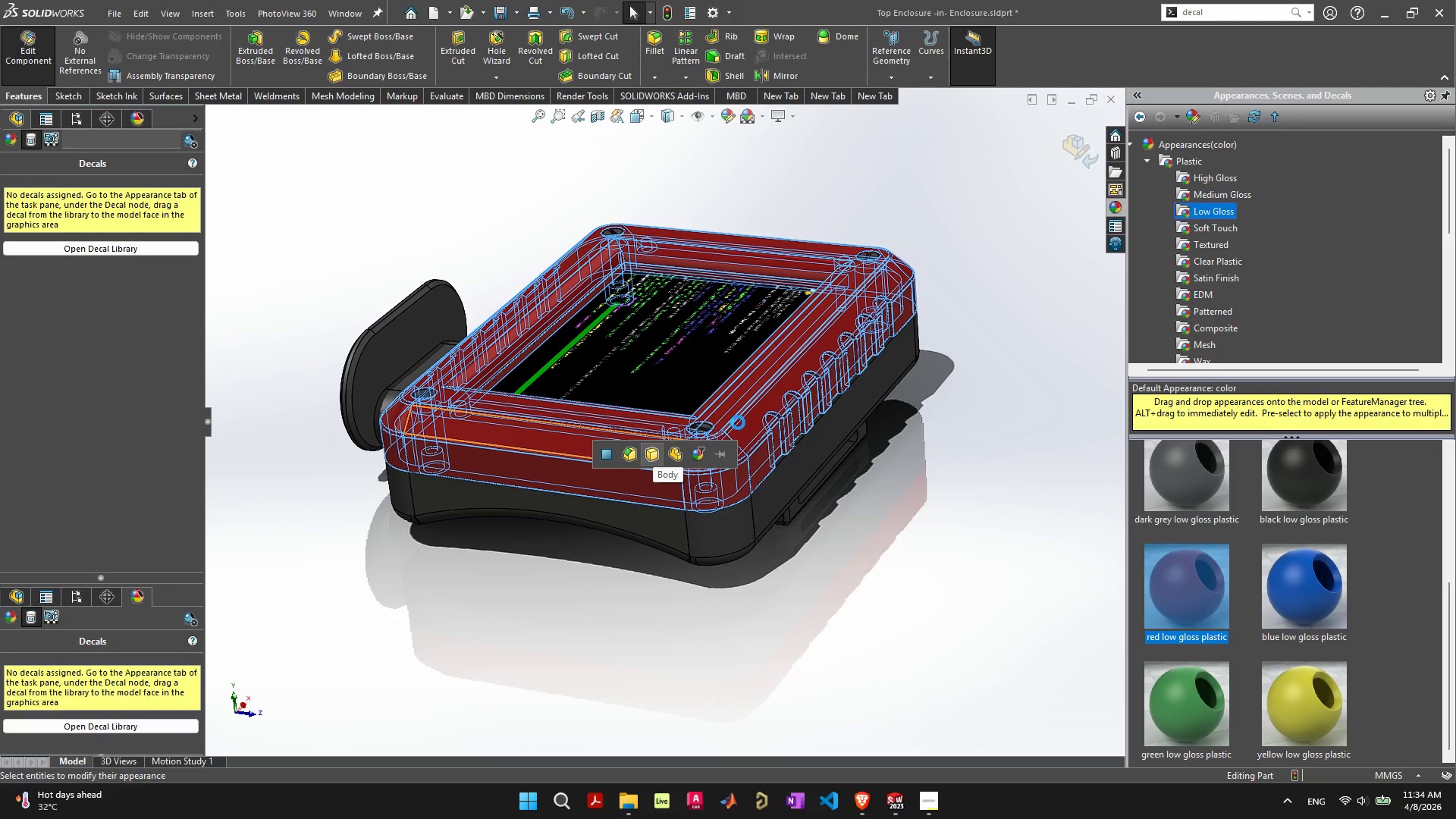 
wait(21.31)
 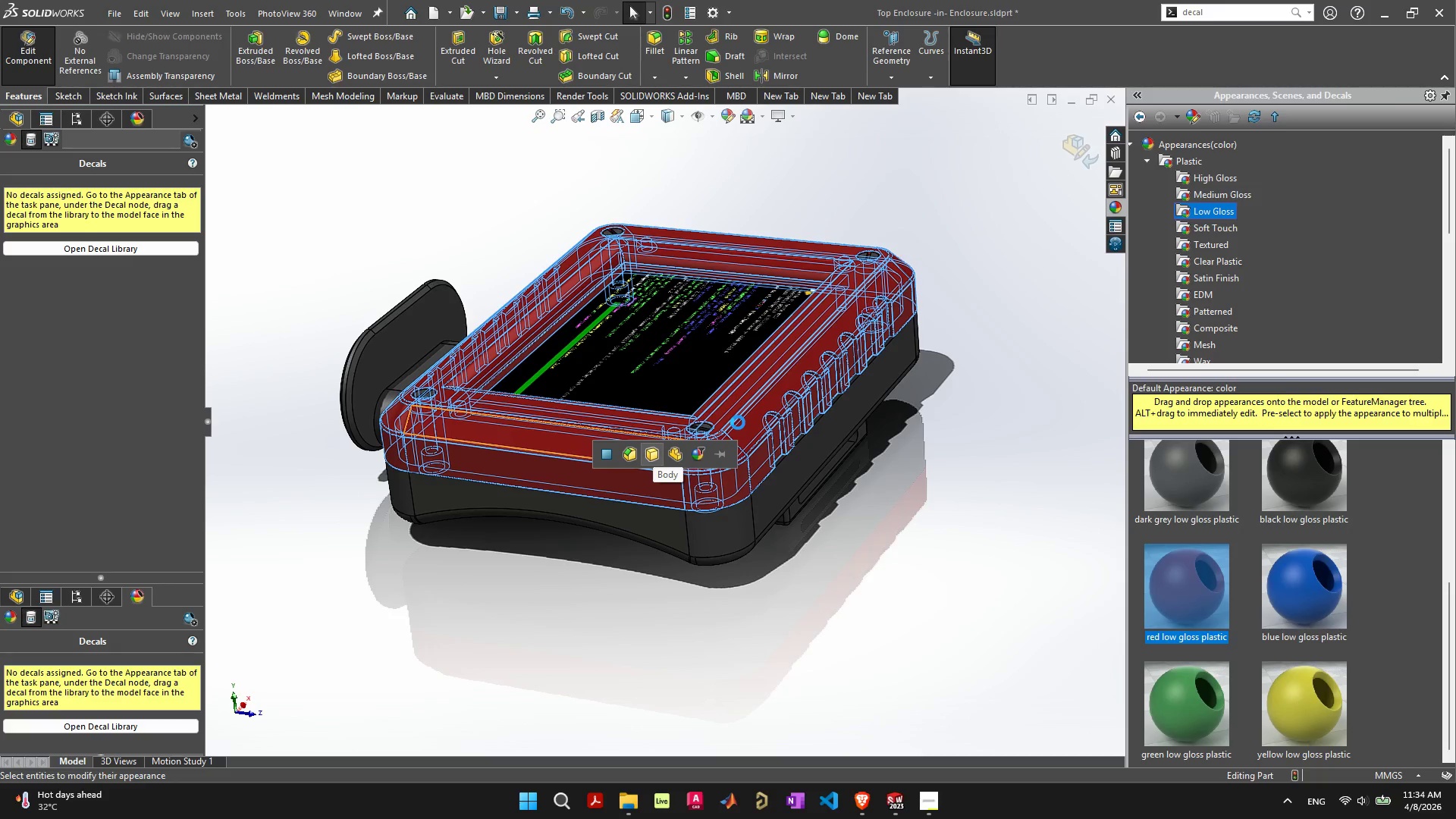 
mouse_move([904, 805])
 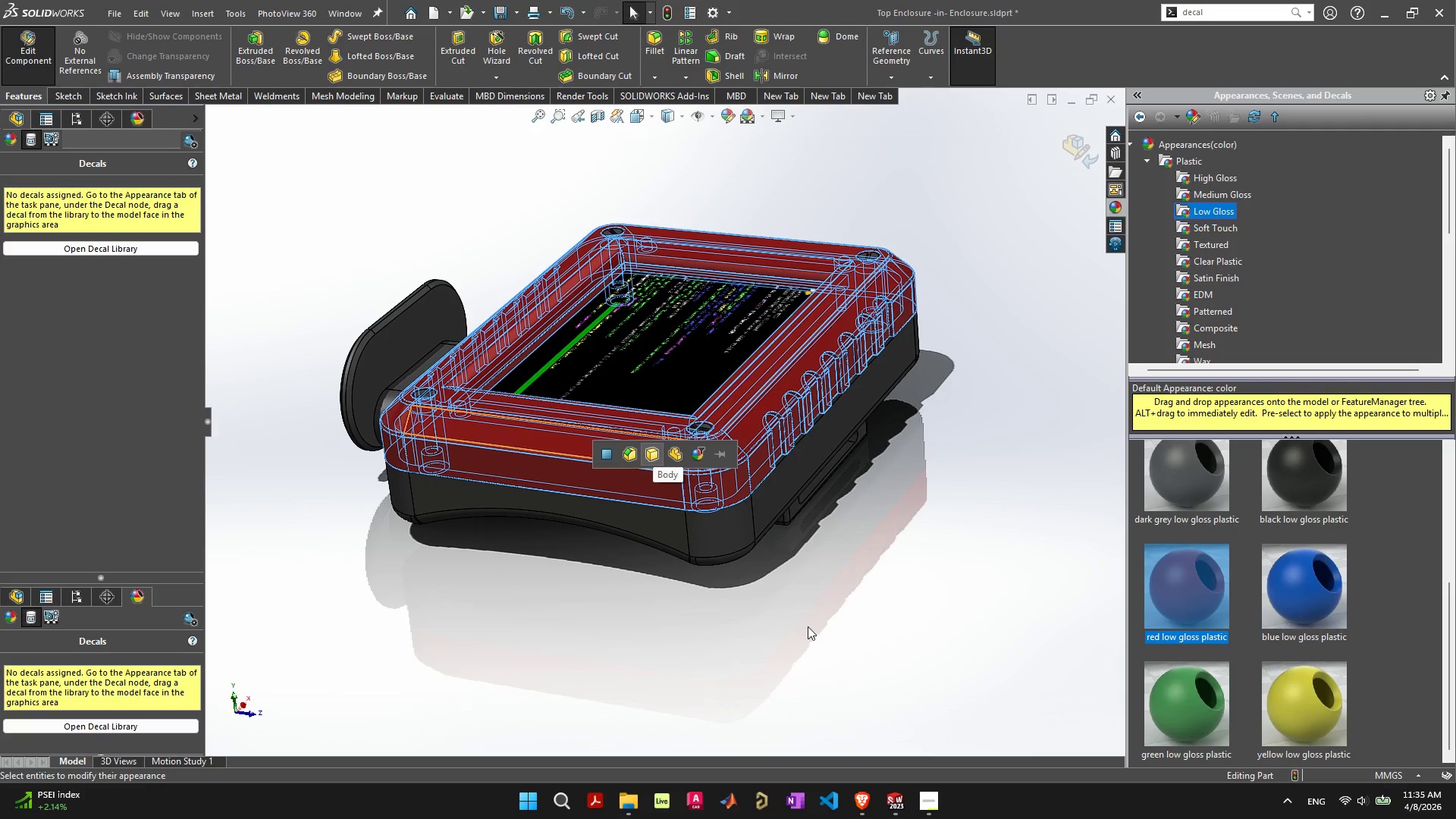 
wait(71.16)
 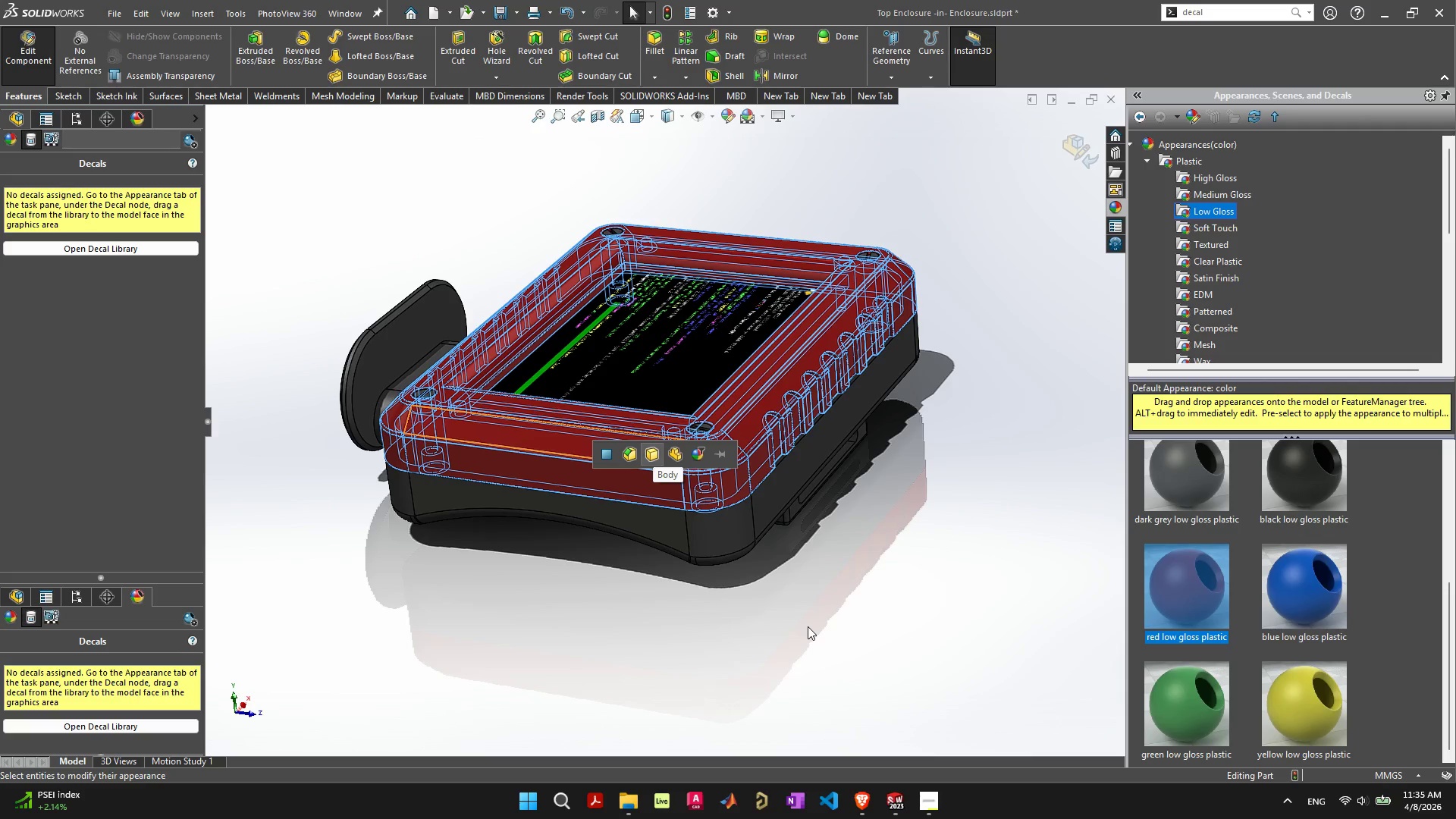 
left_click([754, 391])
 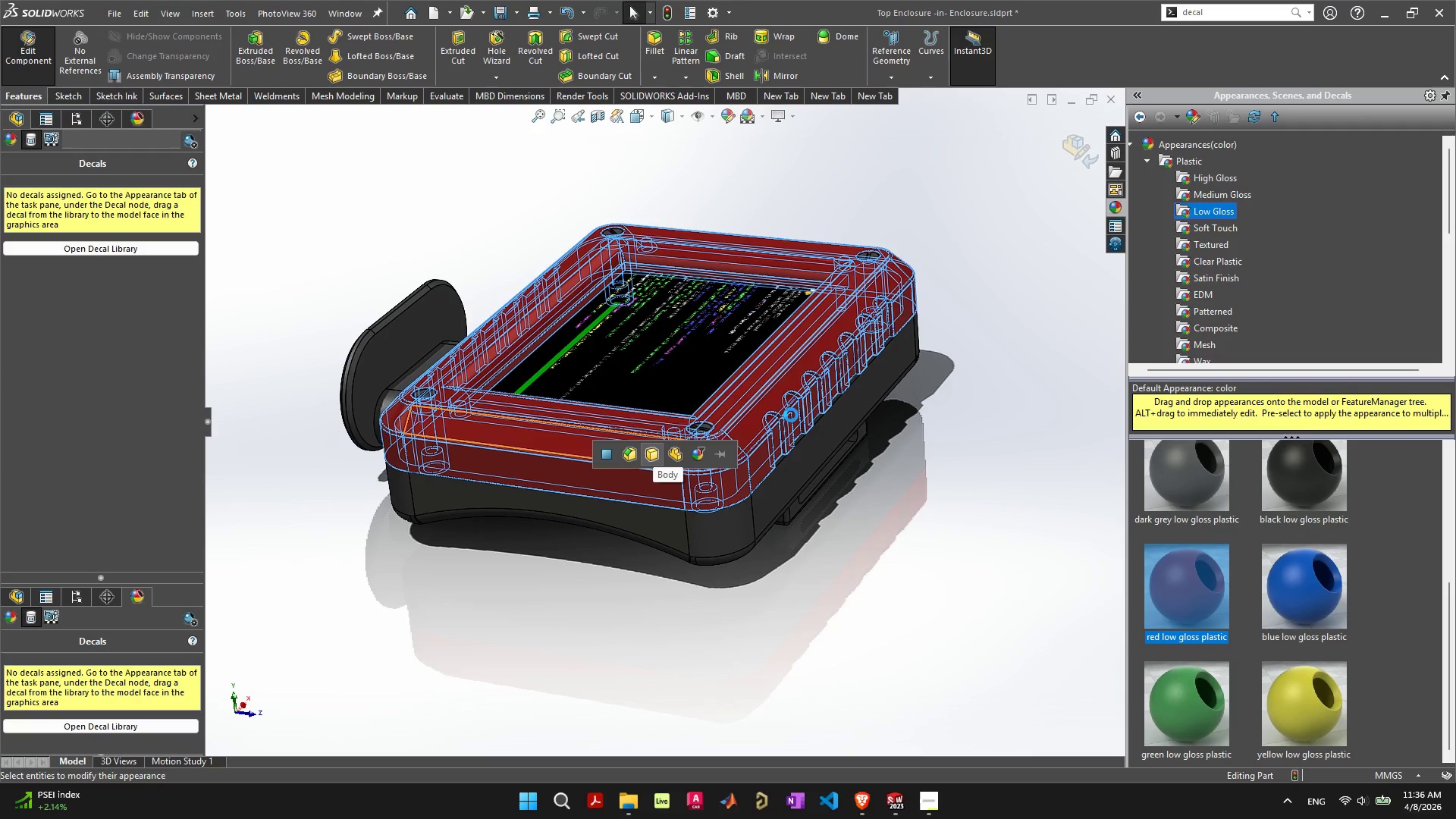 
wait(54.86)
 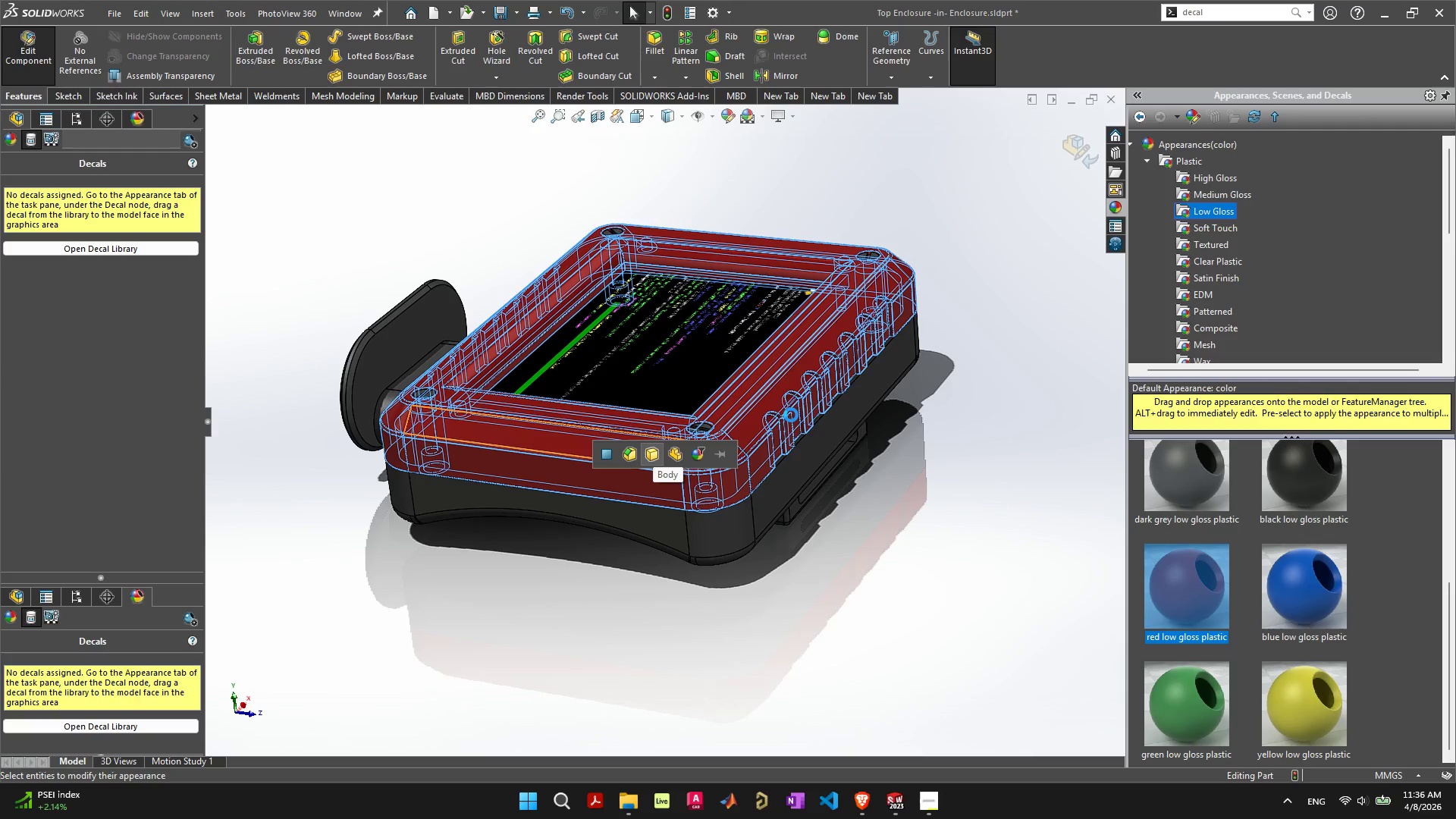 
left_click([902, 808])
 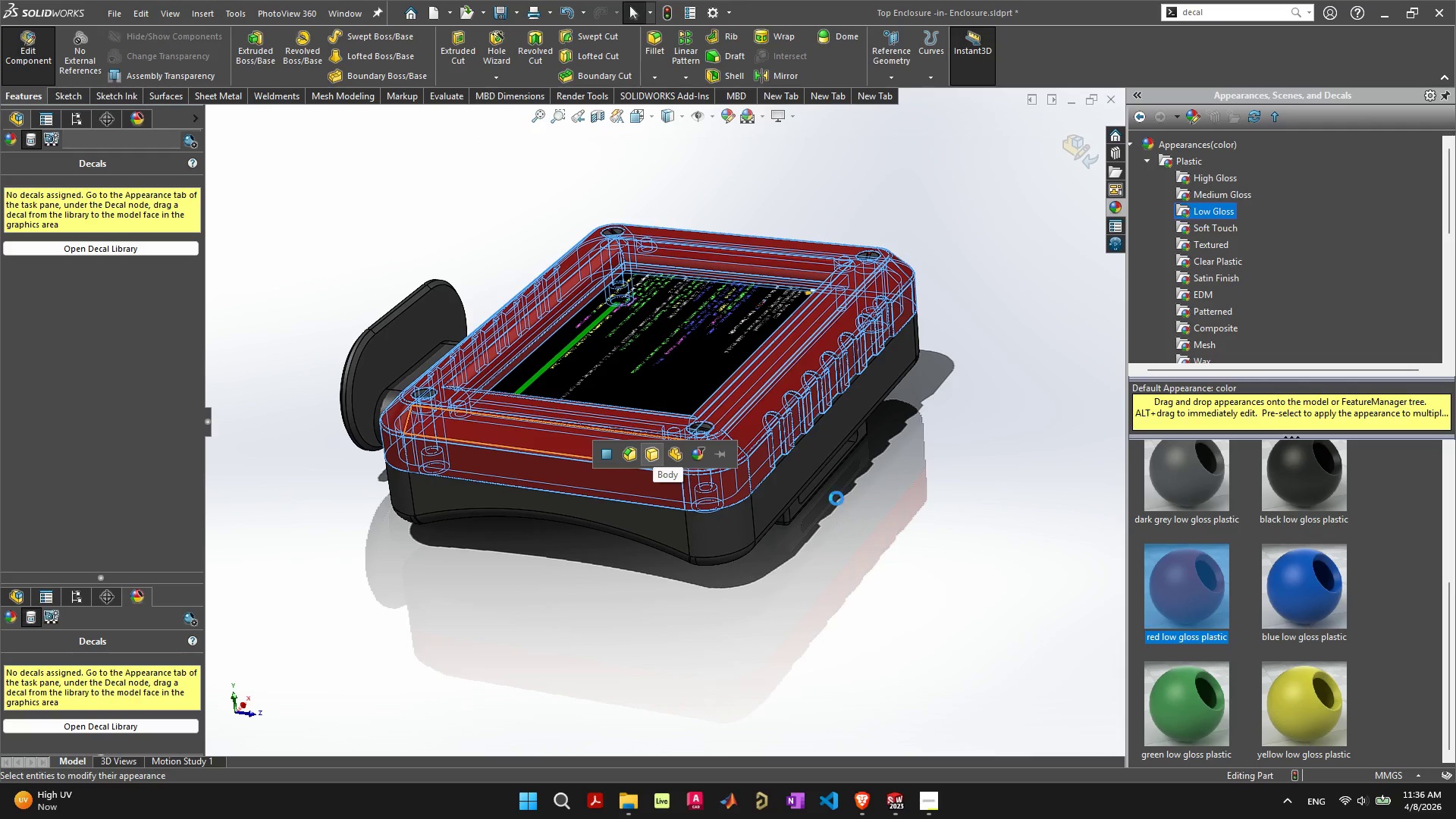 
left_click([836, 497])
 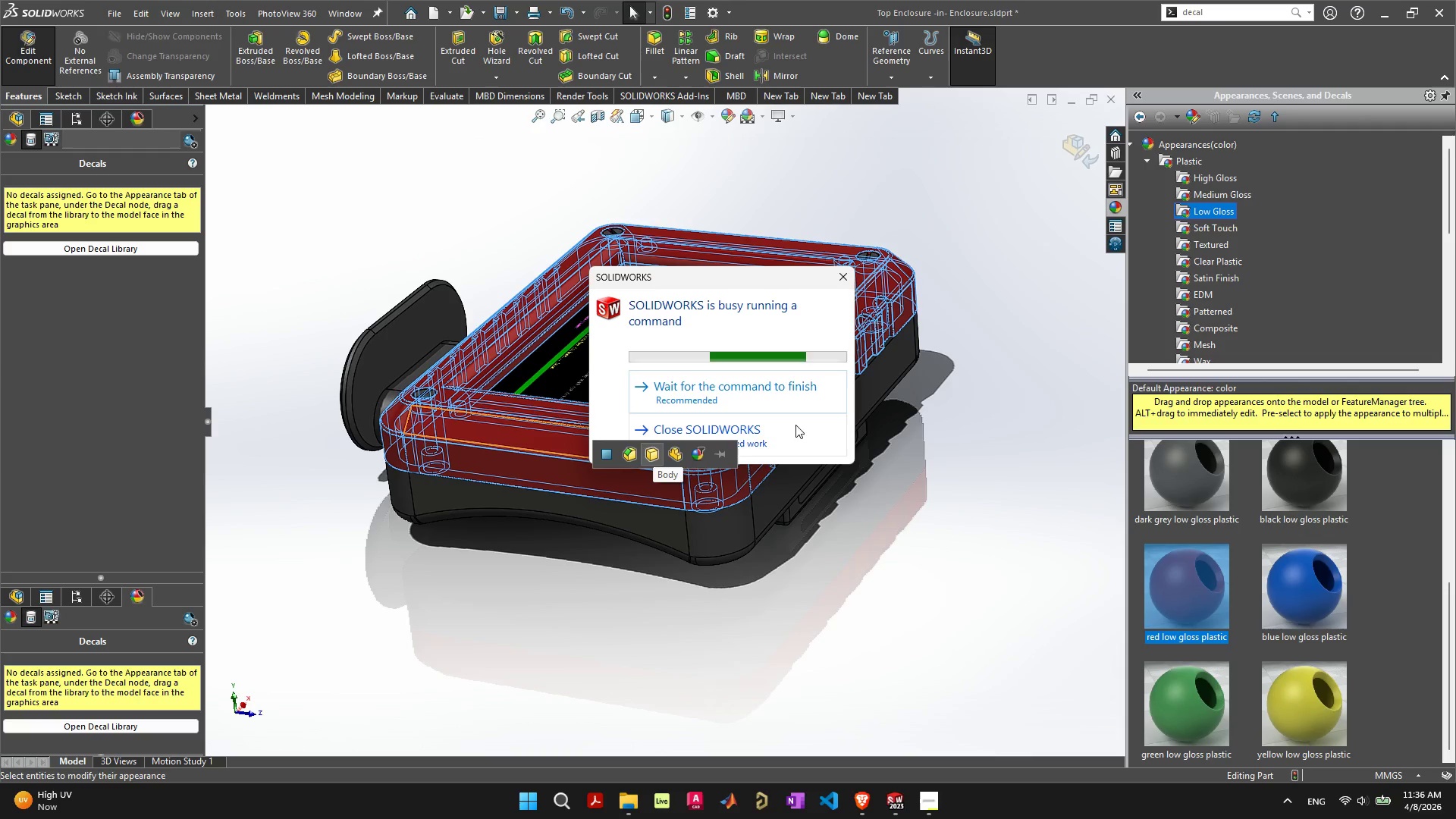 
left_click([780, 390])
 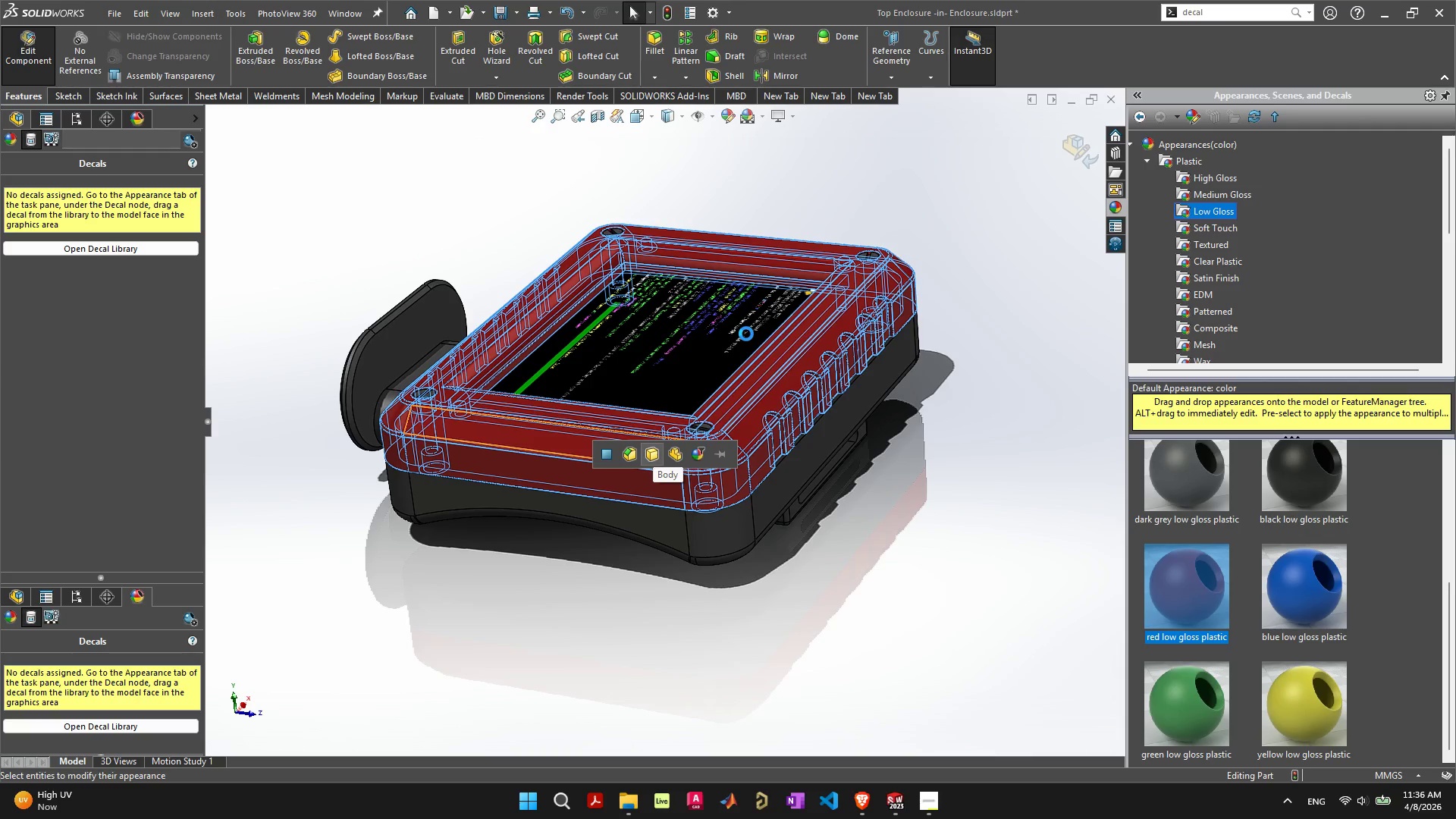 
wait(5.25)
 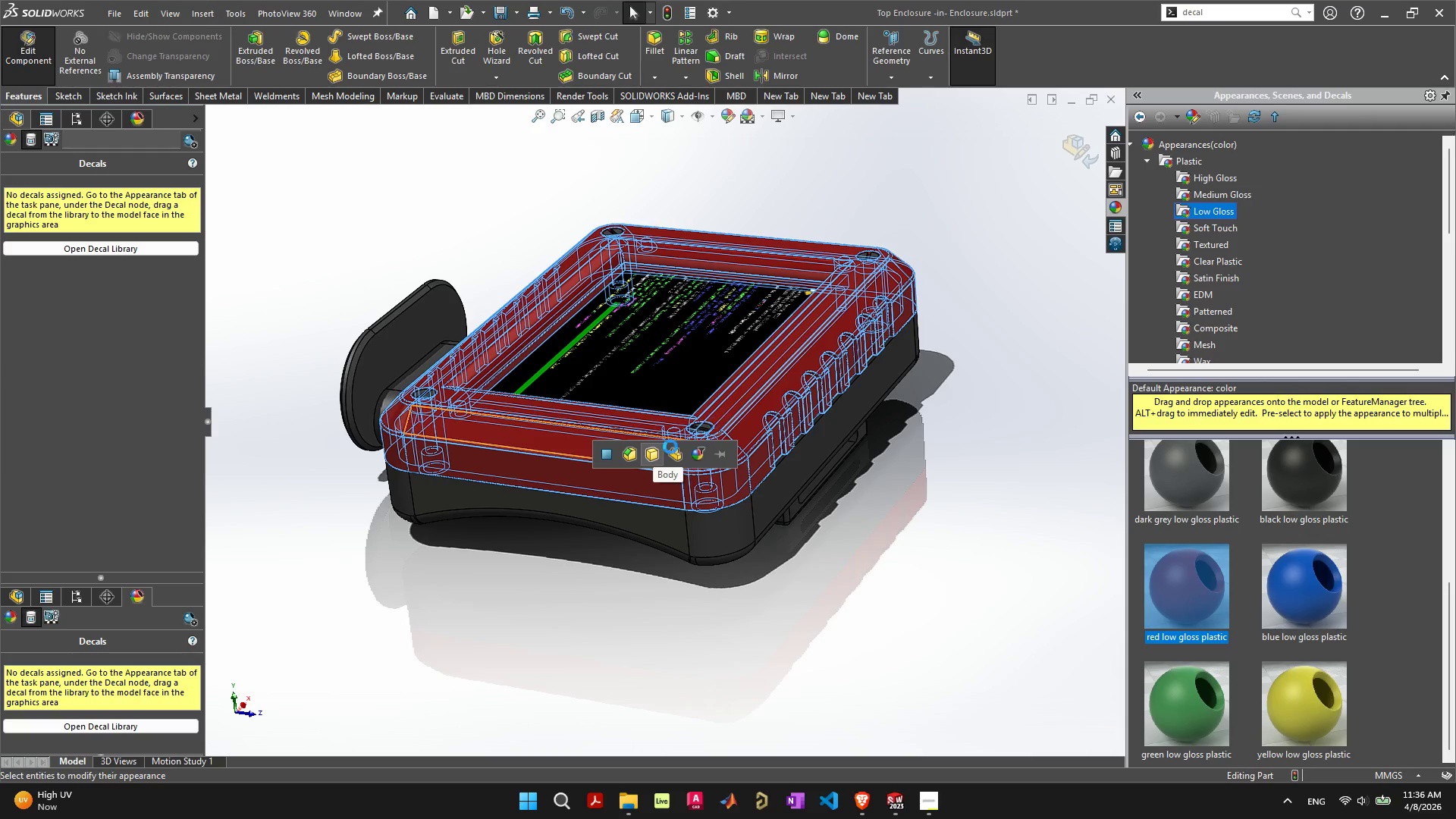 
left_click([893, 802])
 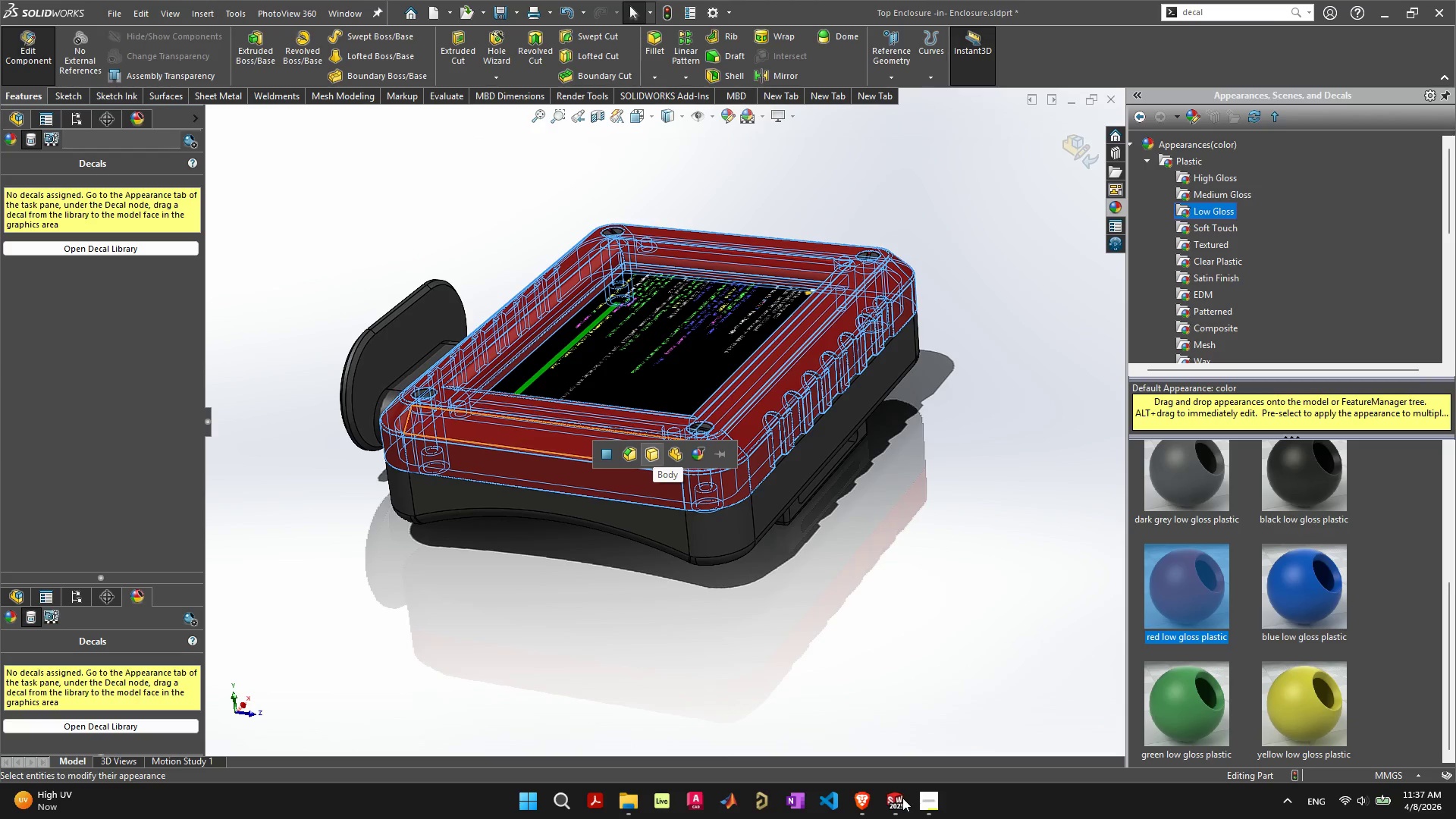 
mouse_move([927, 796])
 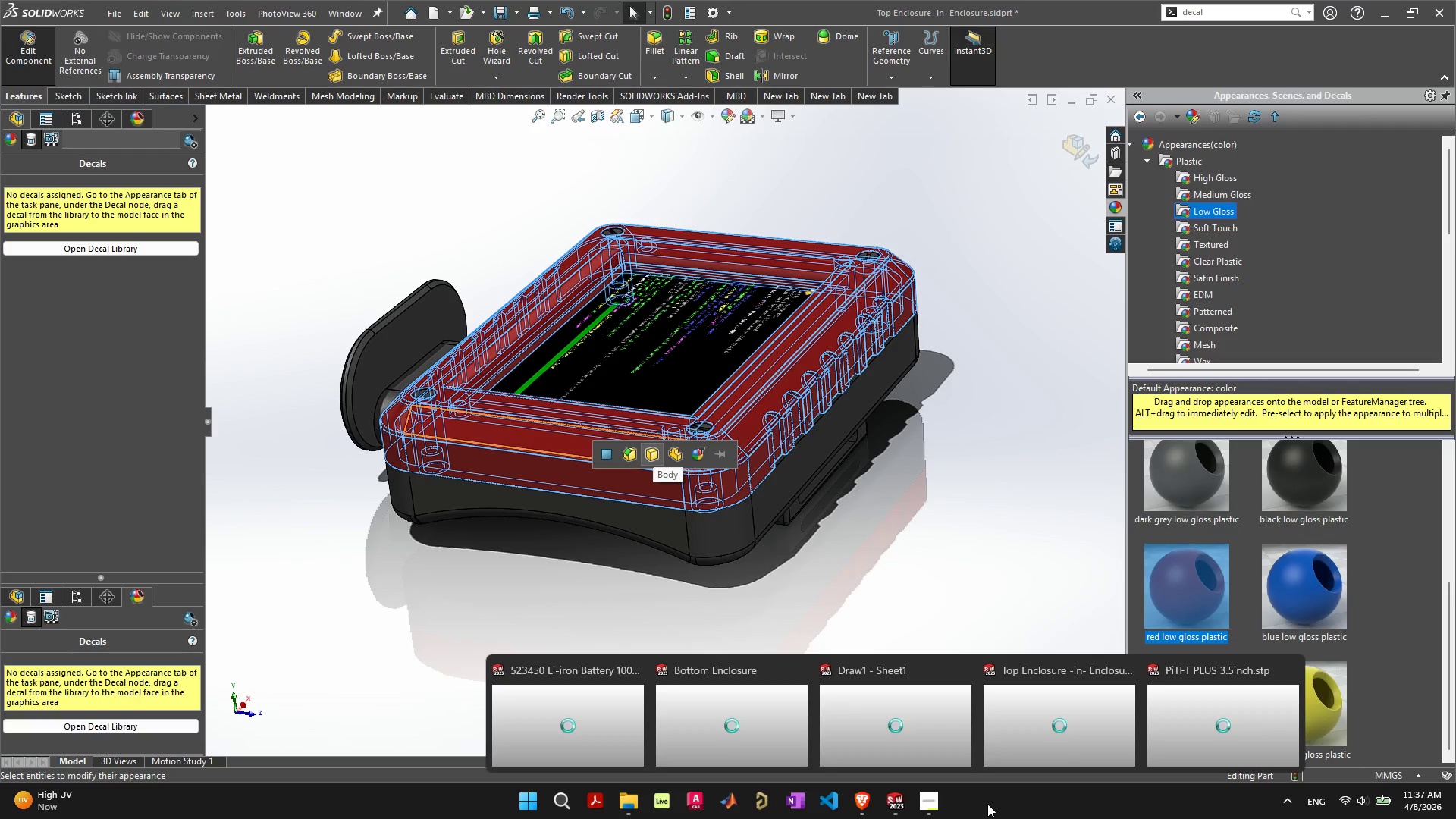 
left_click([987, 804])
 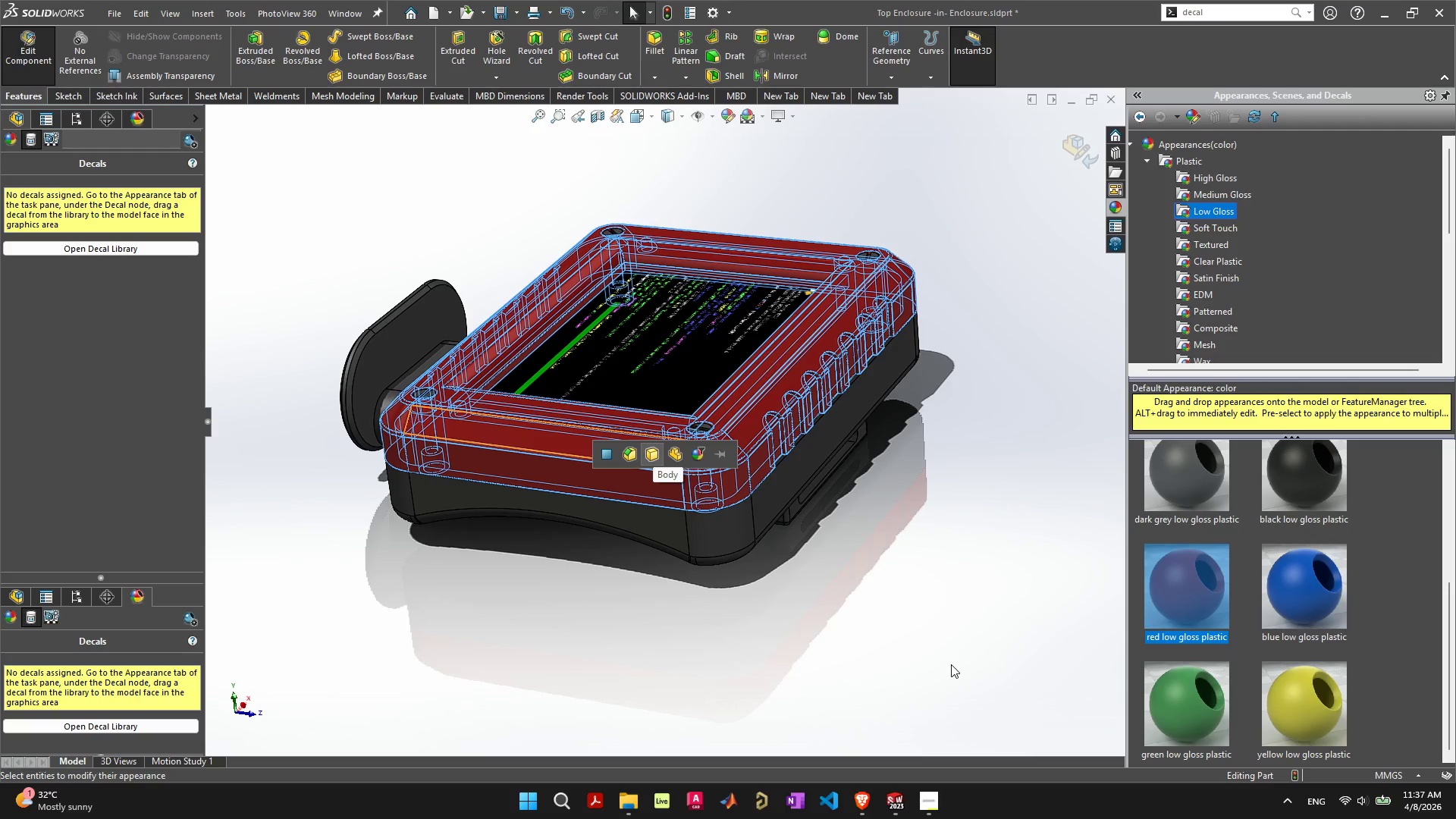 
wait(55.97)
 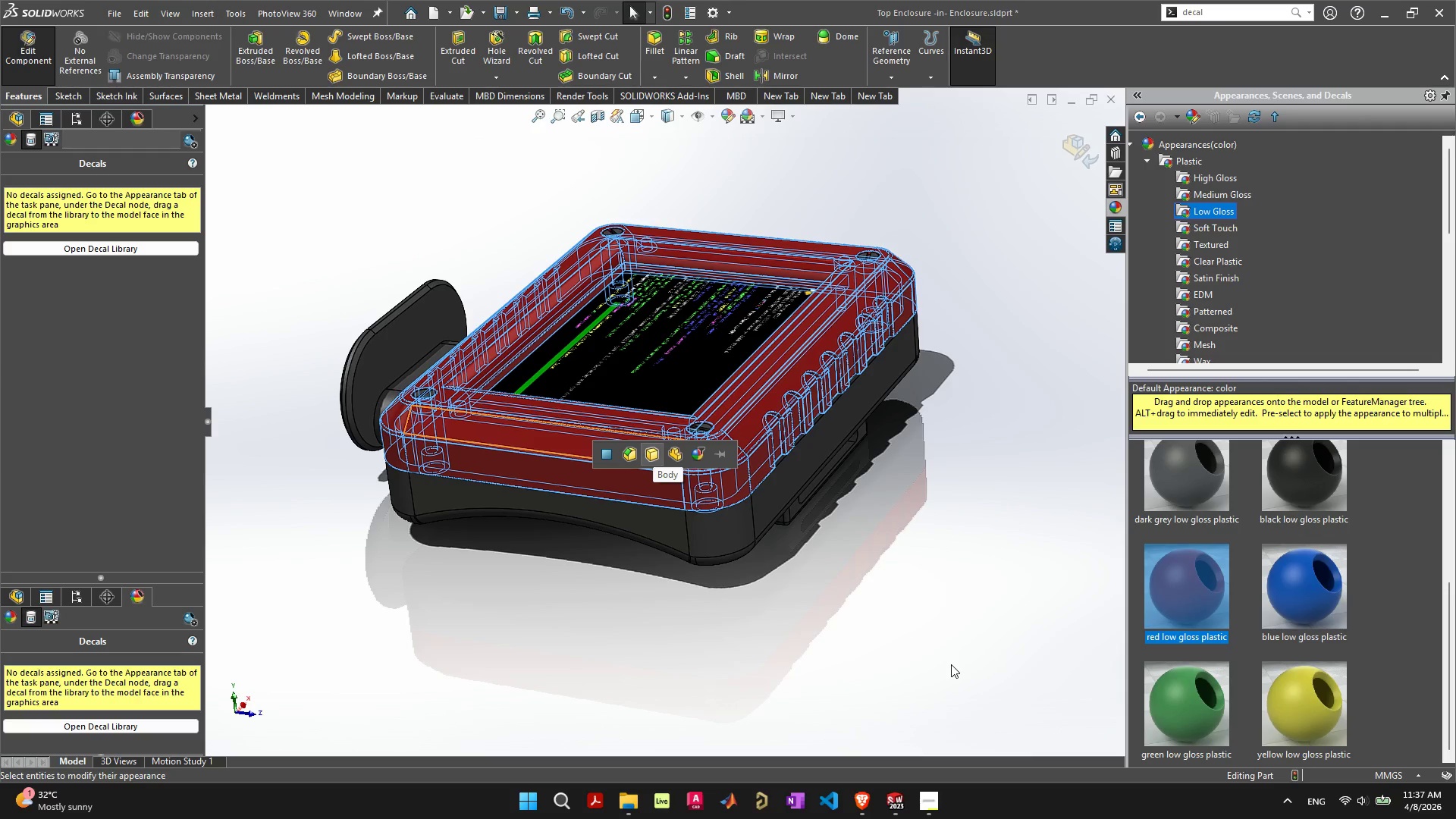 
left_click([444, 551])
 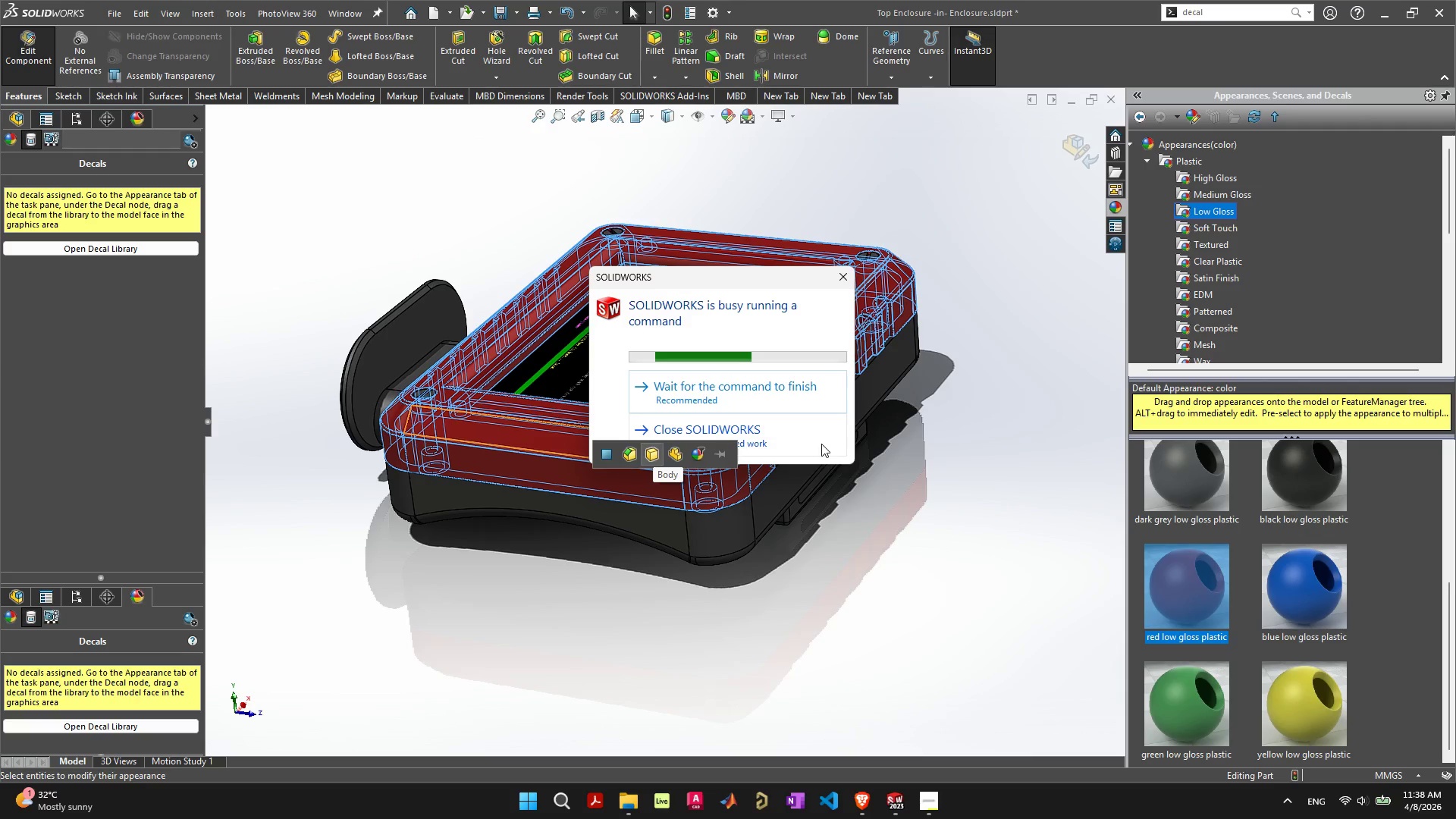 
left_click([819, 429])
 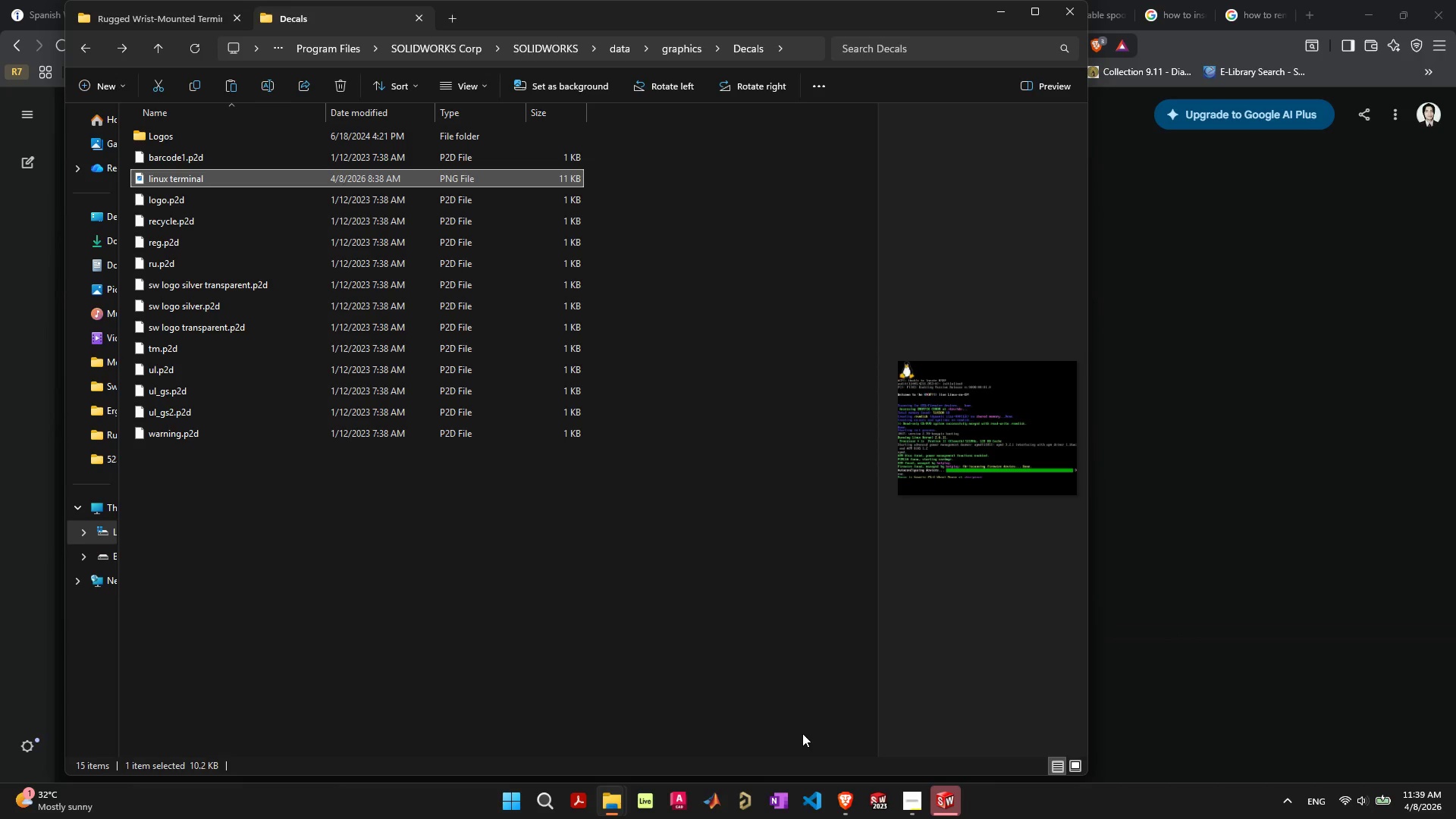 
wait(88.97)
 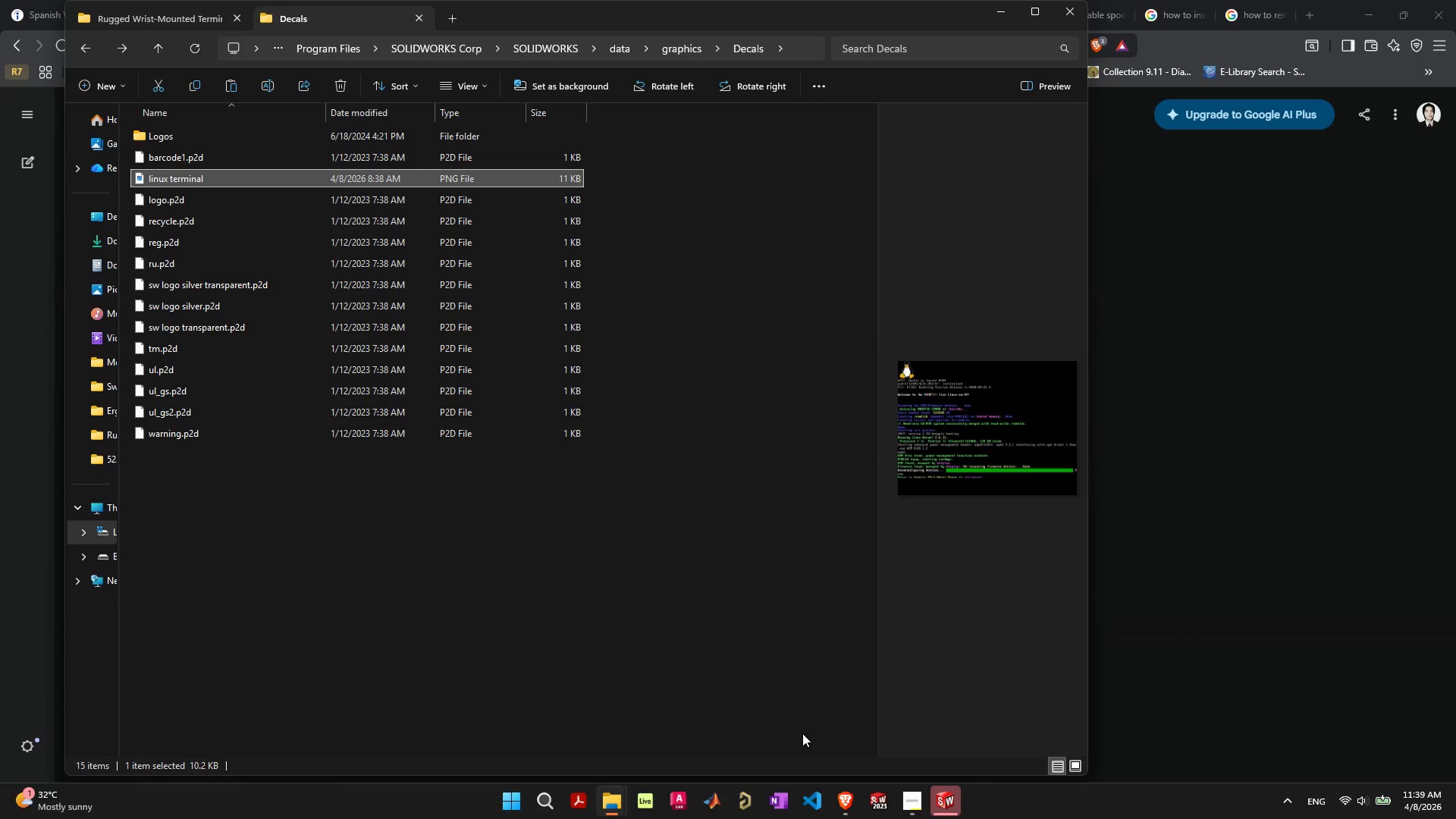 
left_click([419, 614])
 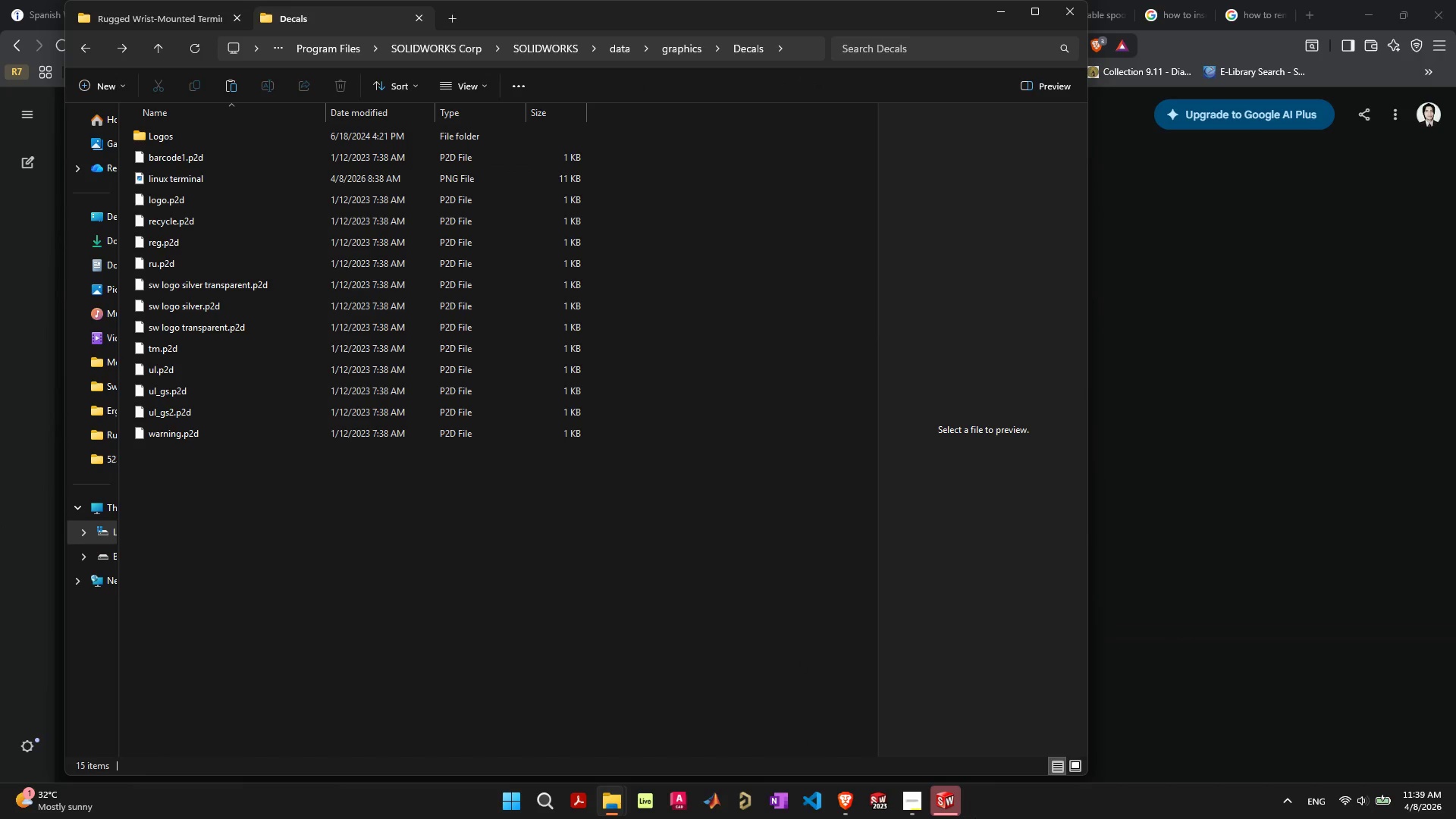 
left_click([955, 807])
 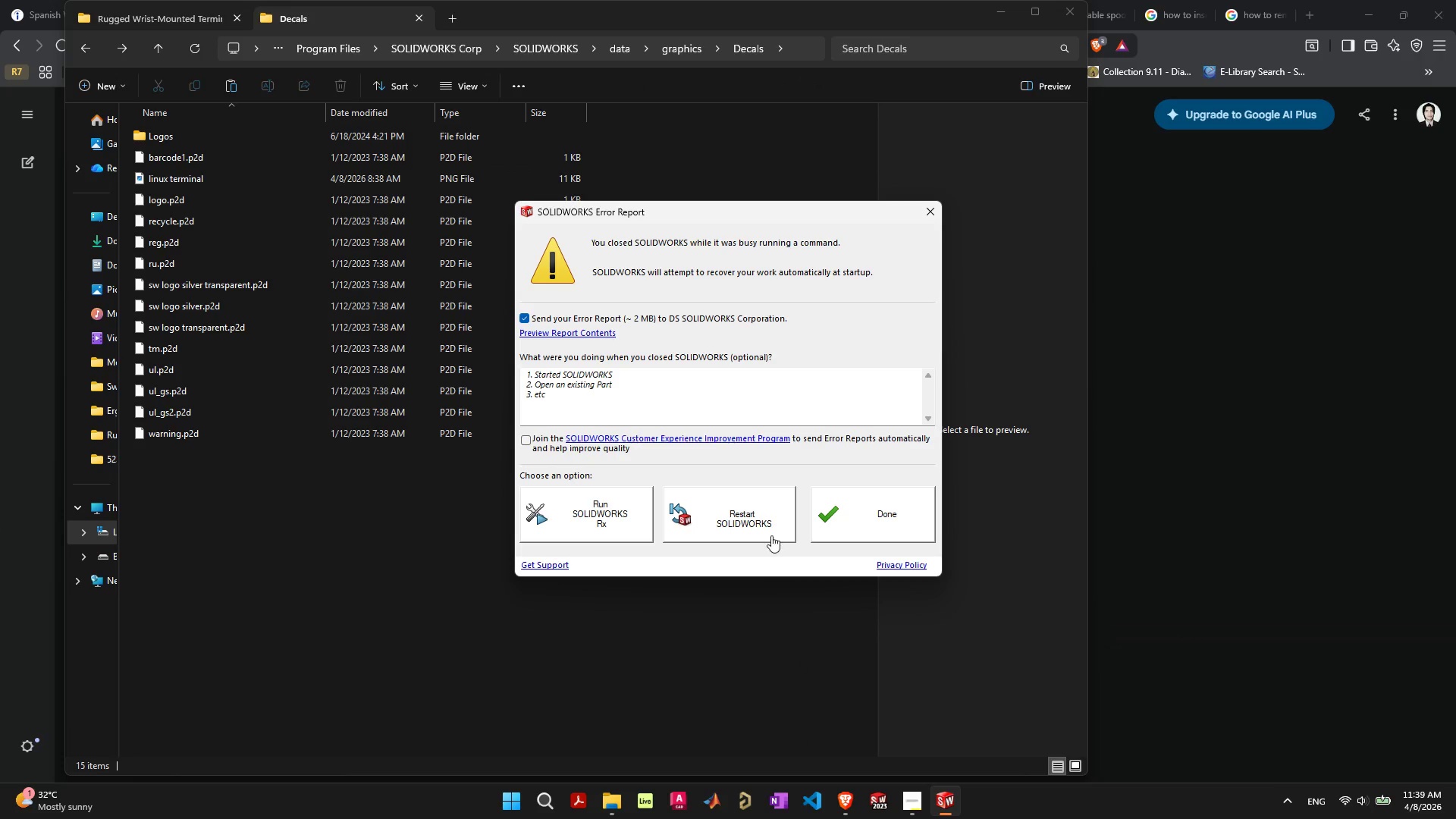 
left_click([766, 524])
 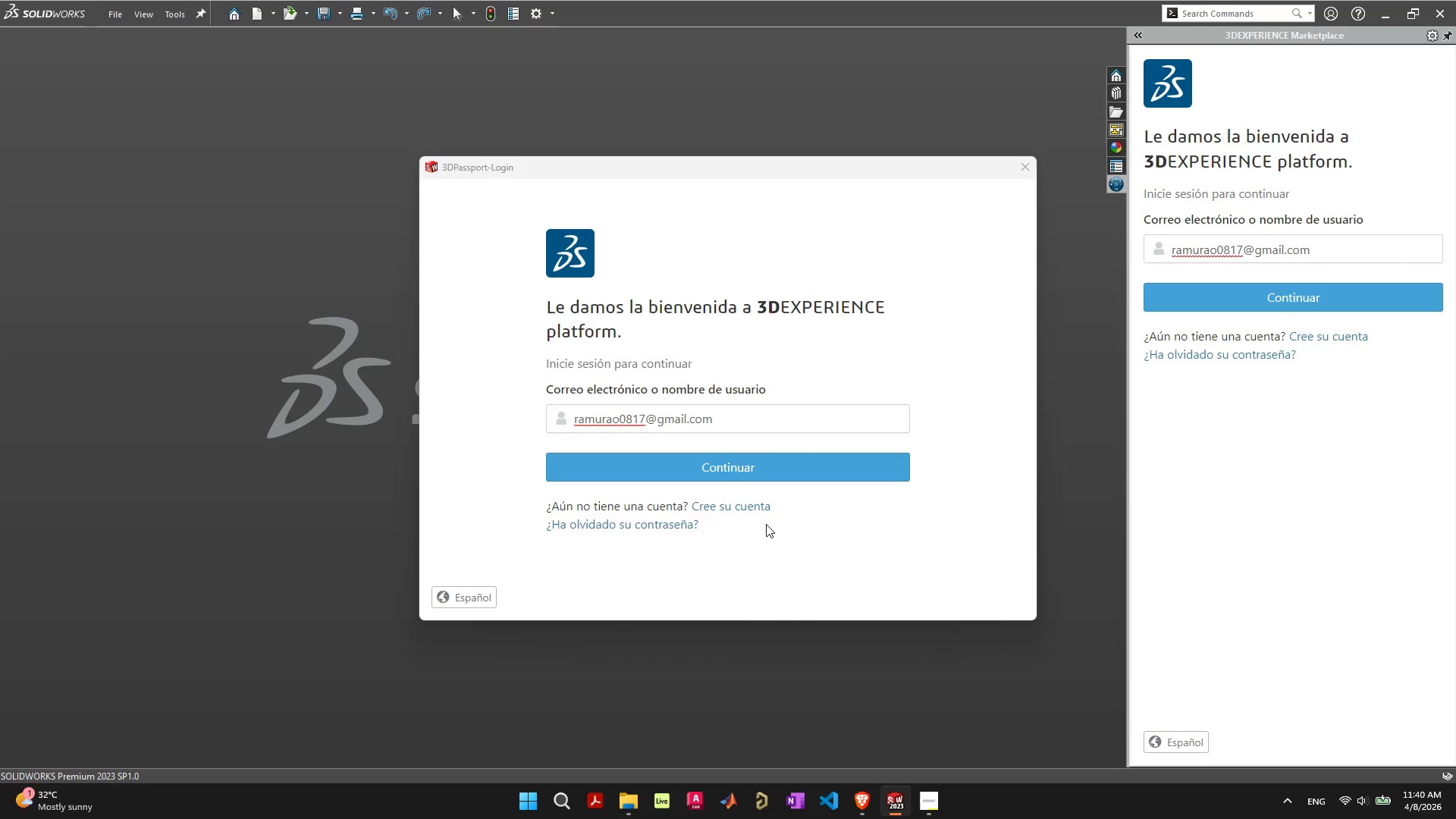 
wait(65.91)
 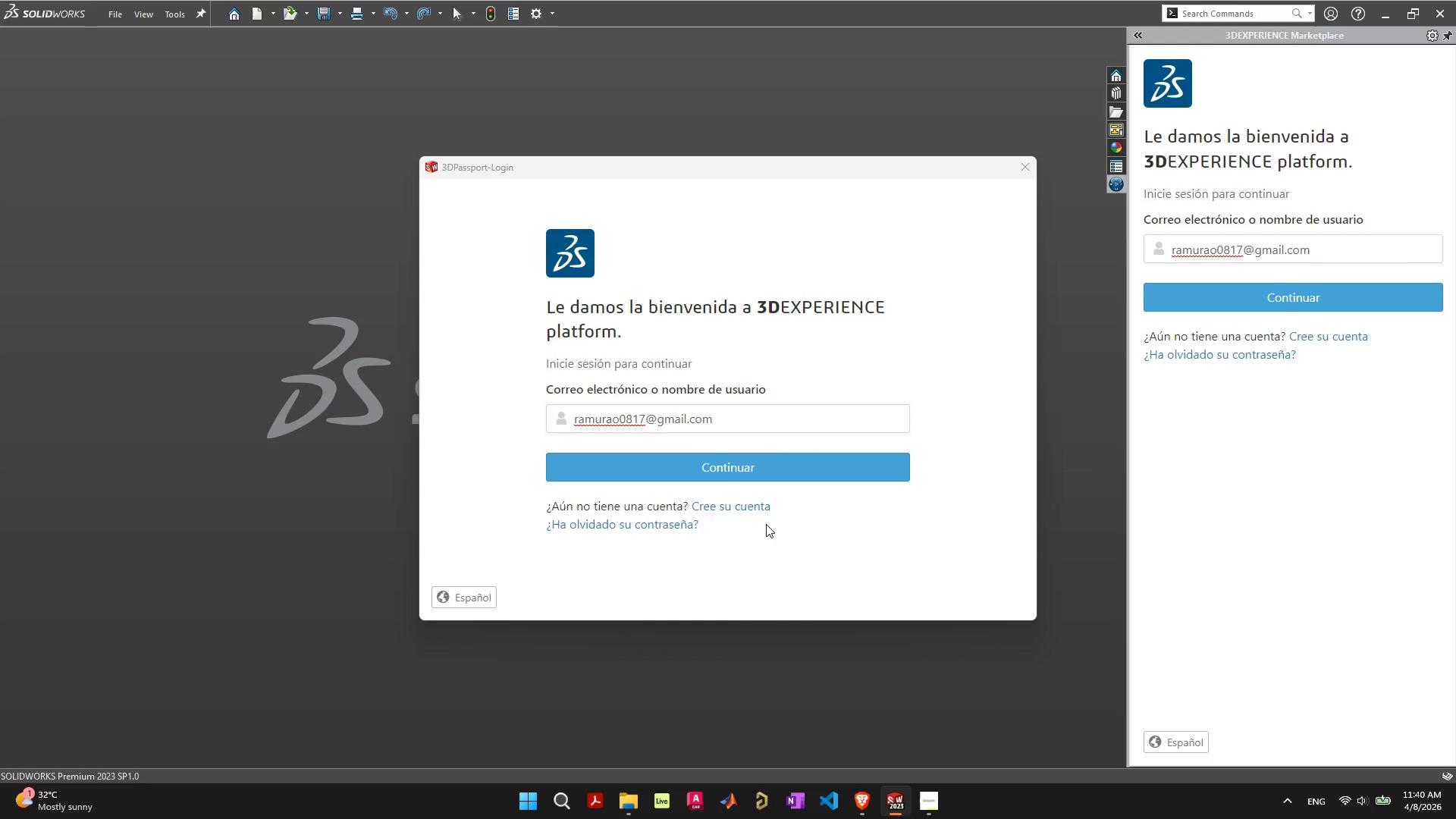 
left_click([1034, 156])
 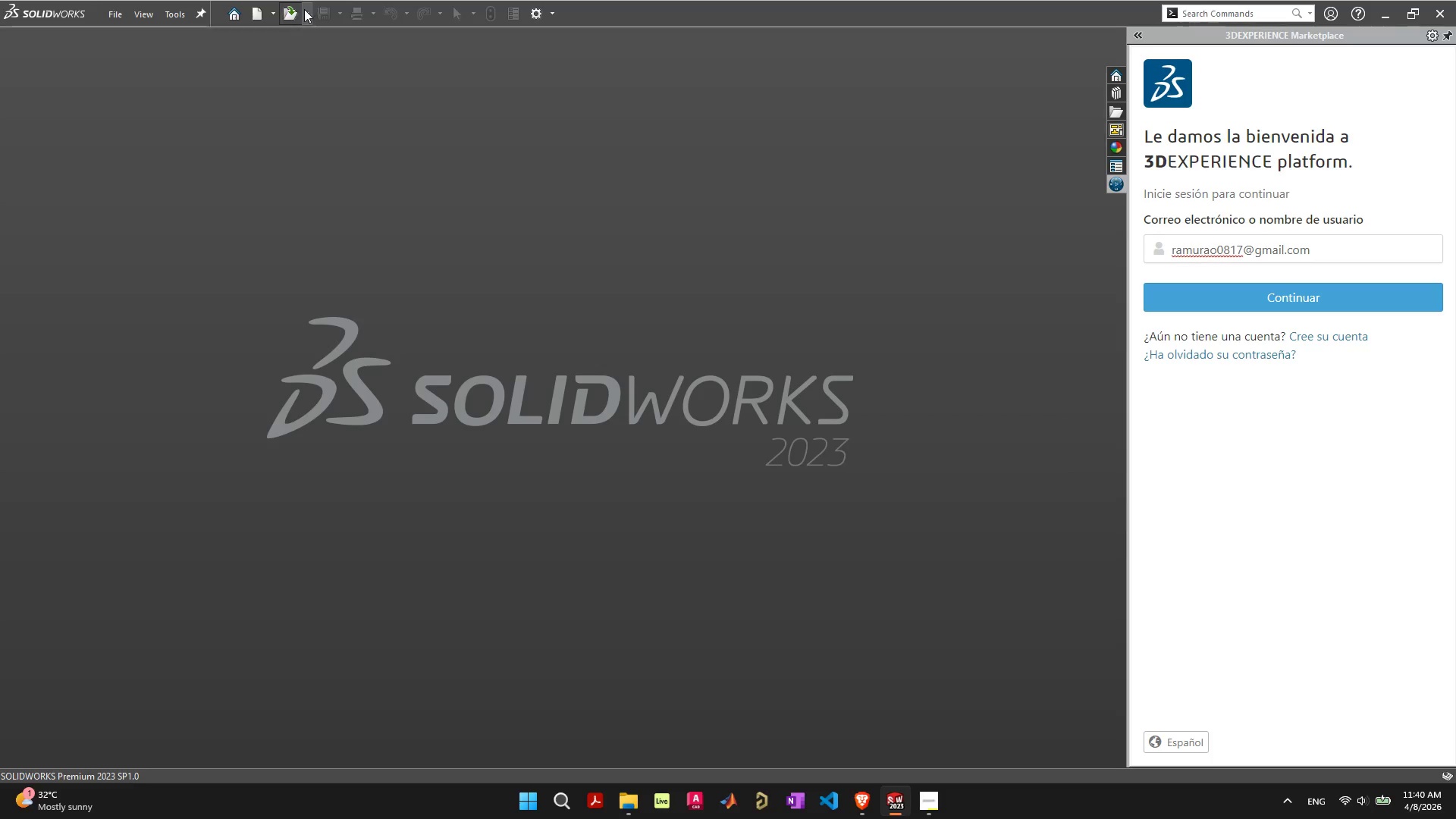 
left_click([252, 13])
 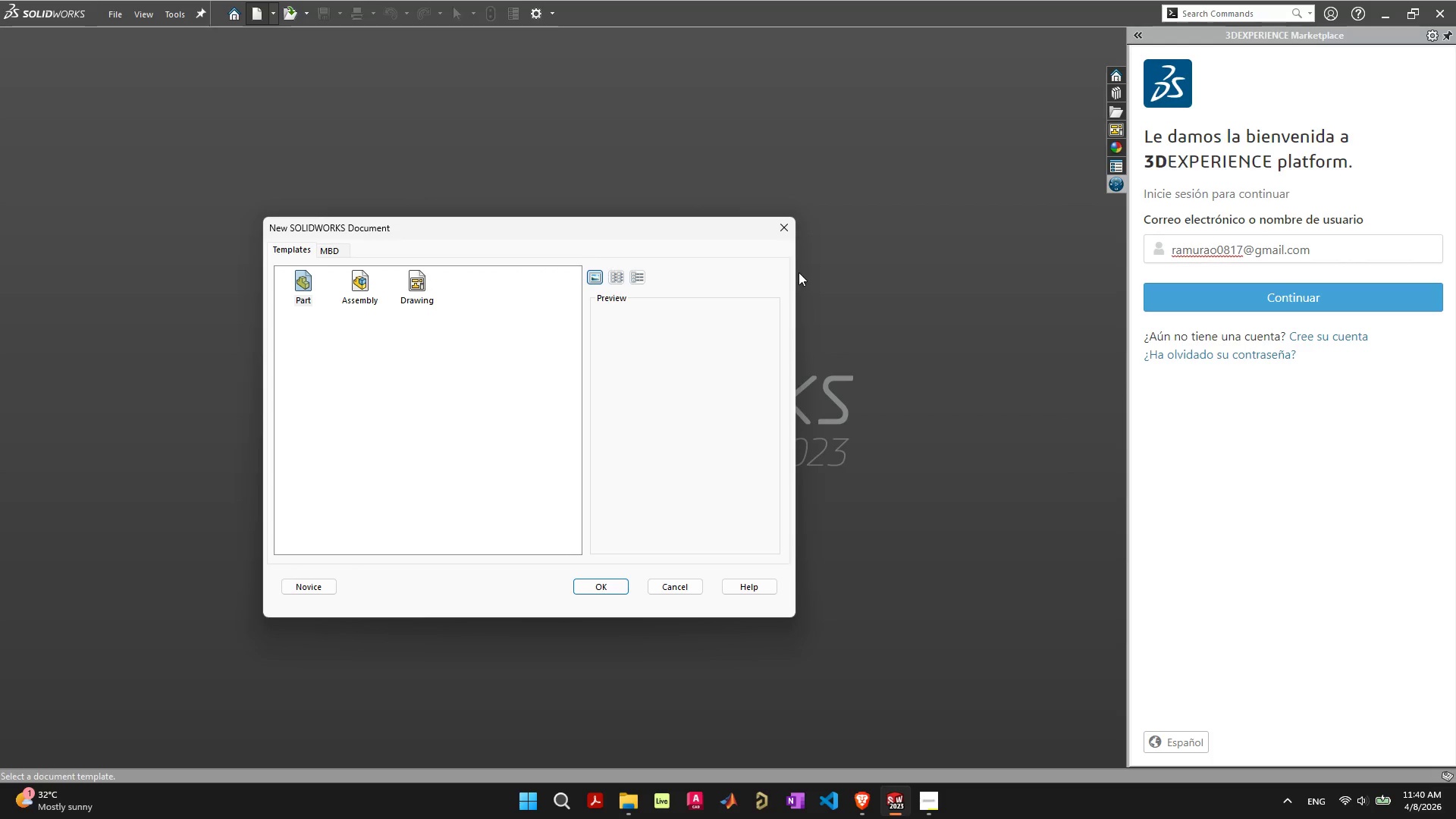 
left_click([782, 224])
 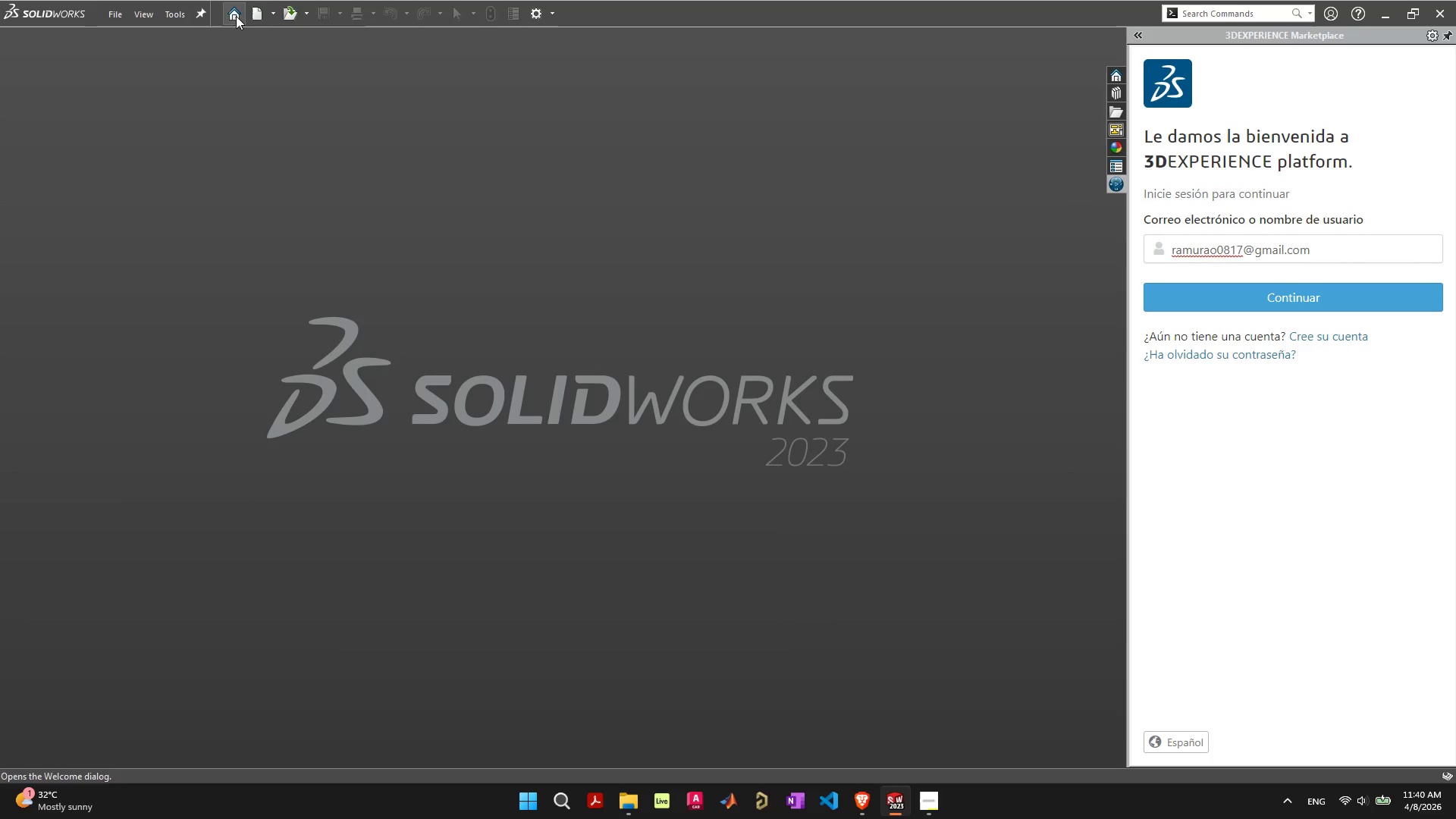 
left_click([278, 17])
 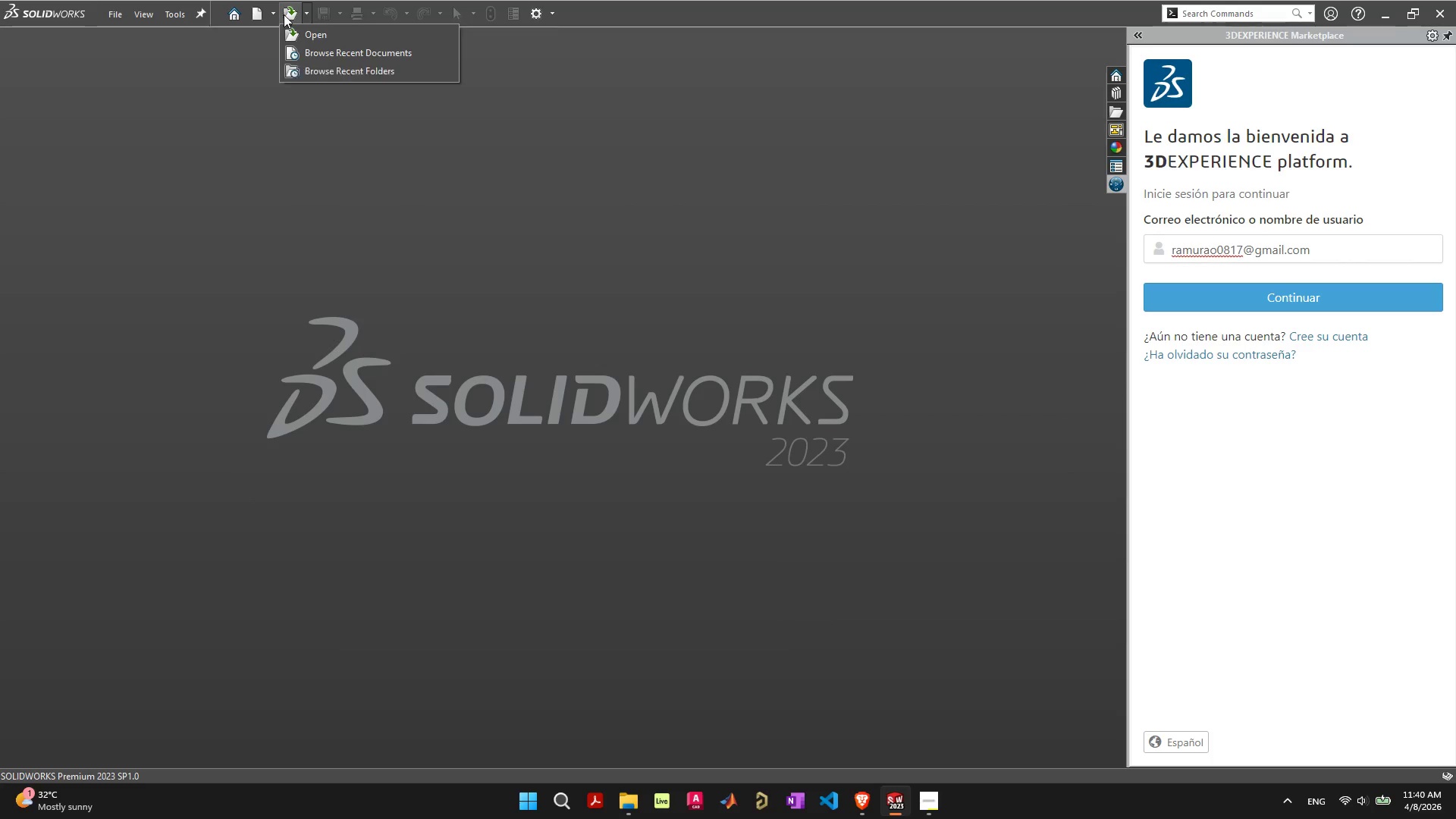 
left_click([284, 14])
 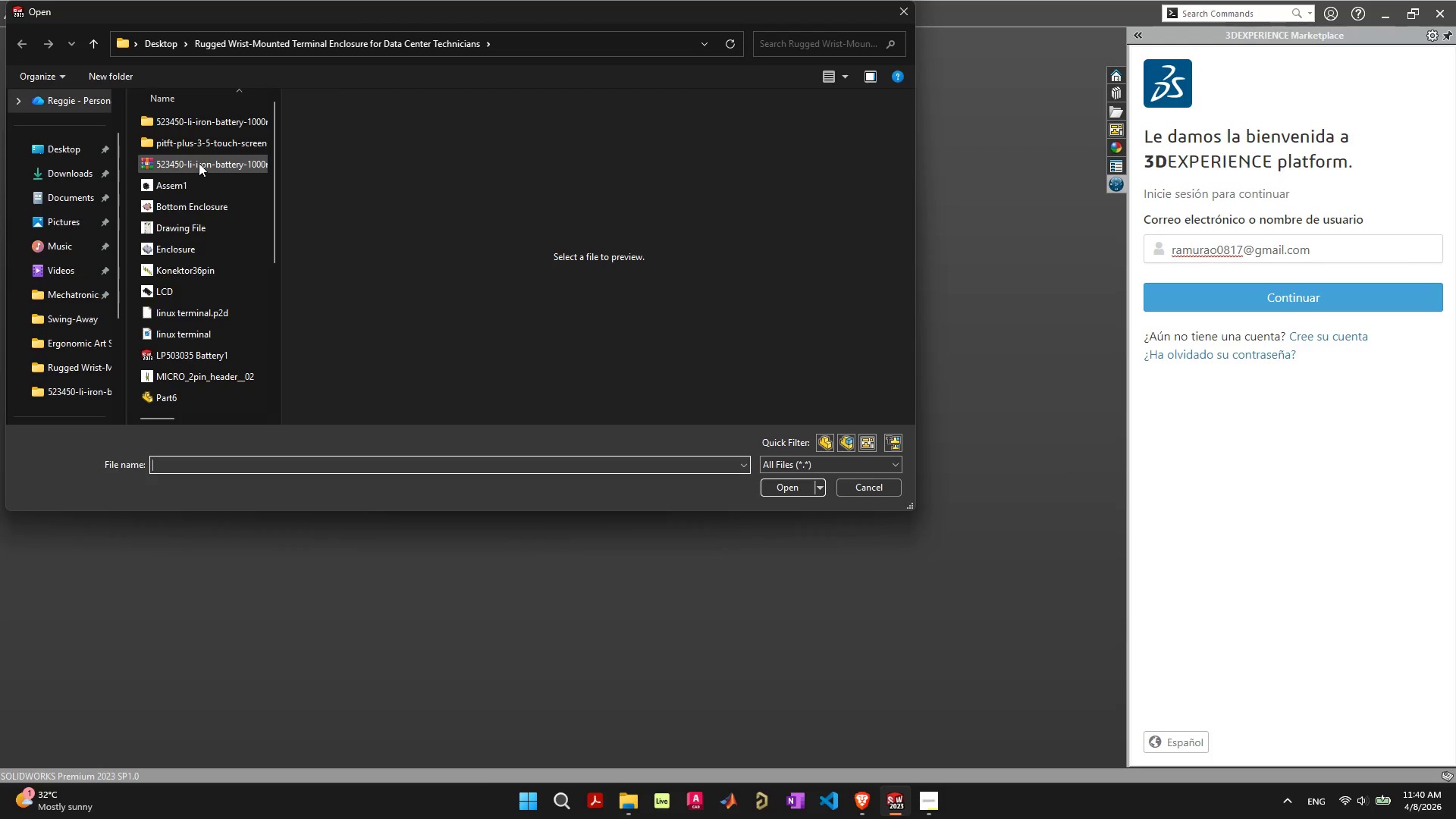 
double_click([199, 177])
 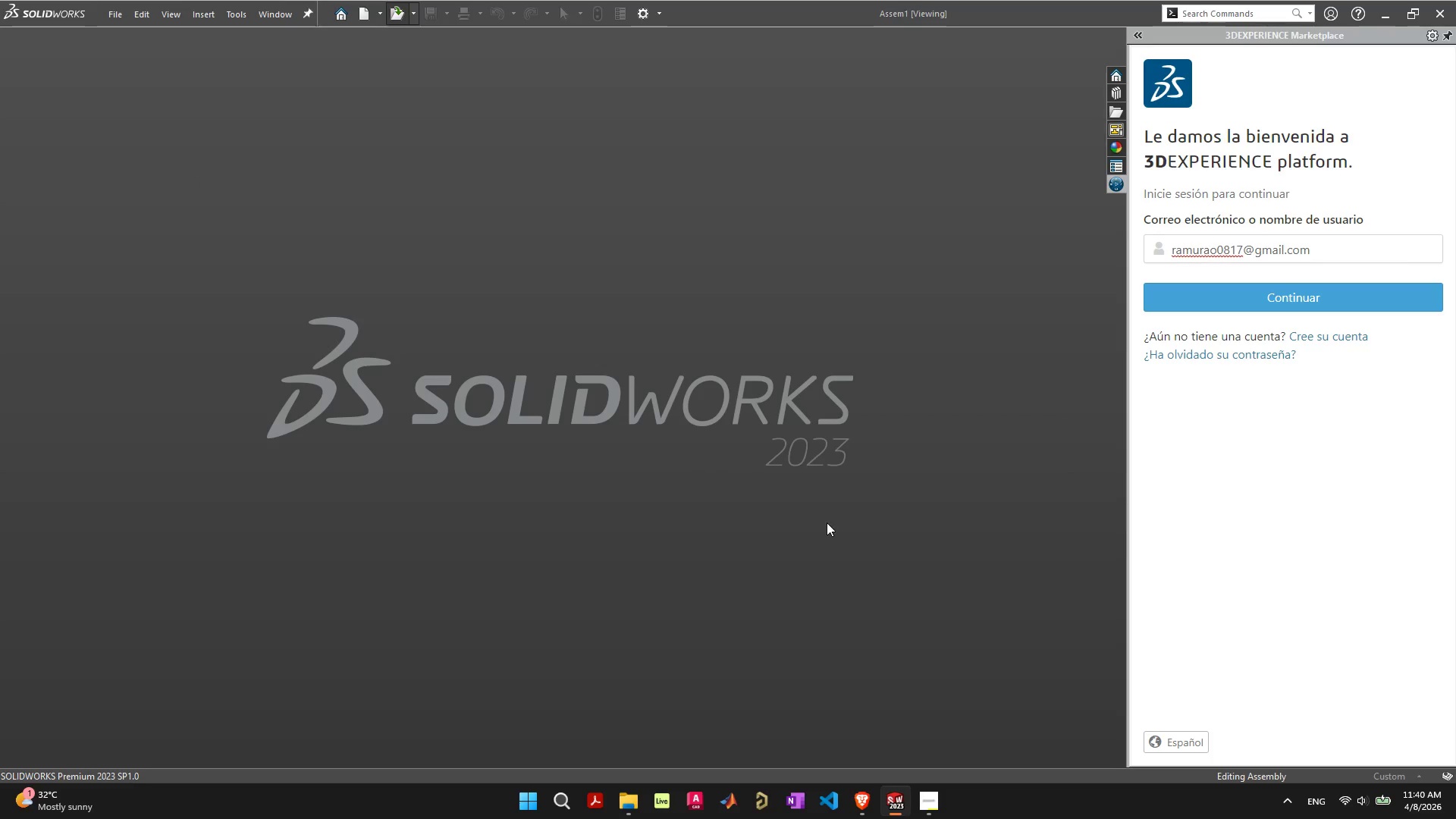 
wait(9.16)
 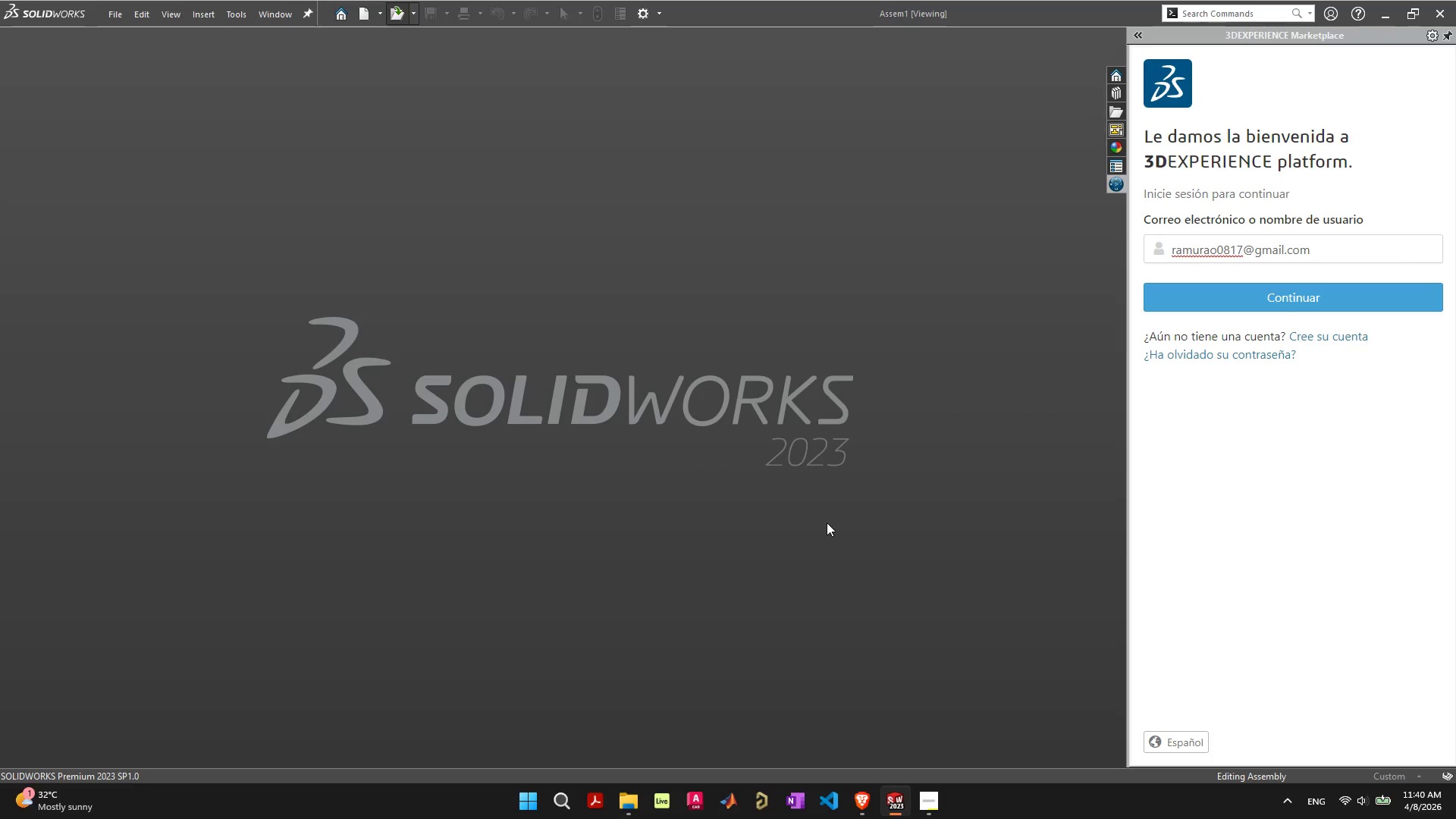 
left_click([801, 520])
 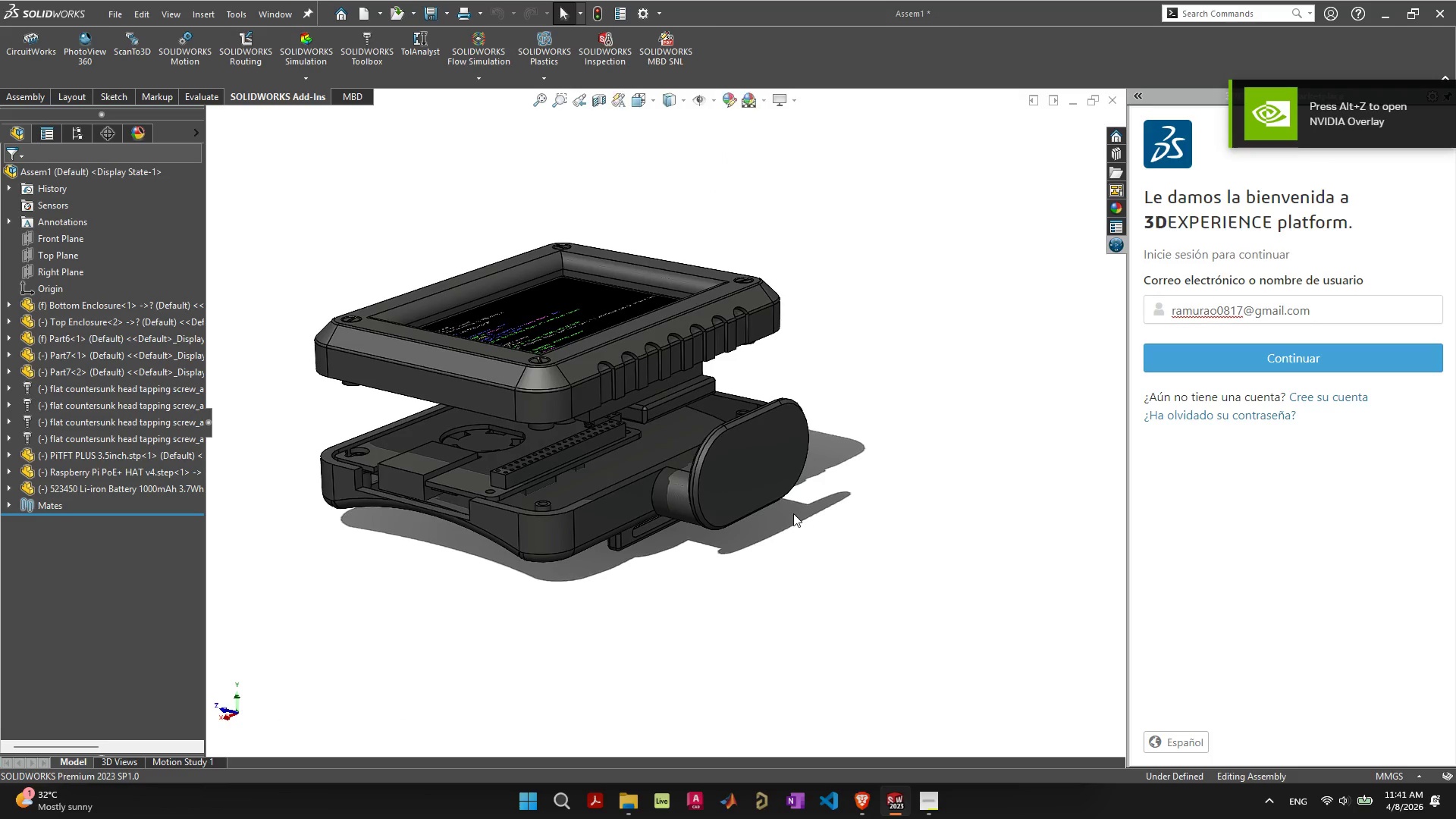 
scroll: coordinate [514, 418], scroll_direction: up, amount: 2.0
 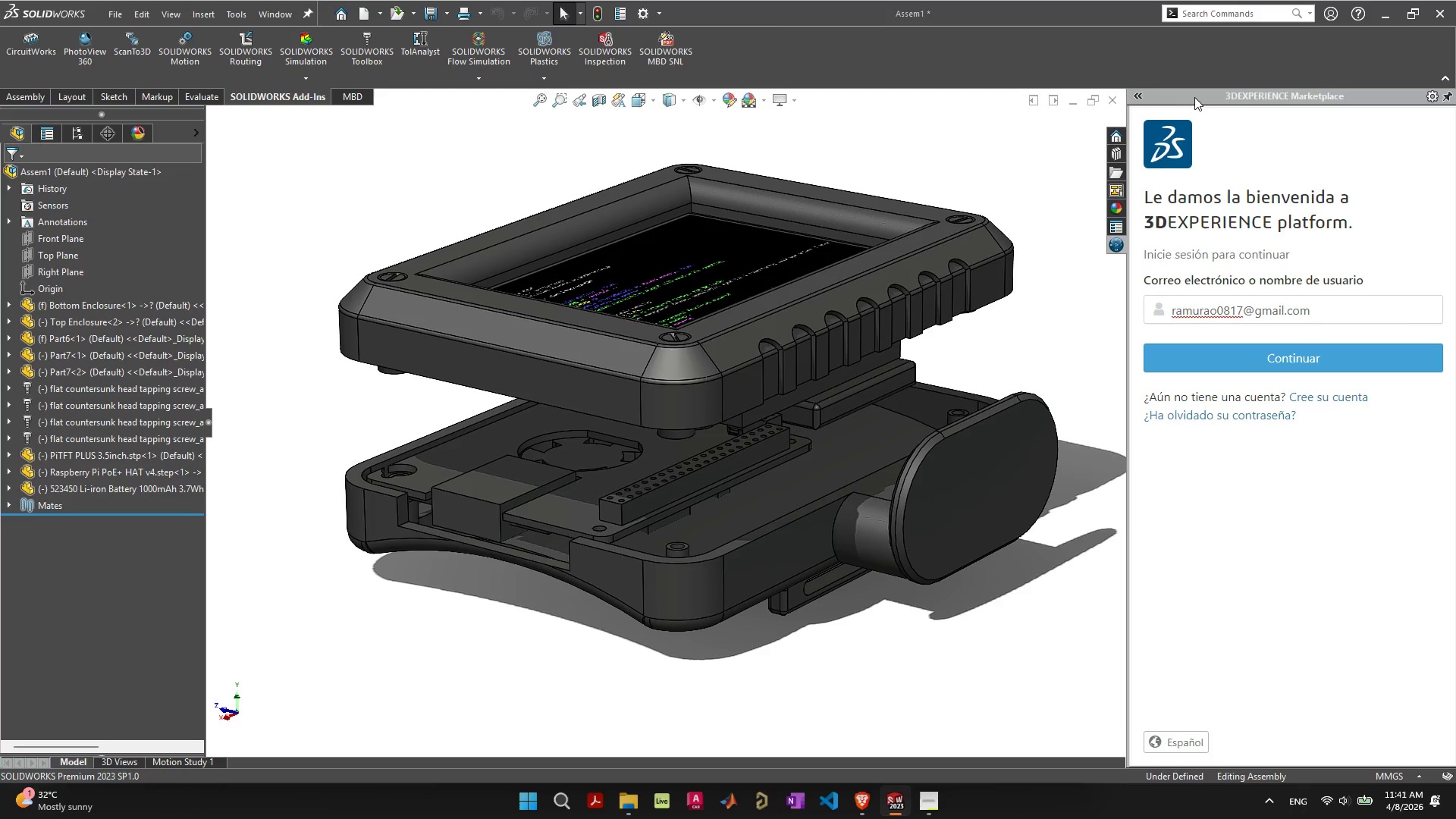 
left_click([1119, 211])
 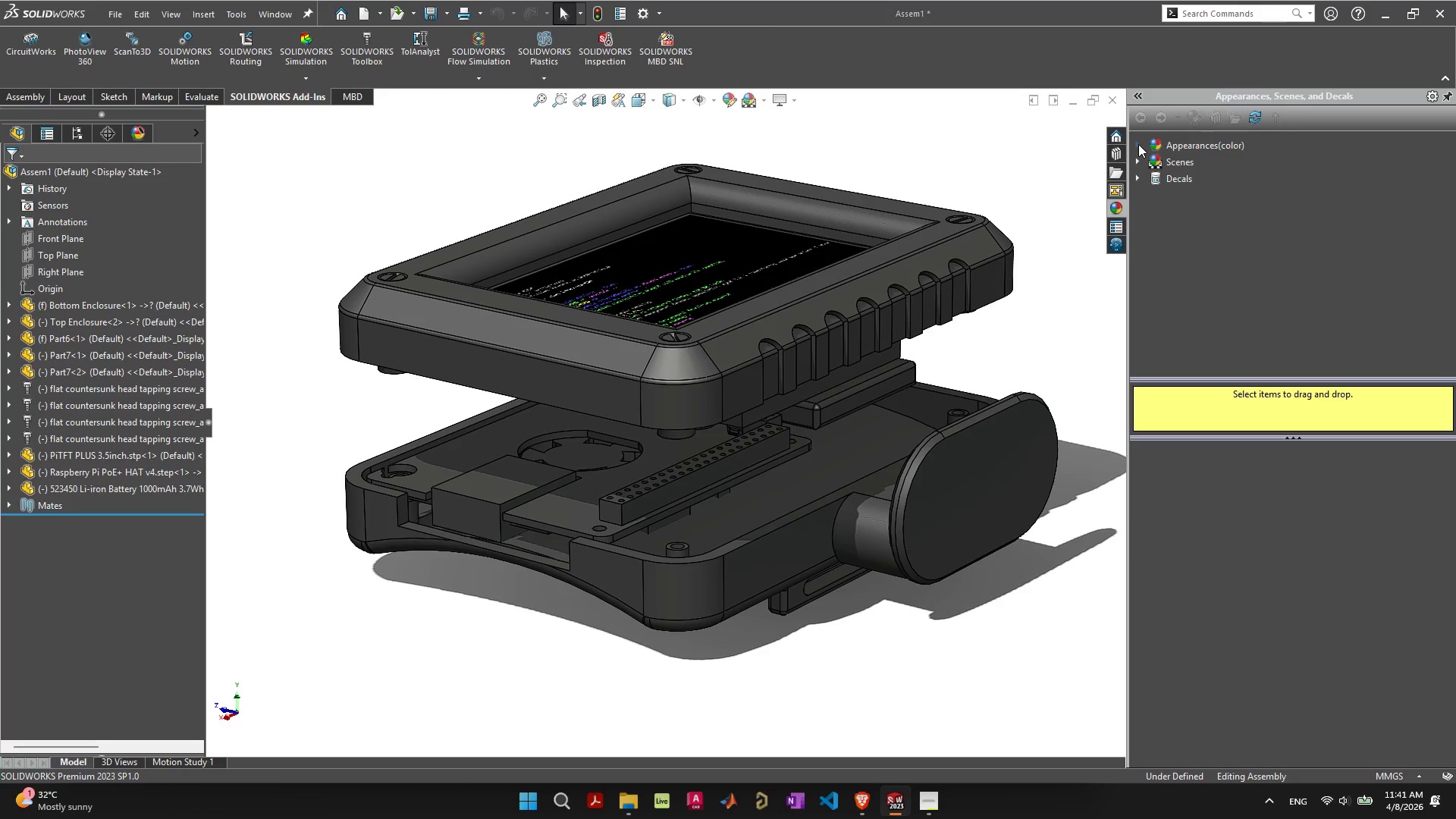 
left_click([1138, 144])
 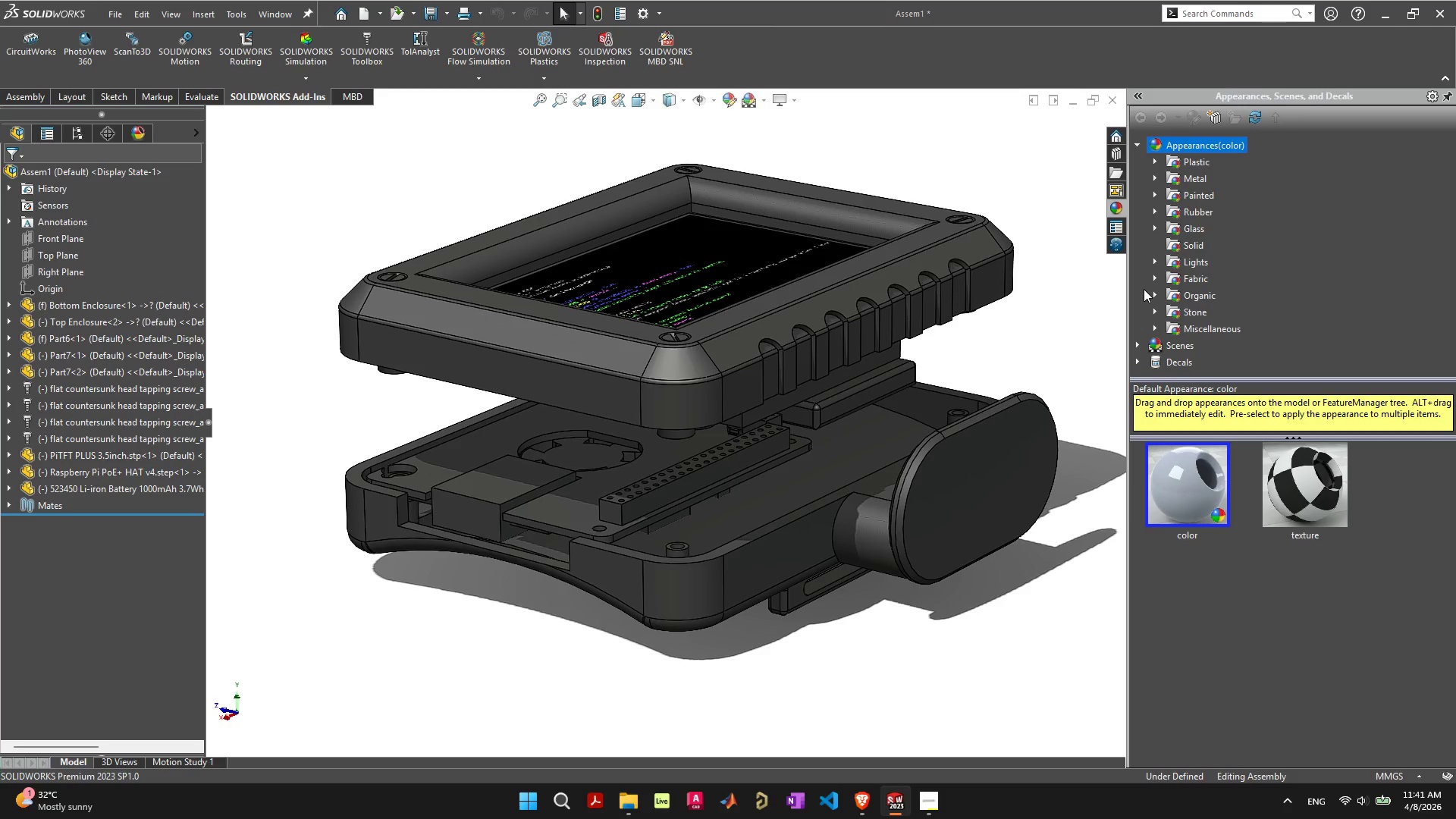 
left_click([1159, 164])
 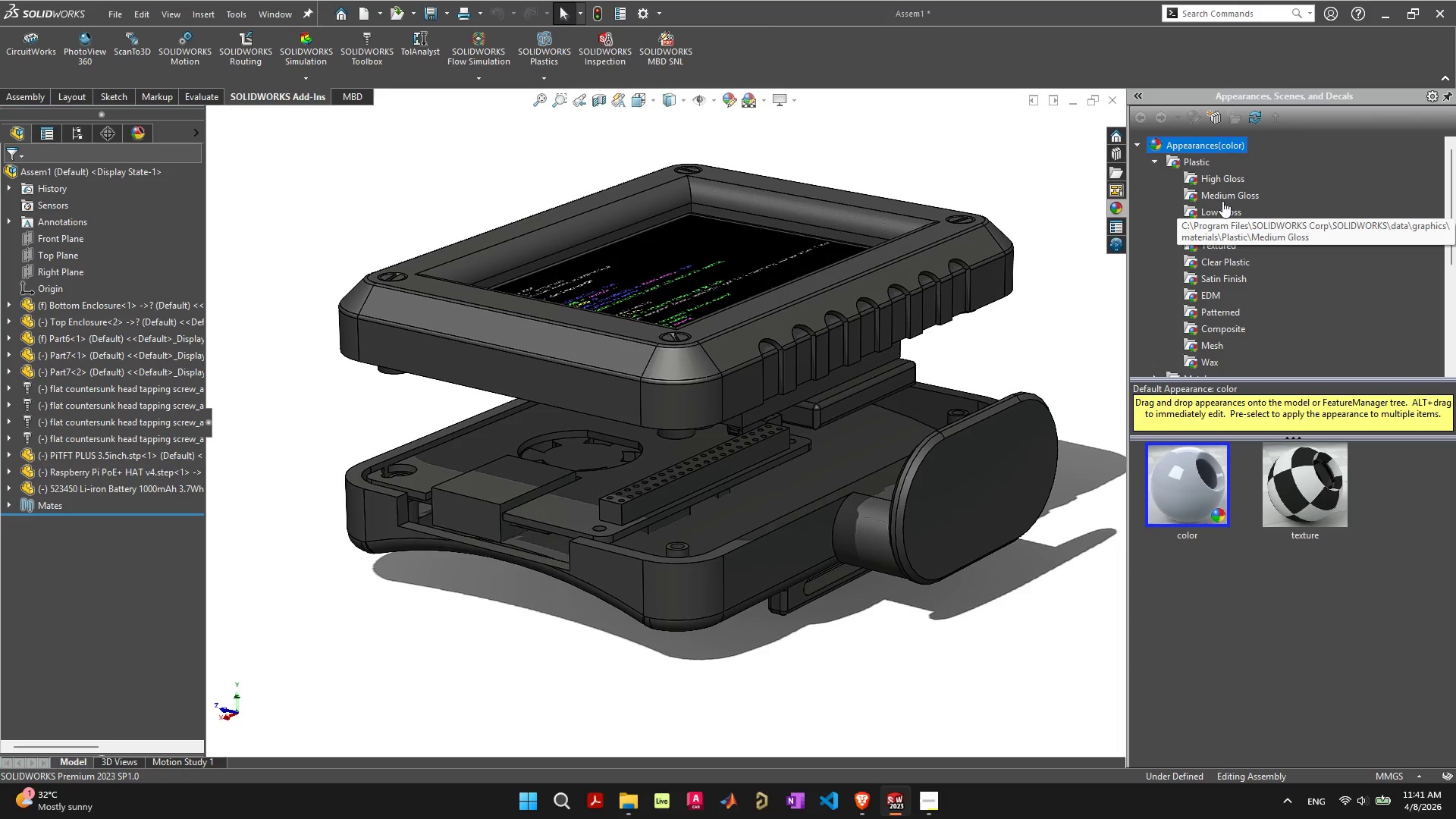 
left_click([1222, 207])
 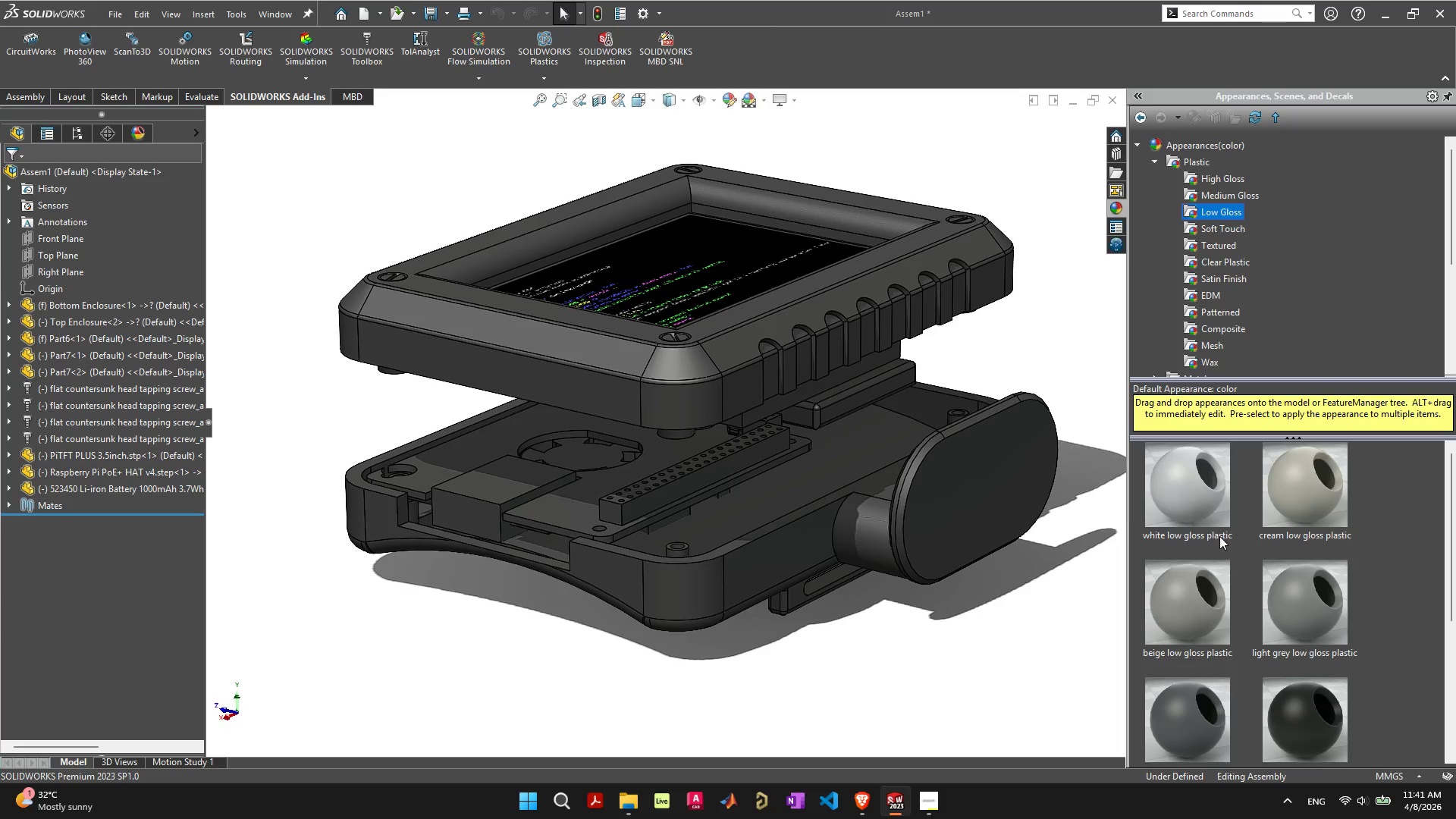 
scroll: coordinate [1225, 574], scroll_direction: down, amount: 5.0
 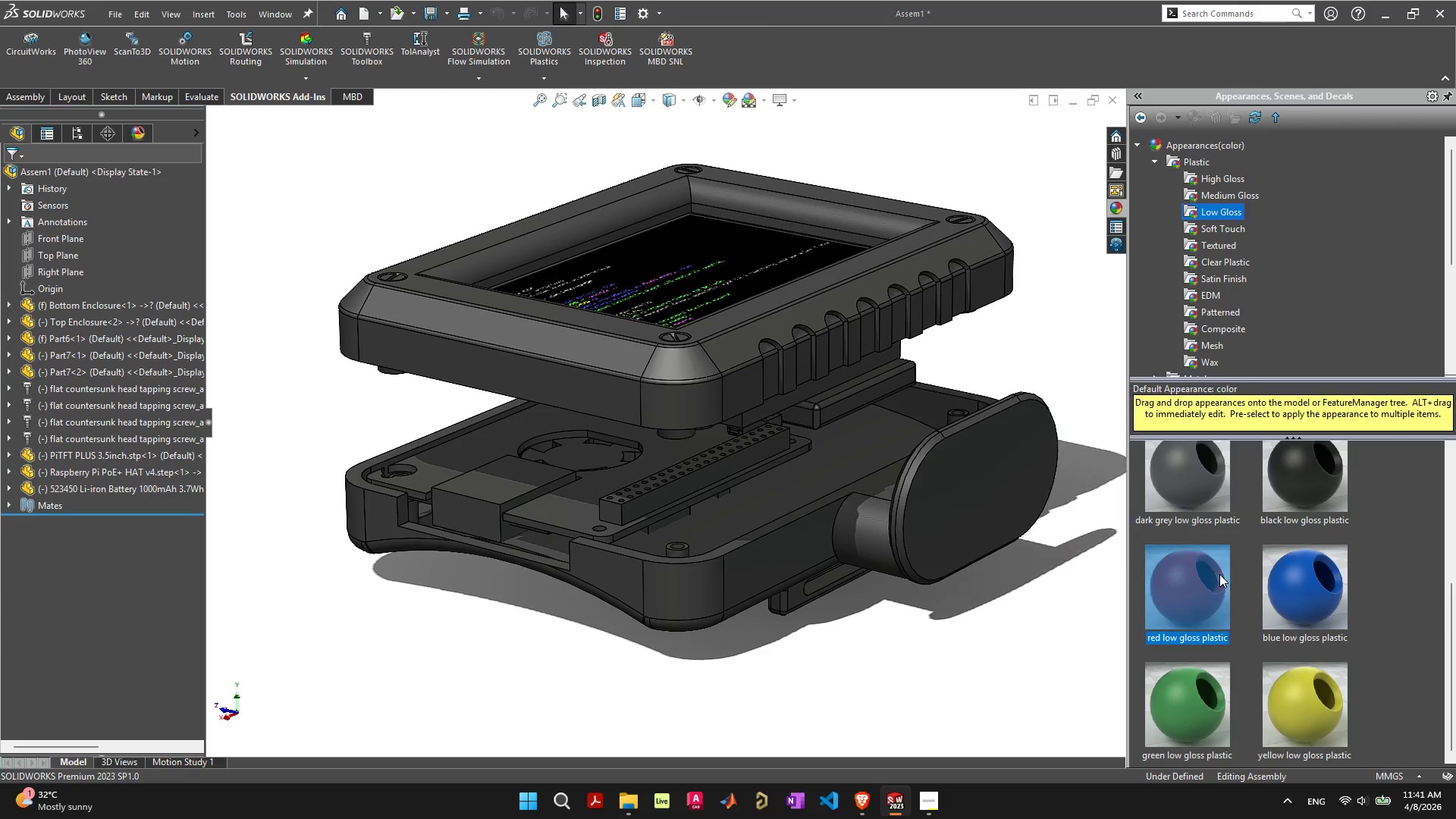 
double_click([1219, 574])
 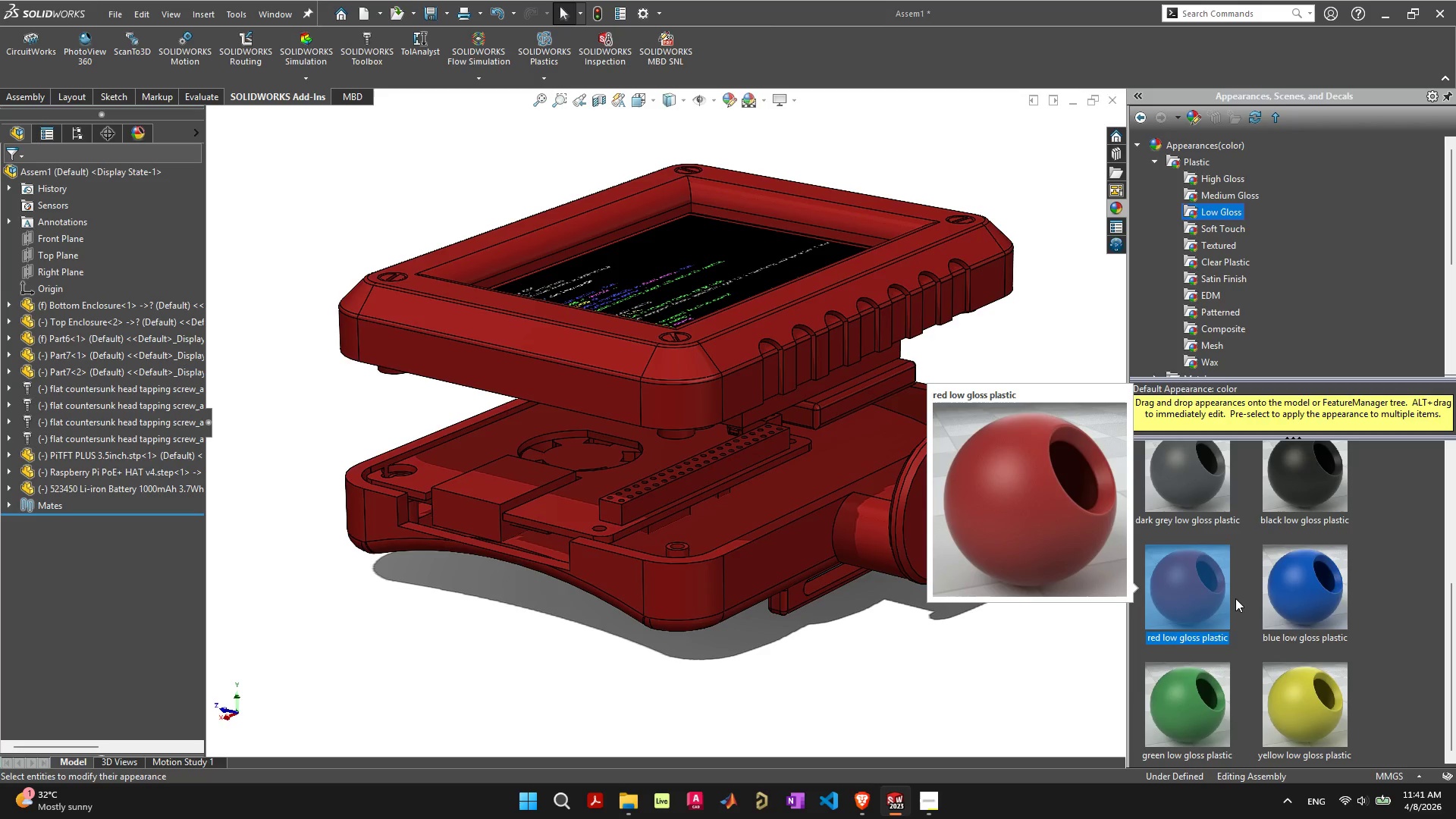 
key(Control+ControlLeft)
 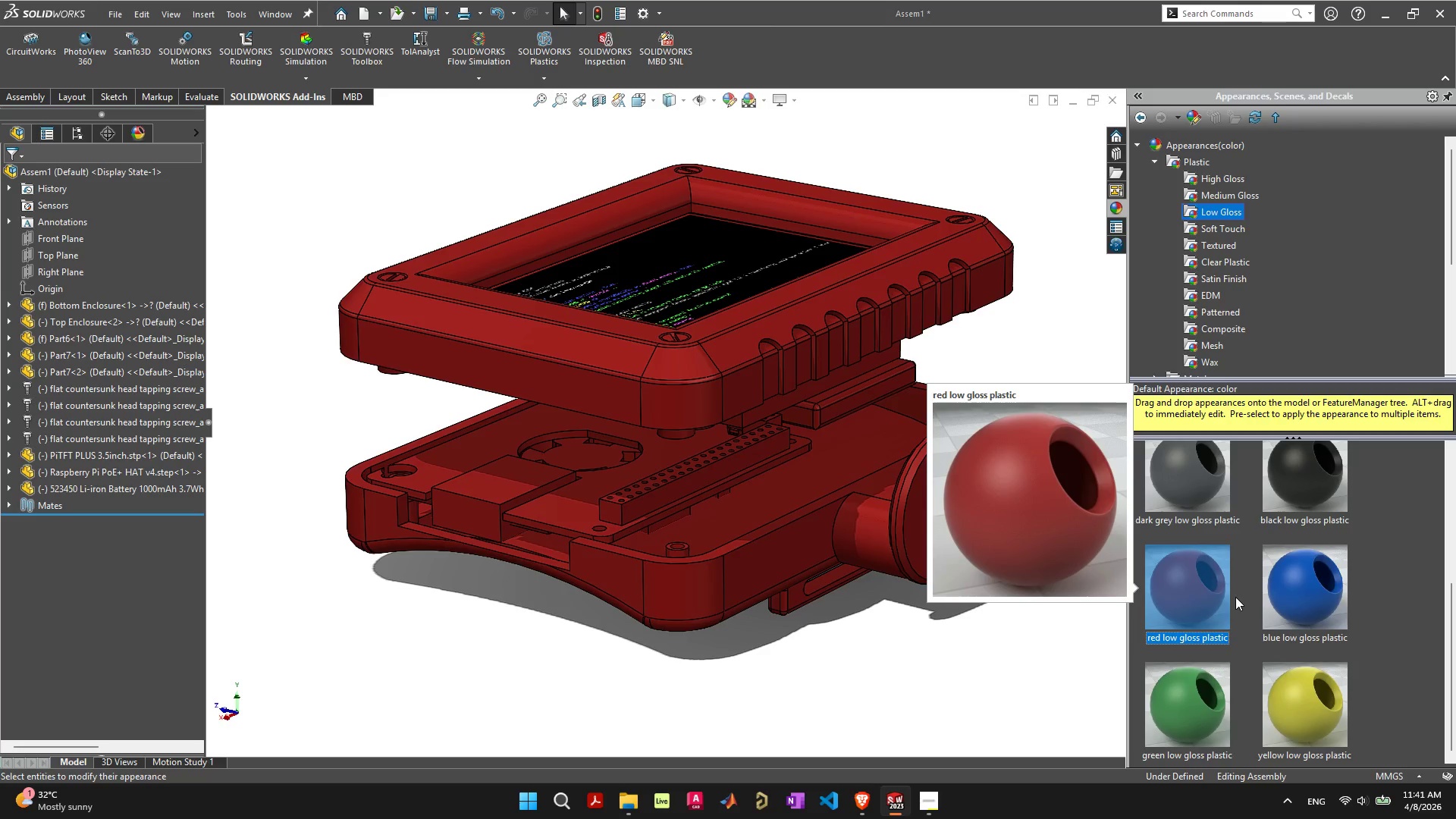 
key(Control+Z)
 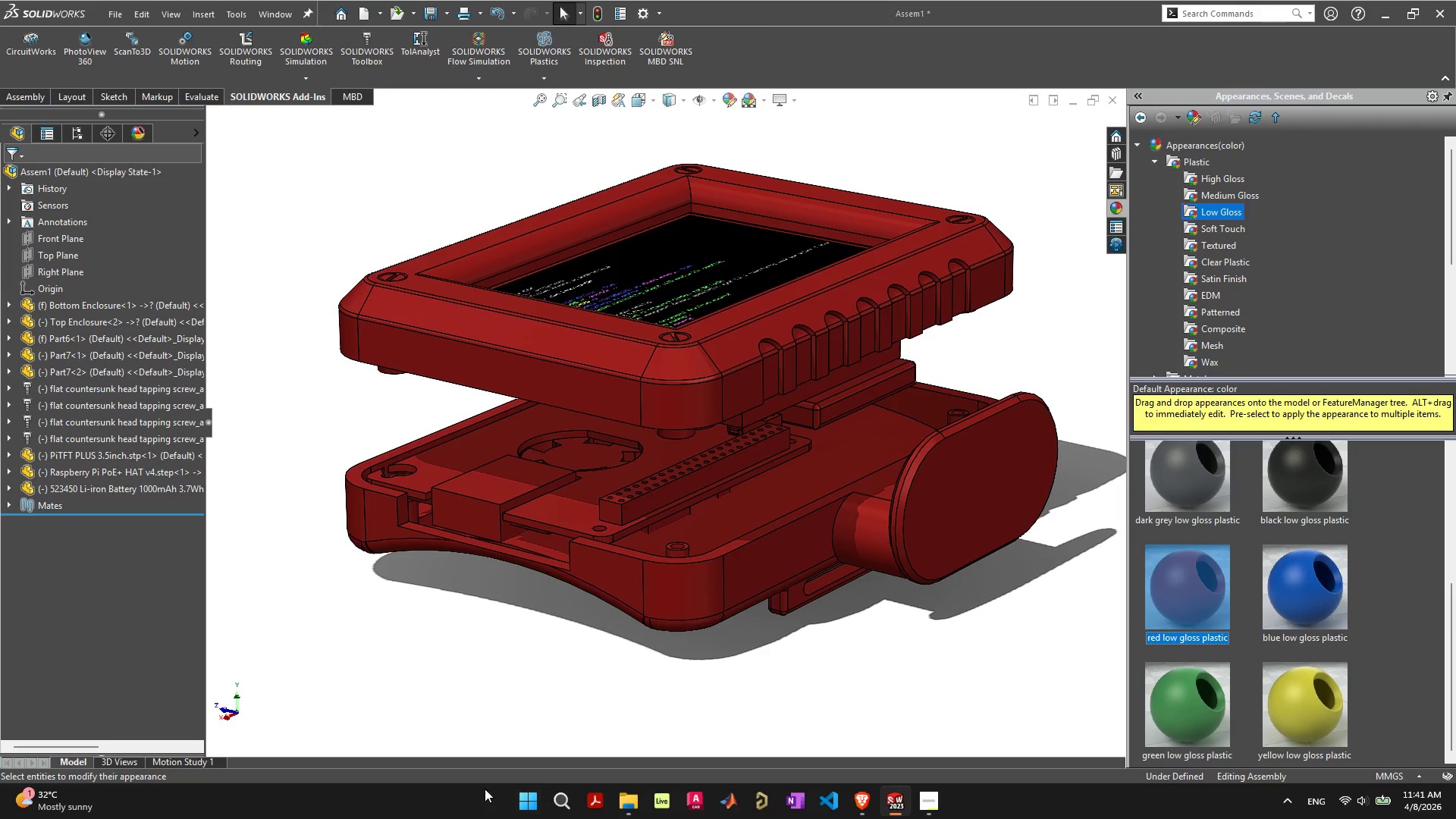 
key(Control+ControlLeft)
 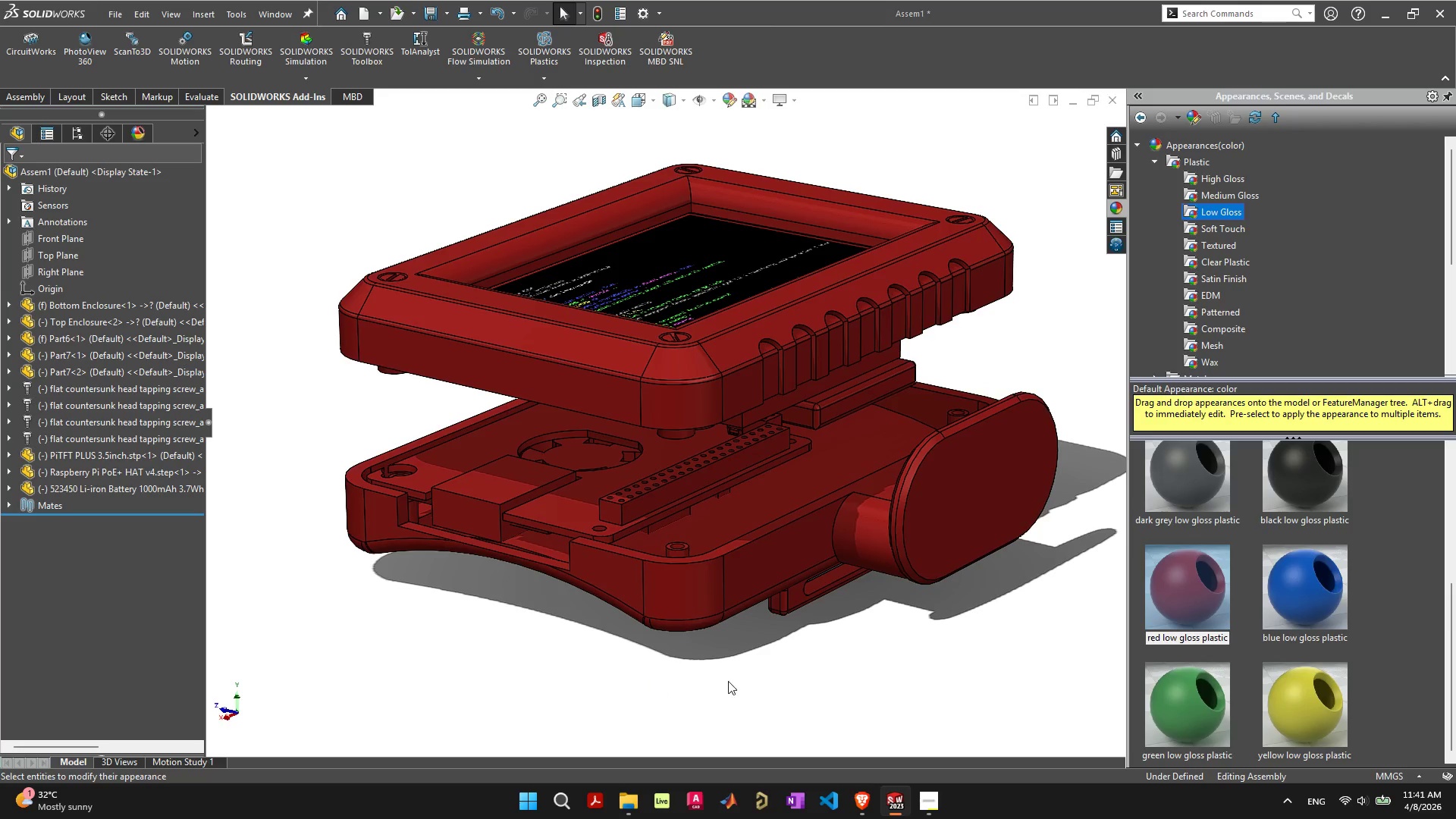 
key(Control+Z)
 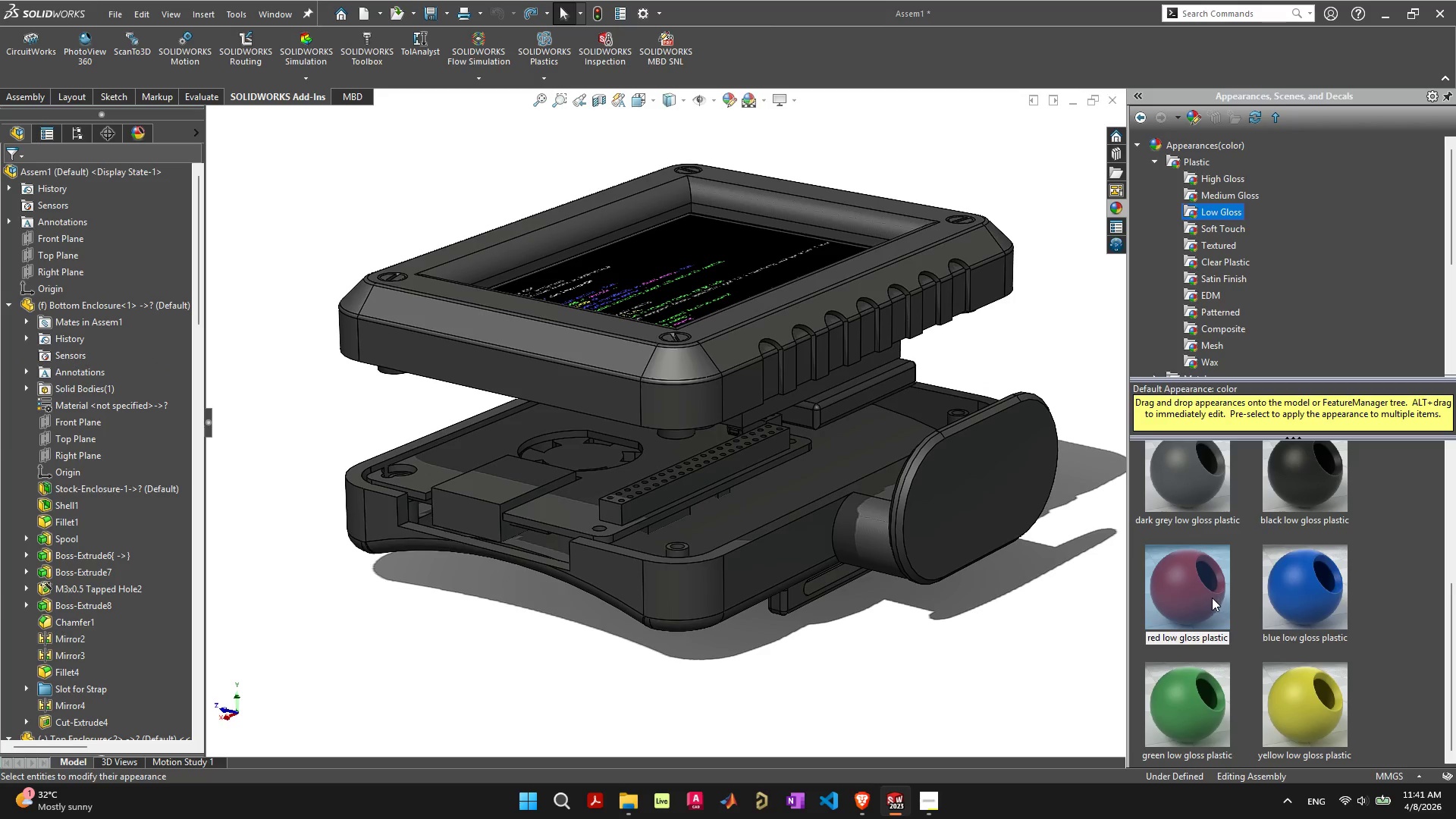 
left_click_drag(start_coordinate=[1210, 595], to_coordinate=[1205, 614])
 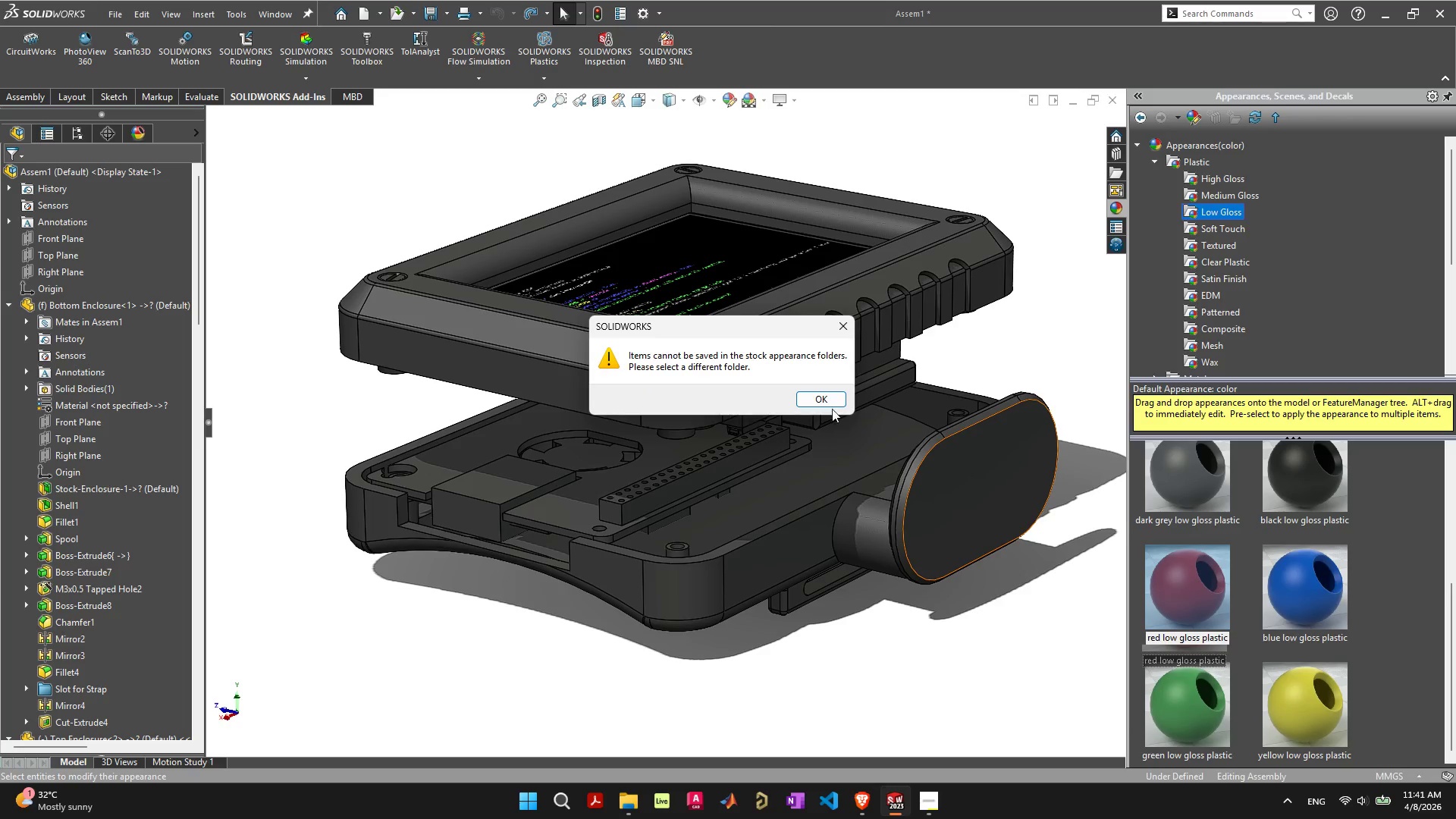 
left_click([832, 405])
 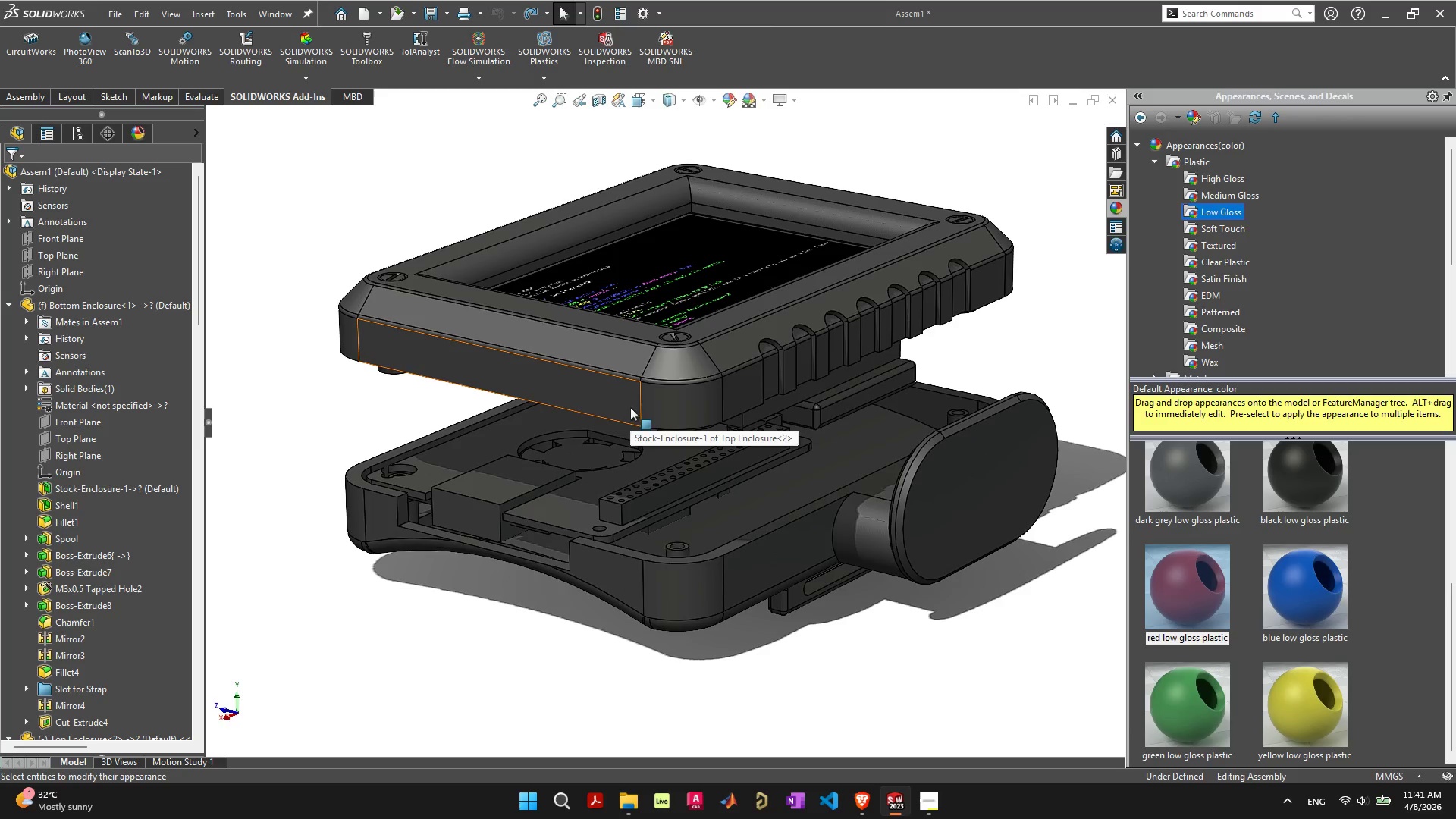 
right_click([596, 391])
 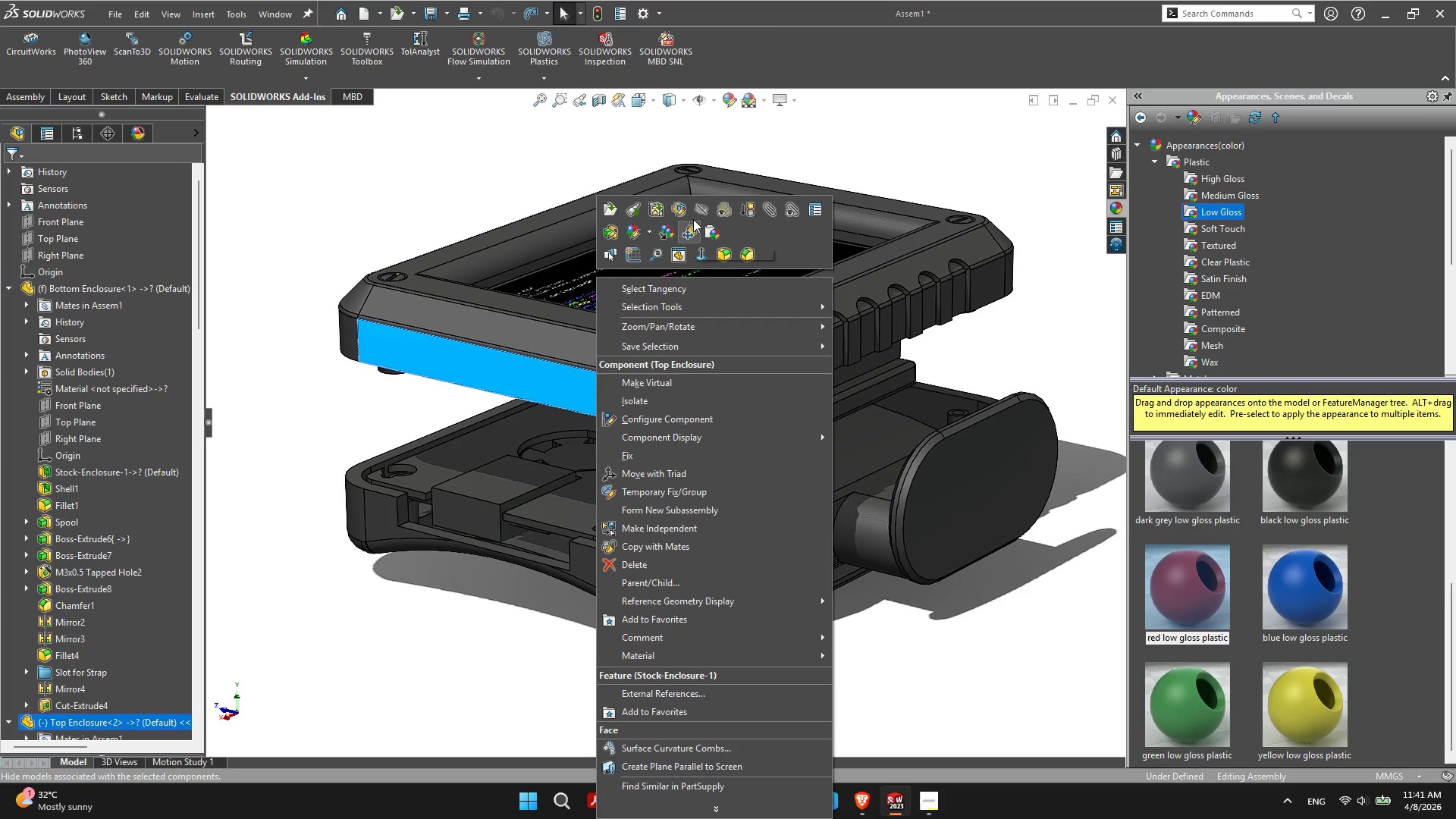 
left_click([651, 231])
 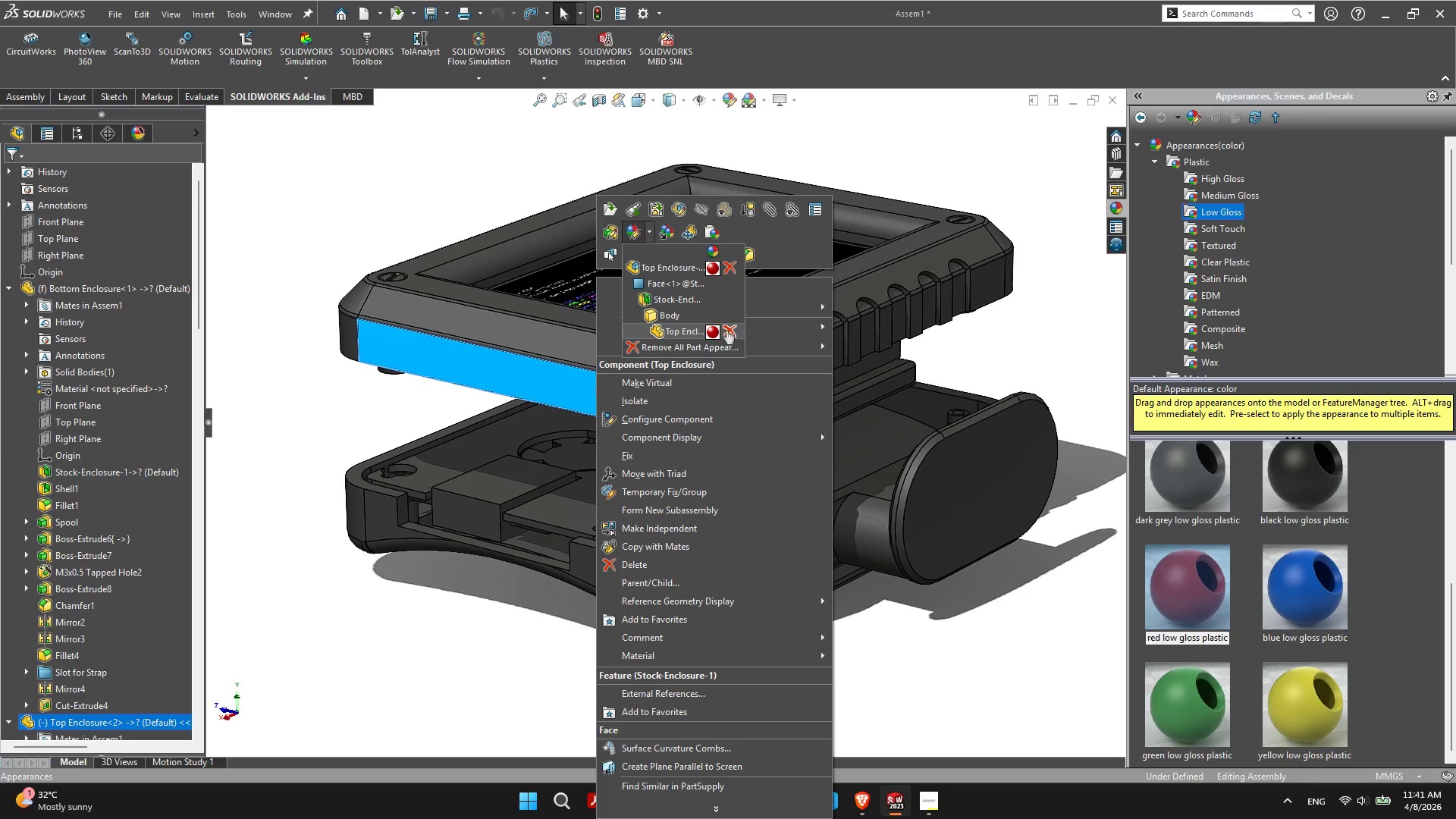 
left_click([736, 267])
 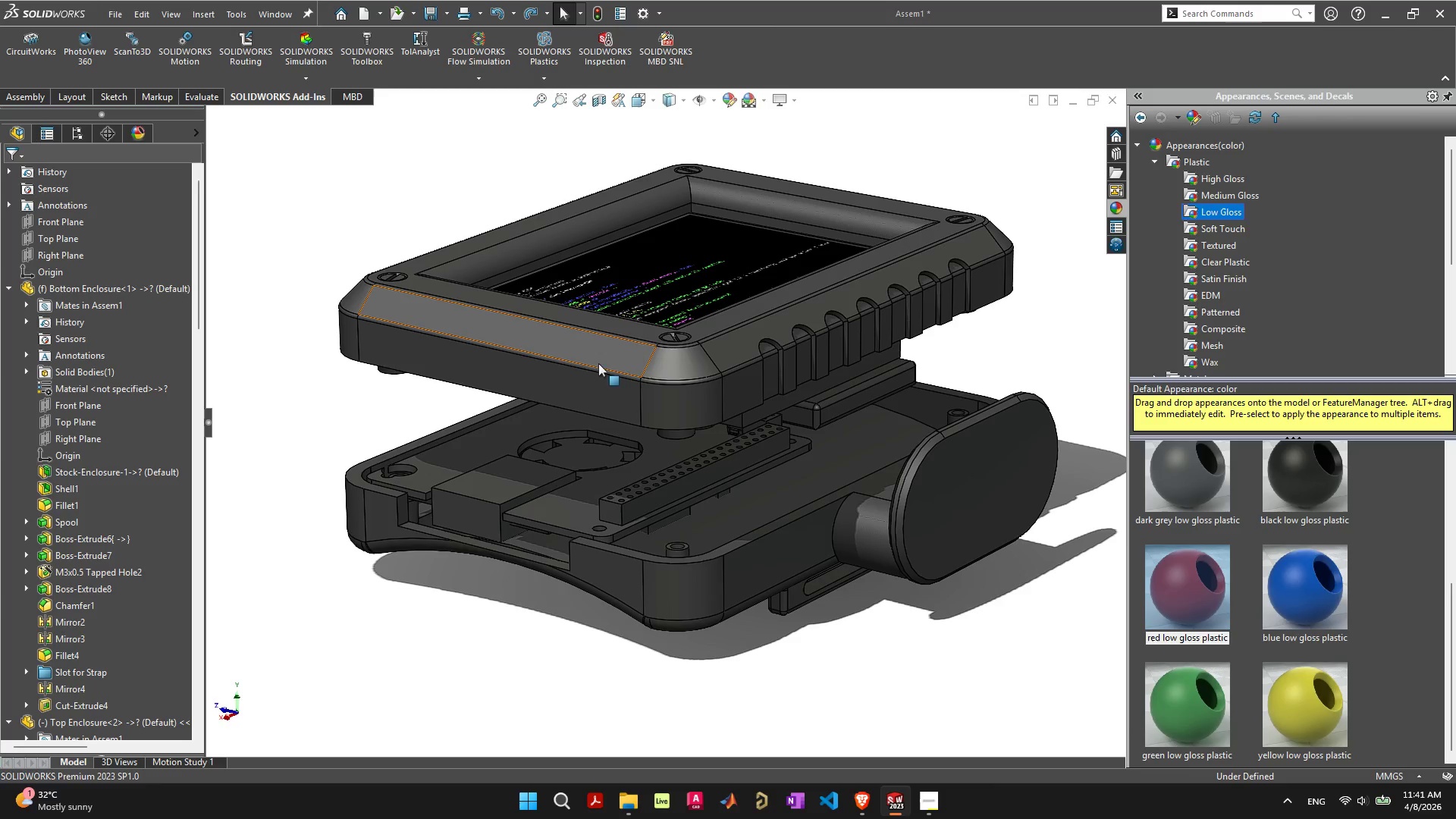 
right_click([604, 352])
 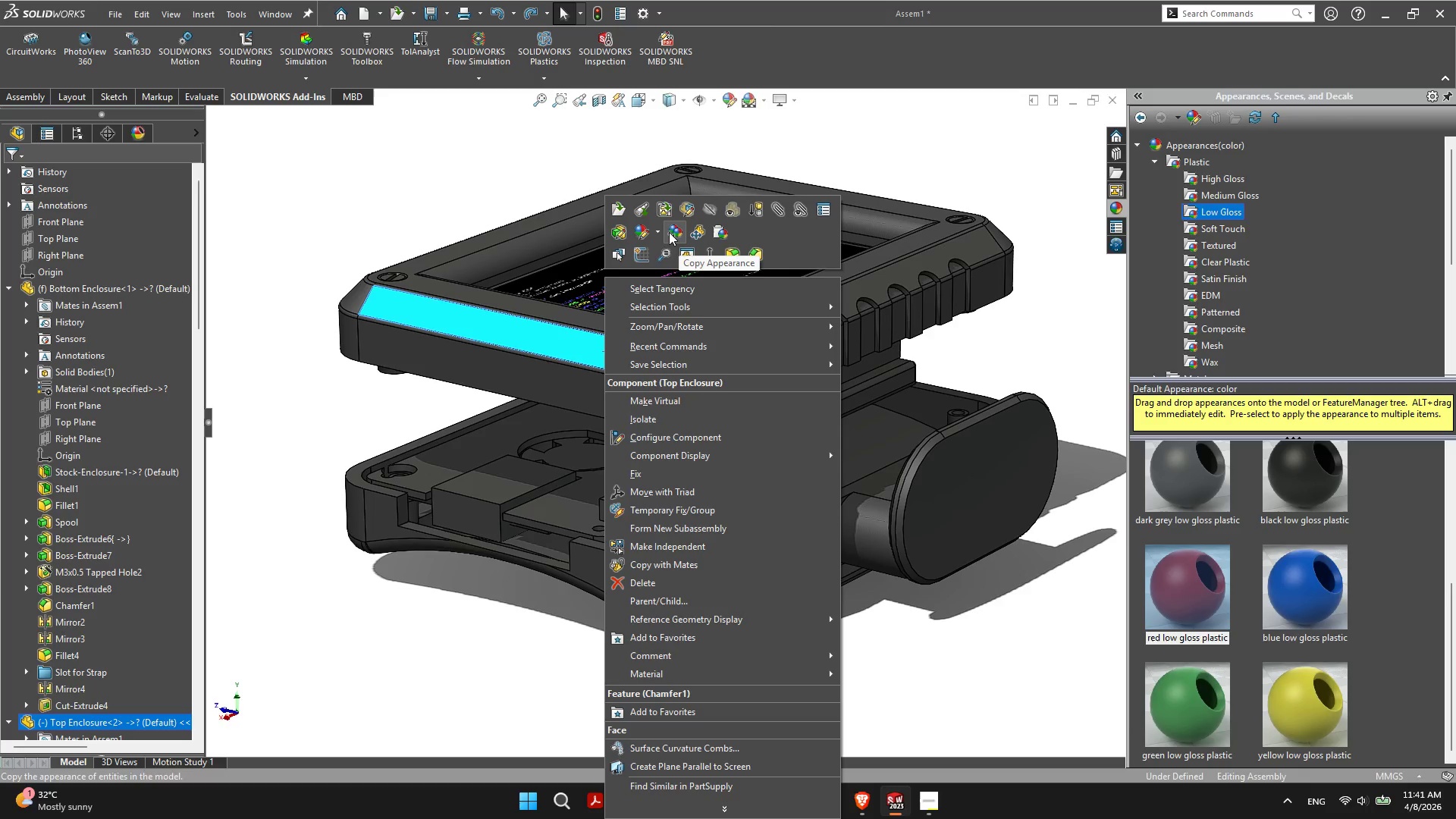 
wait(5.81)
 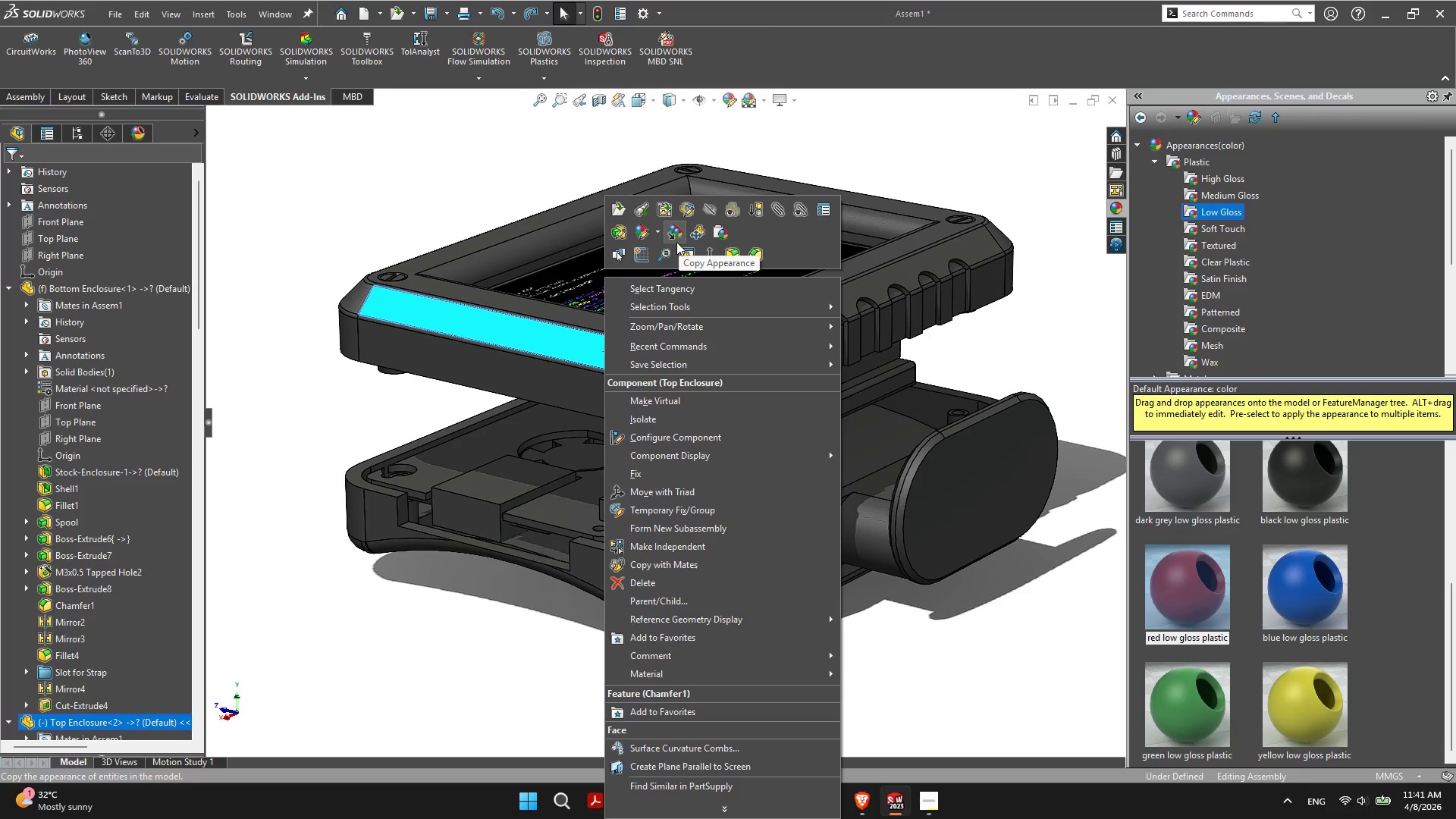 
left_click([653, 231])
 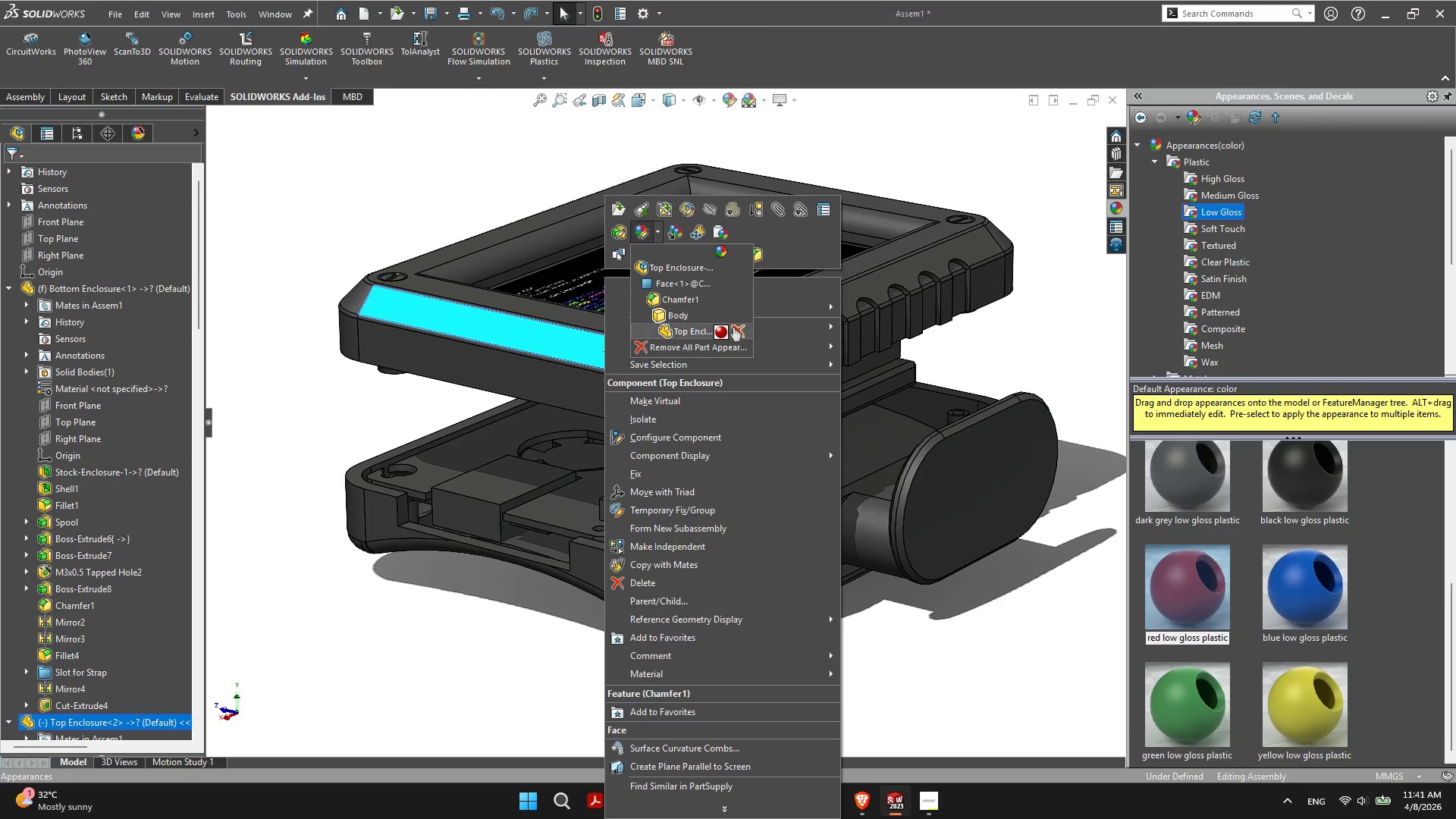 
left_click([734, 327])
 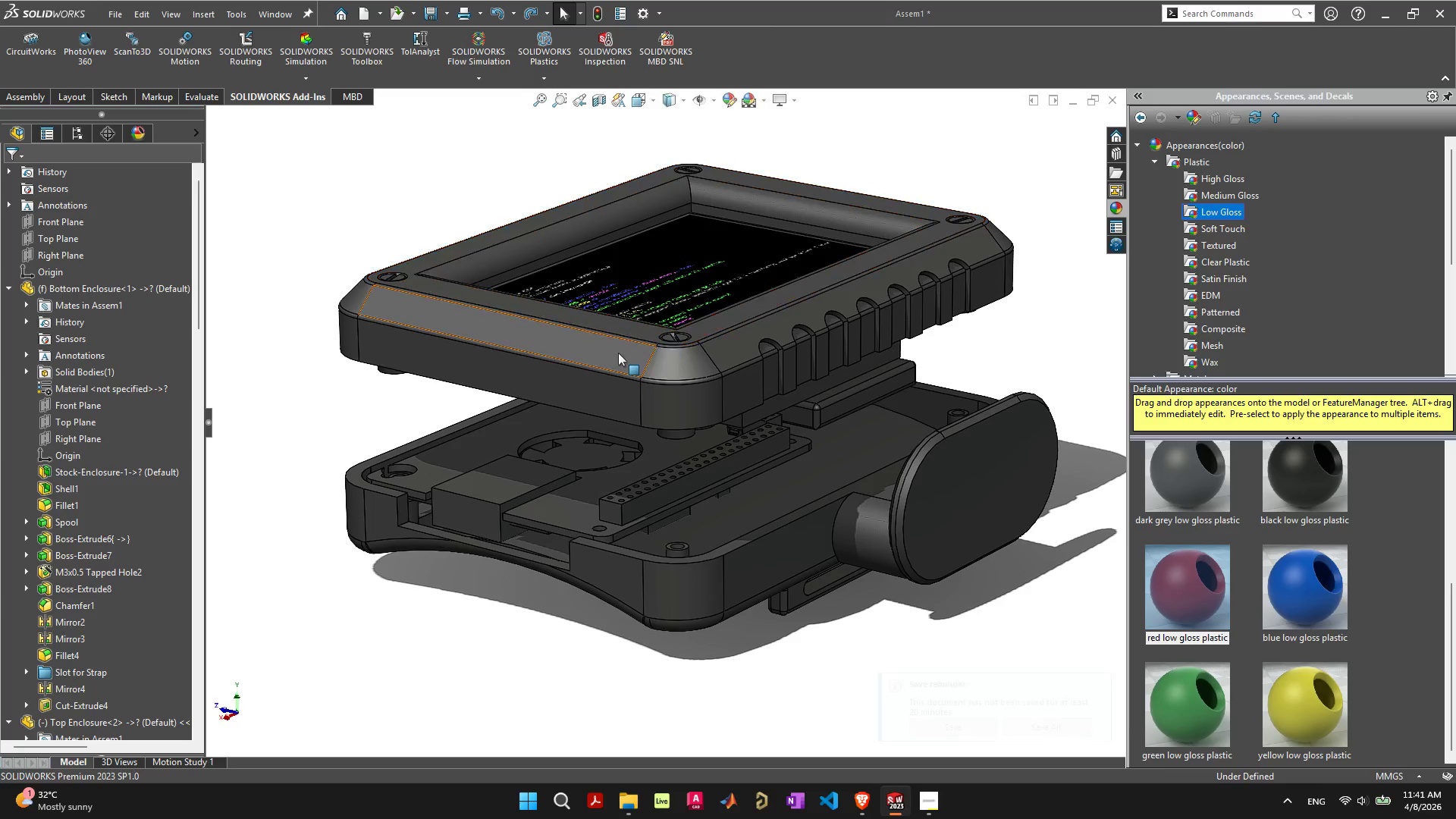 
right_click([618, 353])
 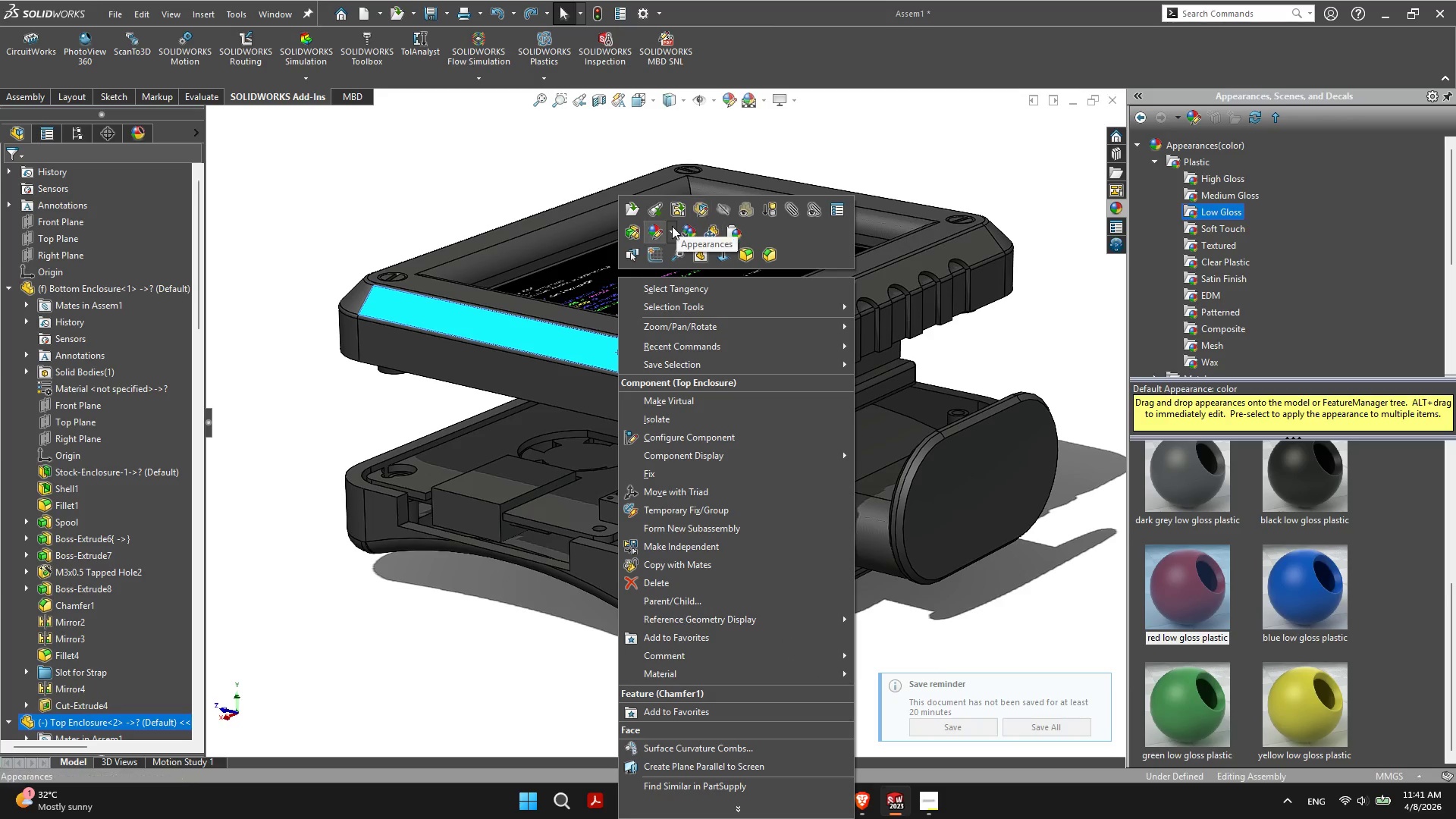 
left_click([672, 226])
 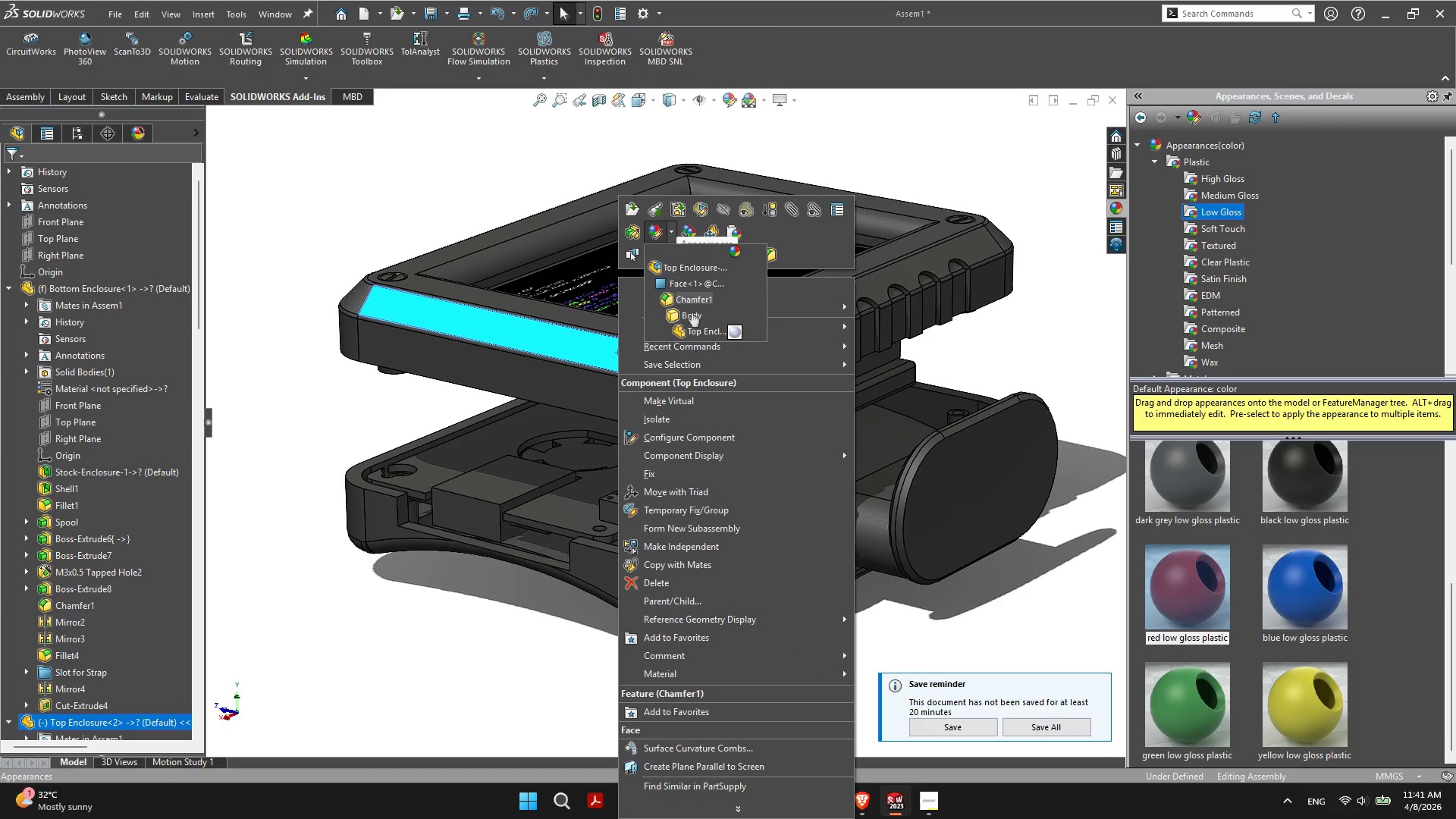 
wait(5.14)
 